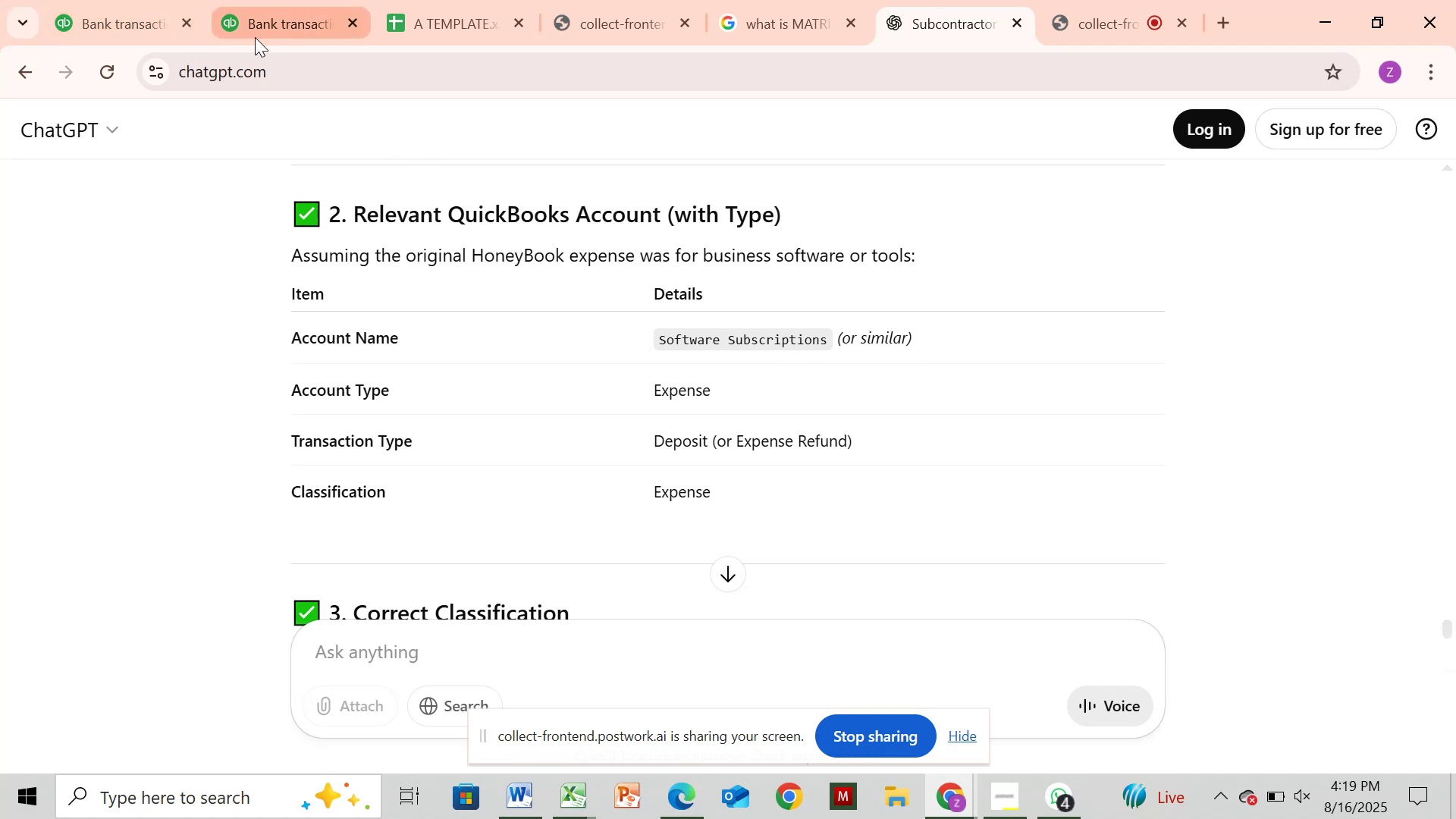 
mouse_move([256, 31])
 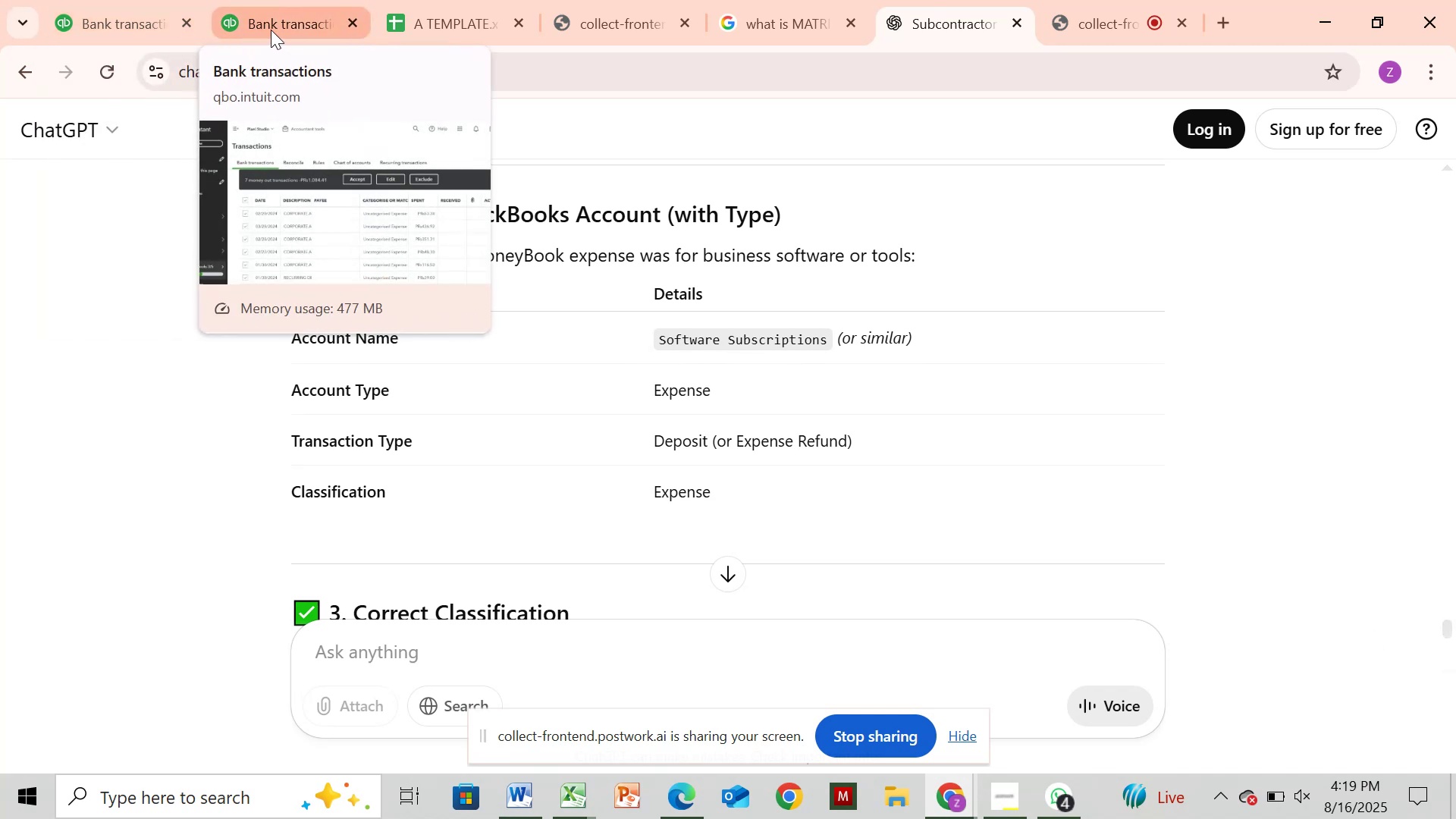 
left_click([271, 30])
 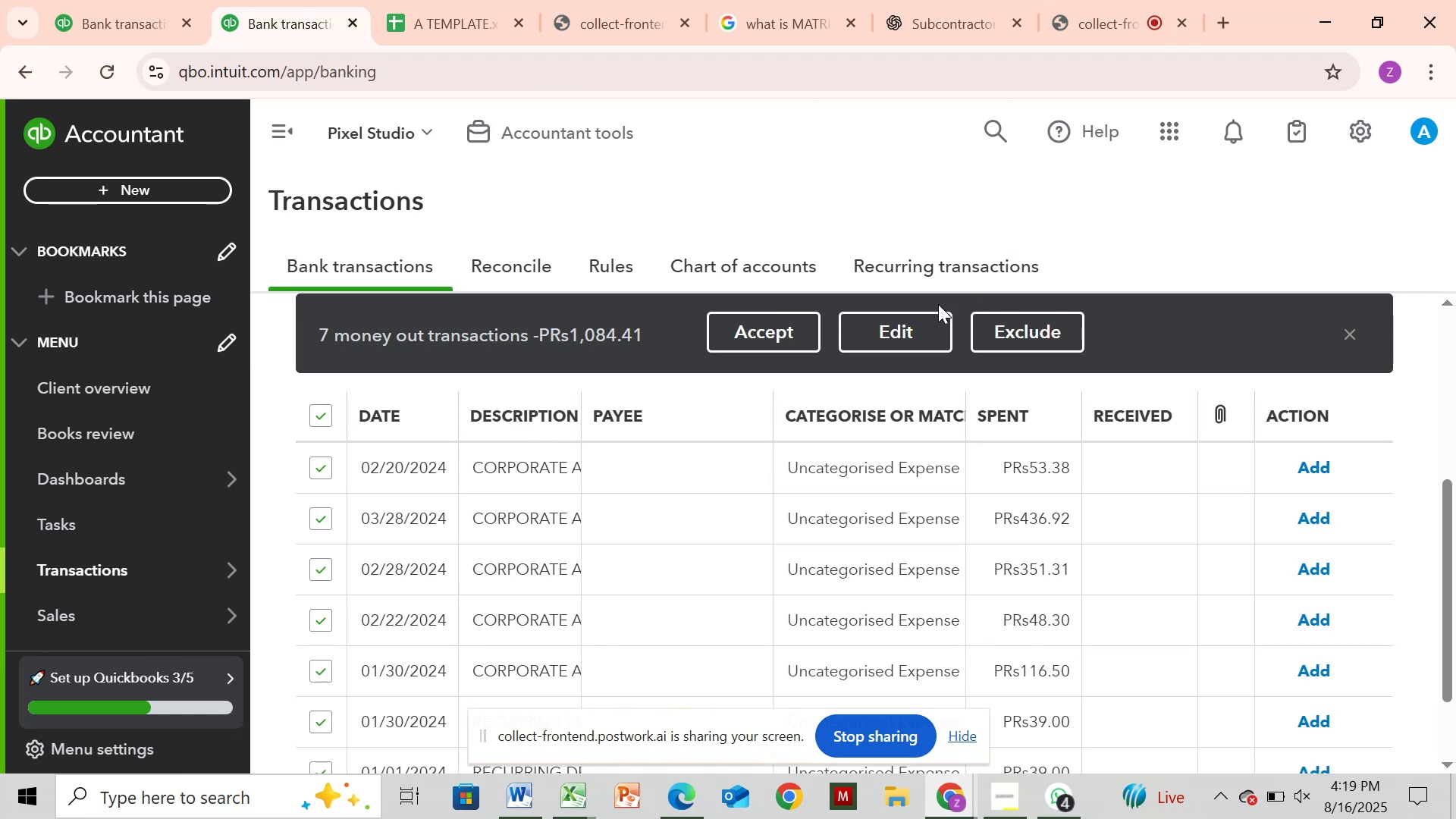 
left_click([900, 326])
 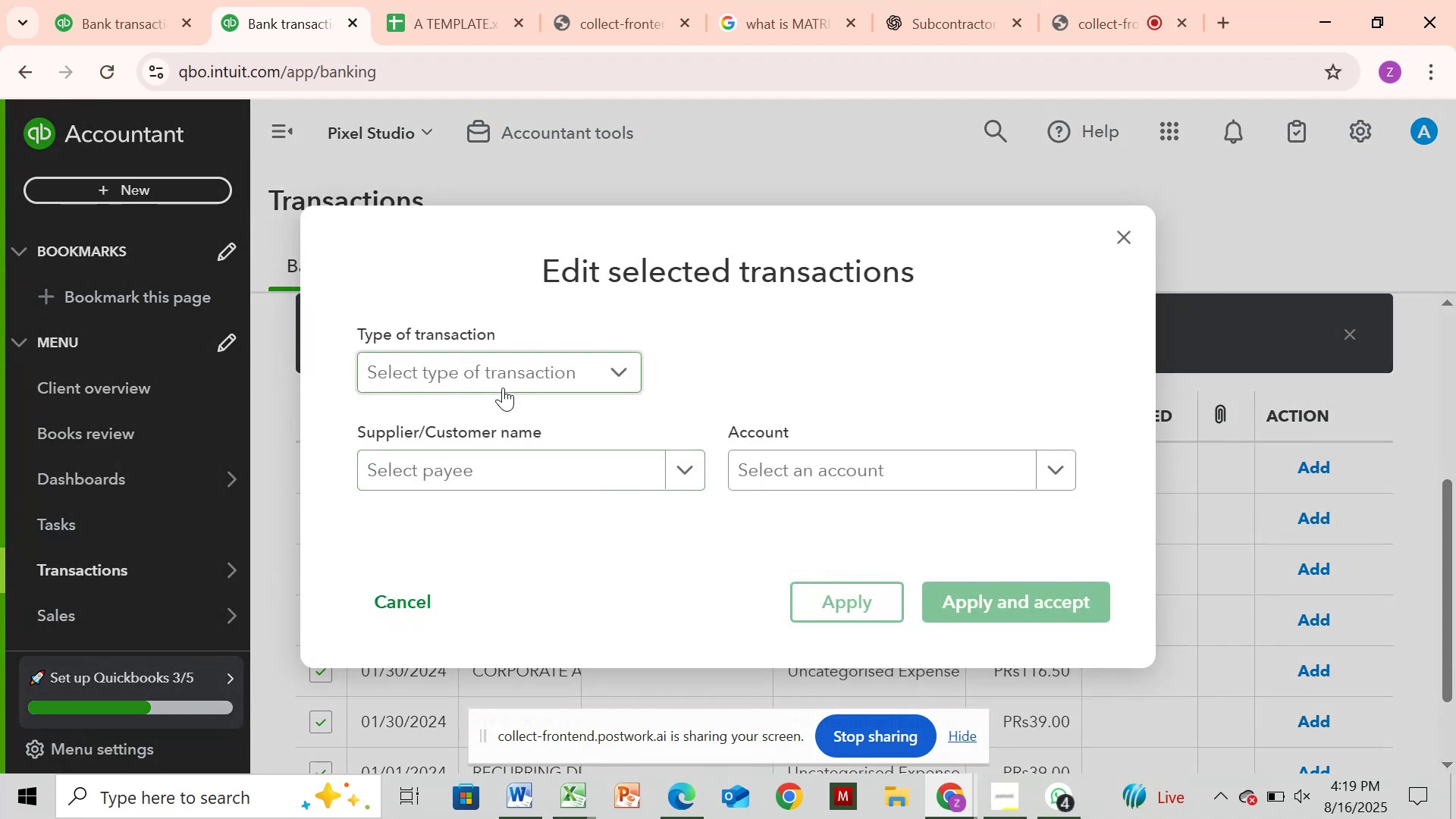 
left_click([503, 349])
 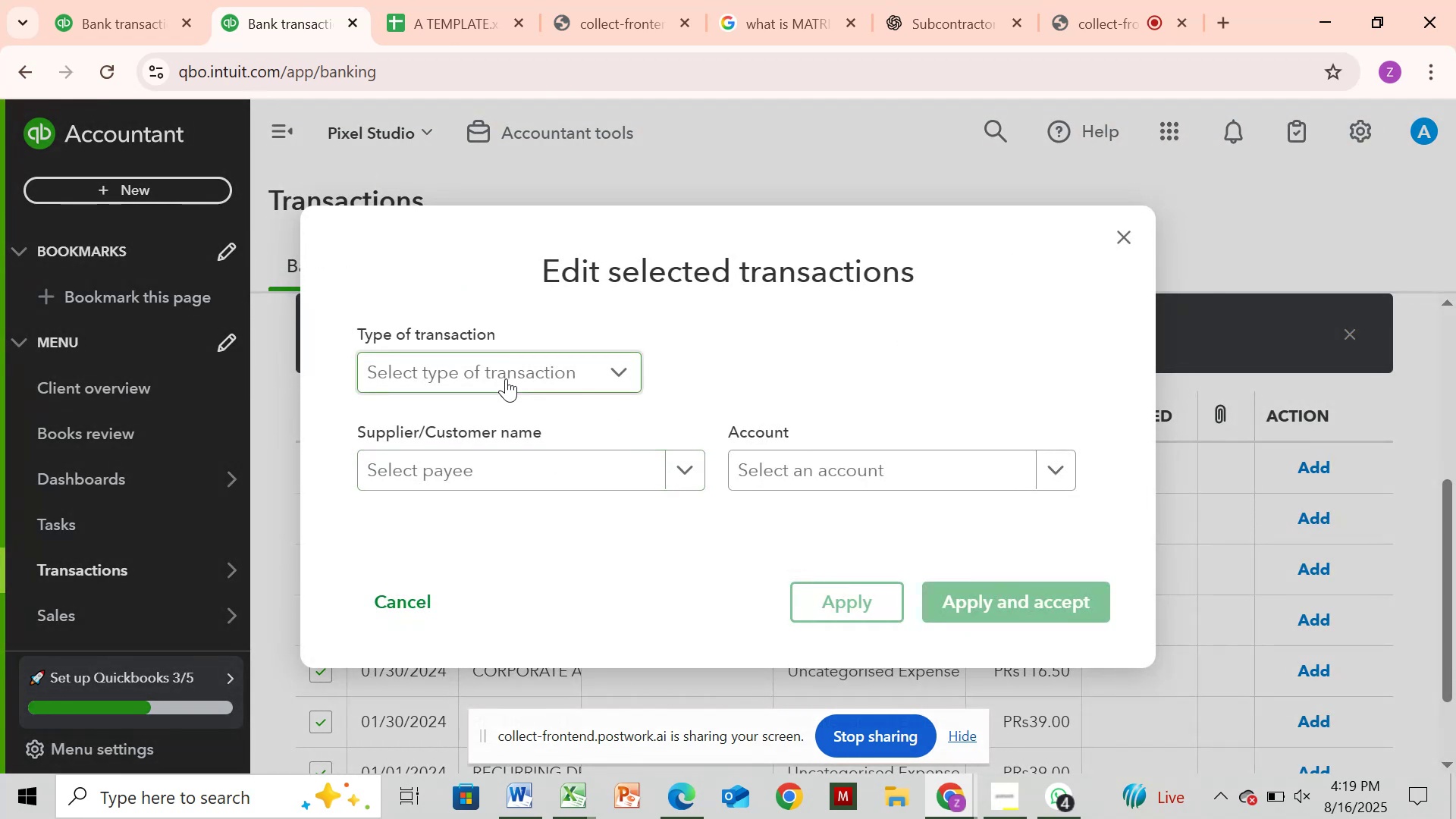 
left_click([506, 378])
 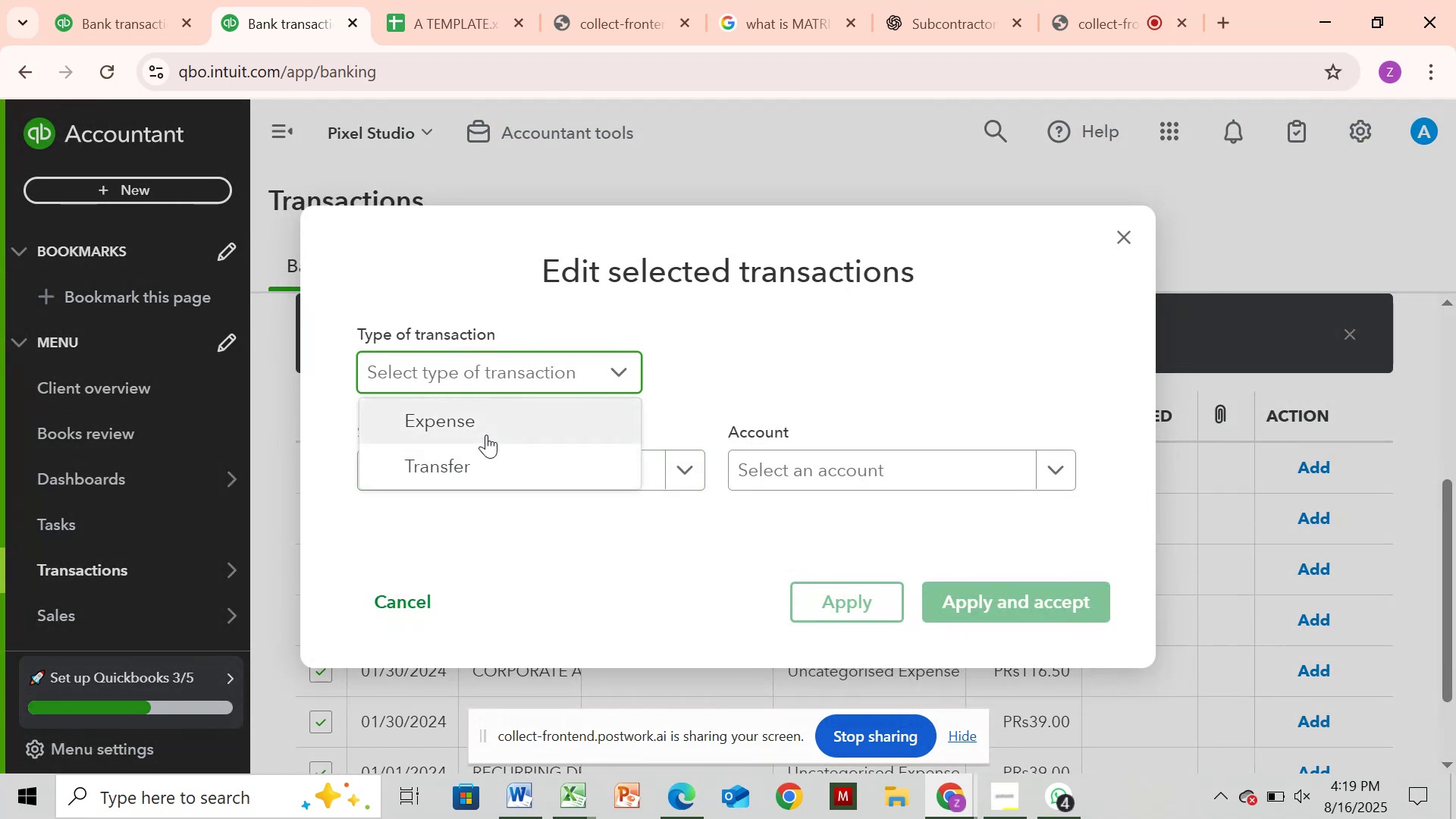 
left_click([485, 393])
 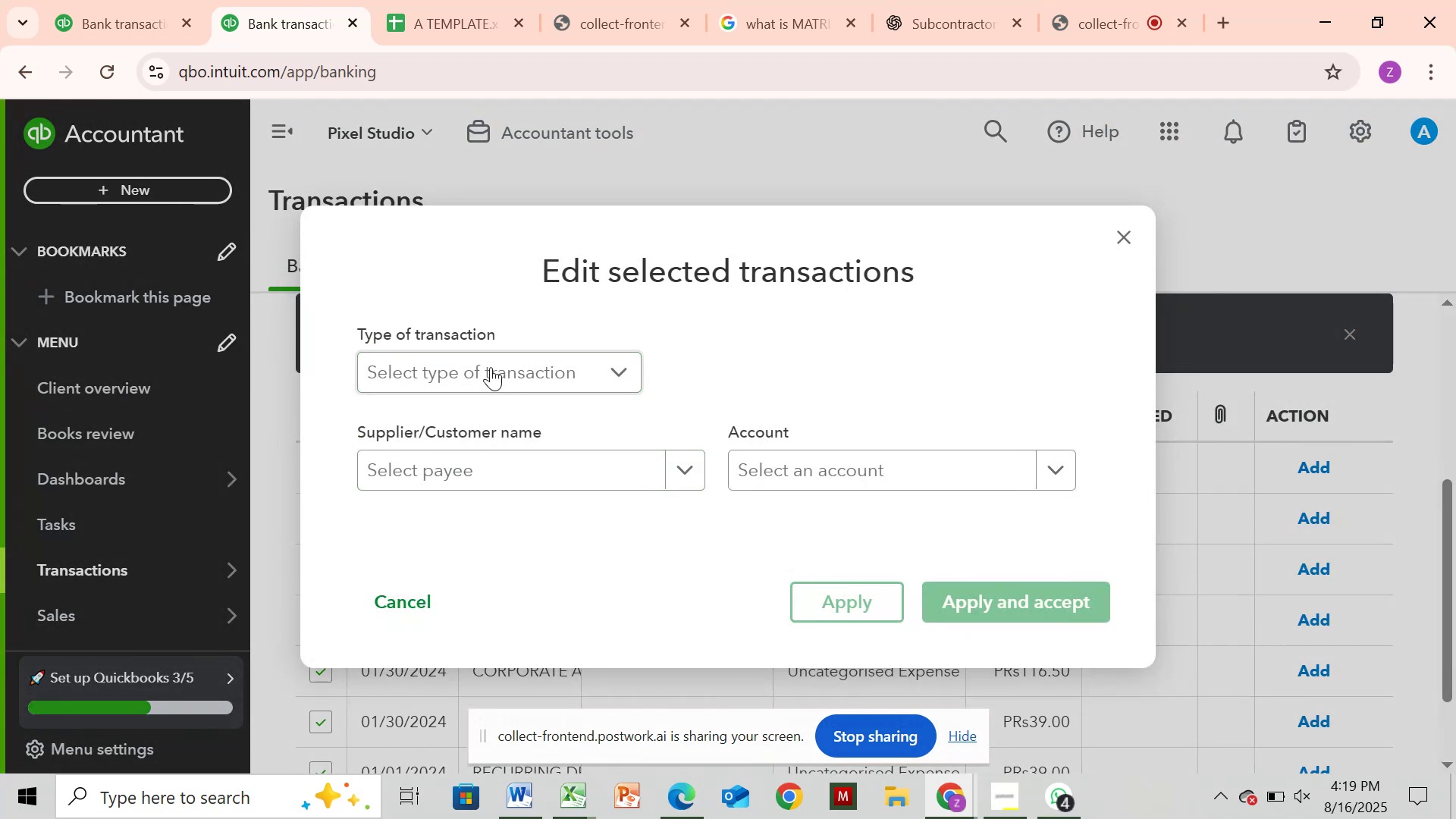 
left_click_drag(start_coordinate=[494, 354], to_coordinate=[499, 359])
 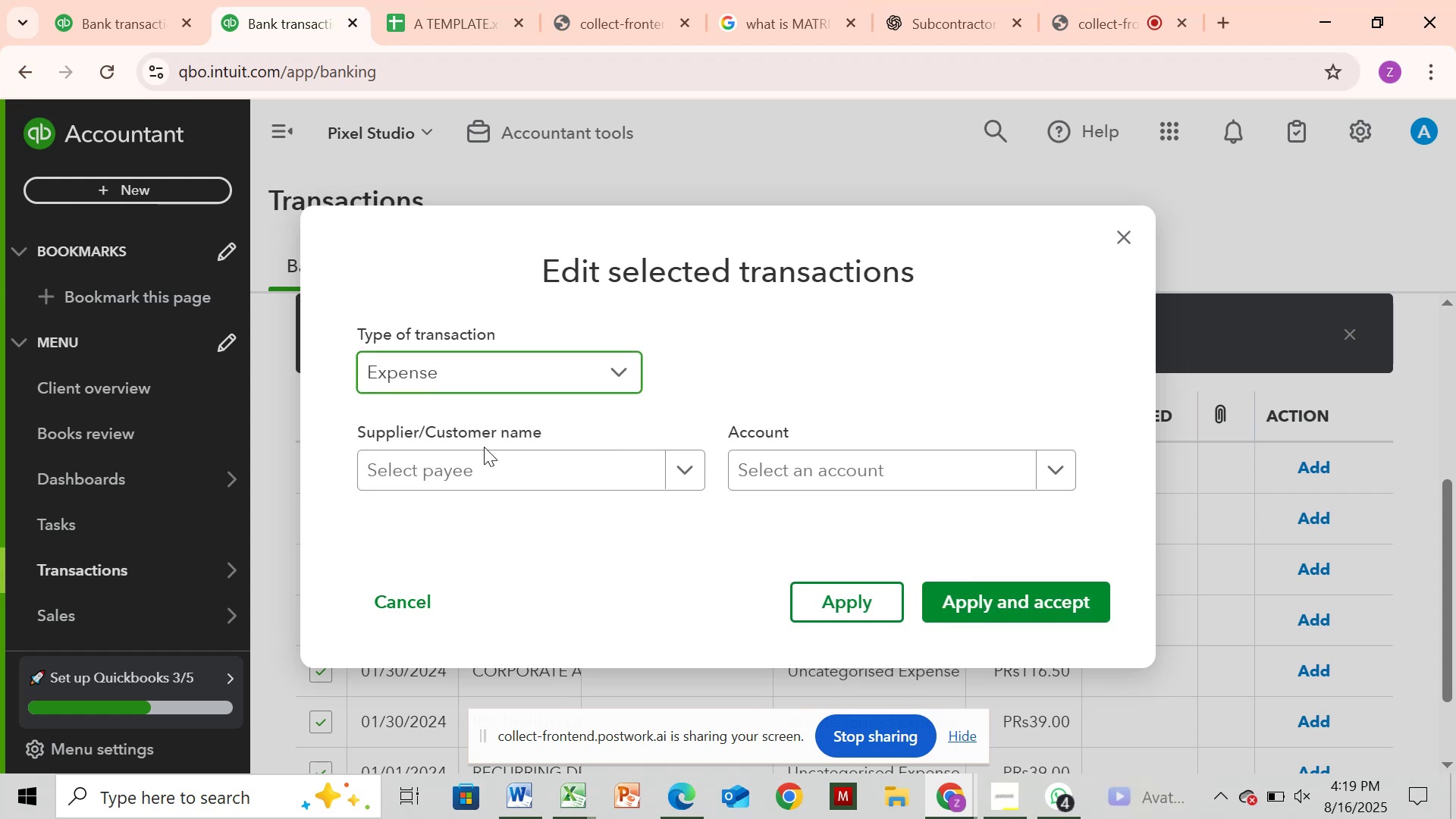 
left_click([474, 471])
 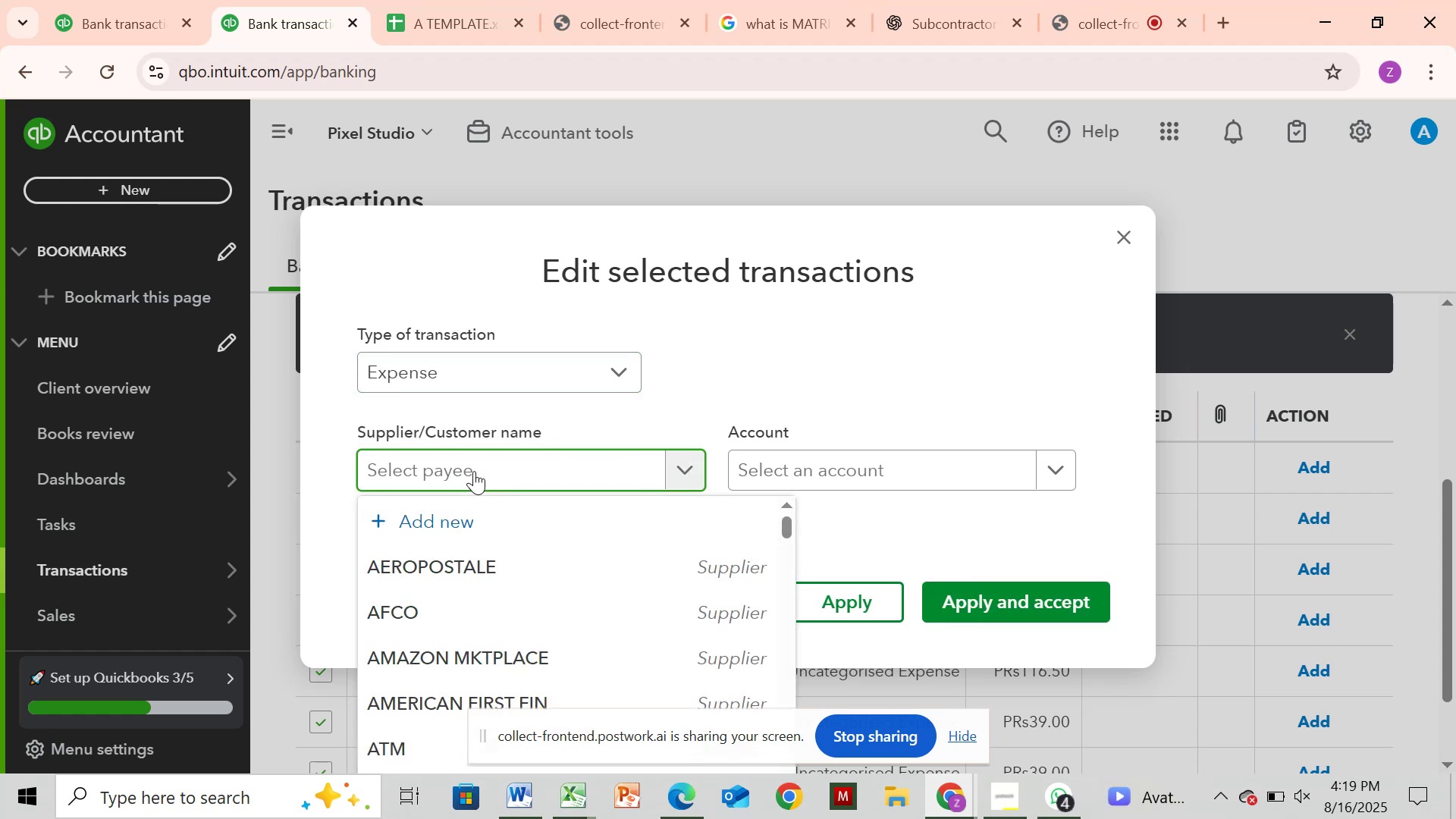 
key(Control+V)
 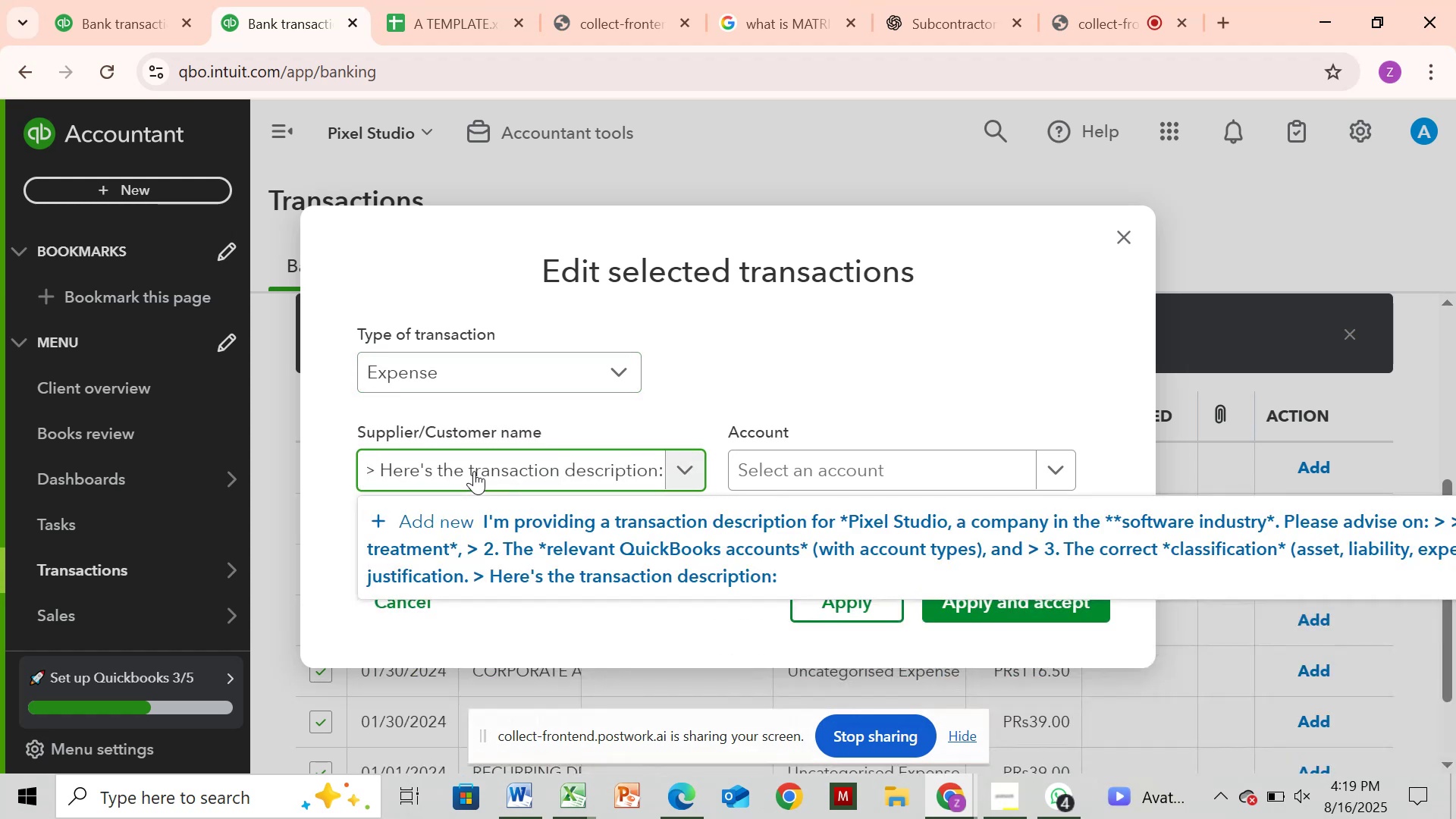 
hold_key(key=Backspace, duration=1.51)
 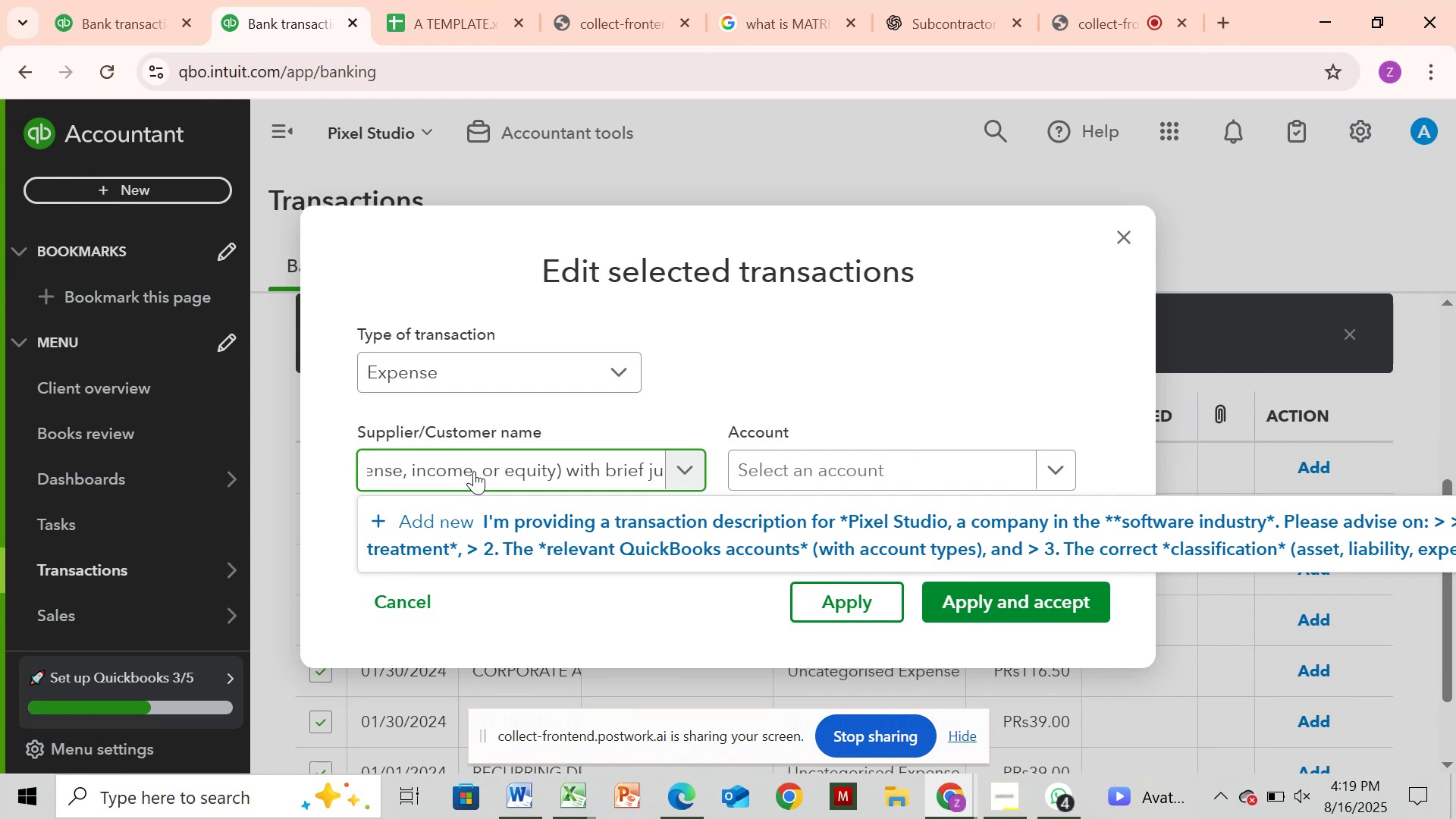 
hold_key(key=Backspace, duration=1.5)
 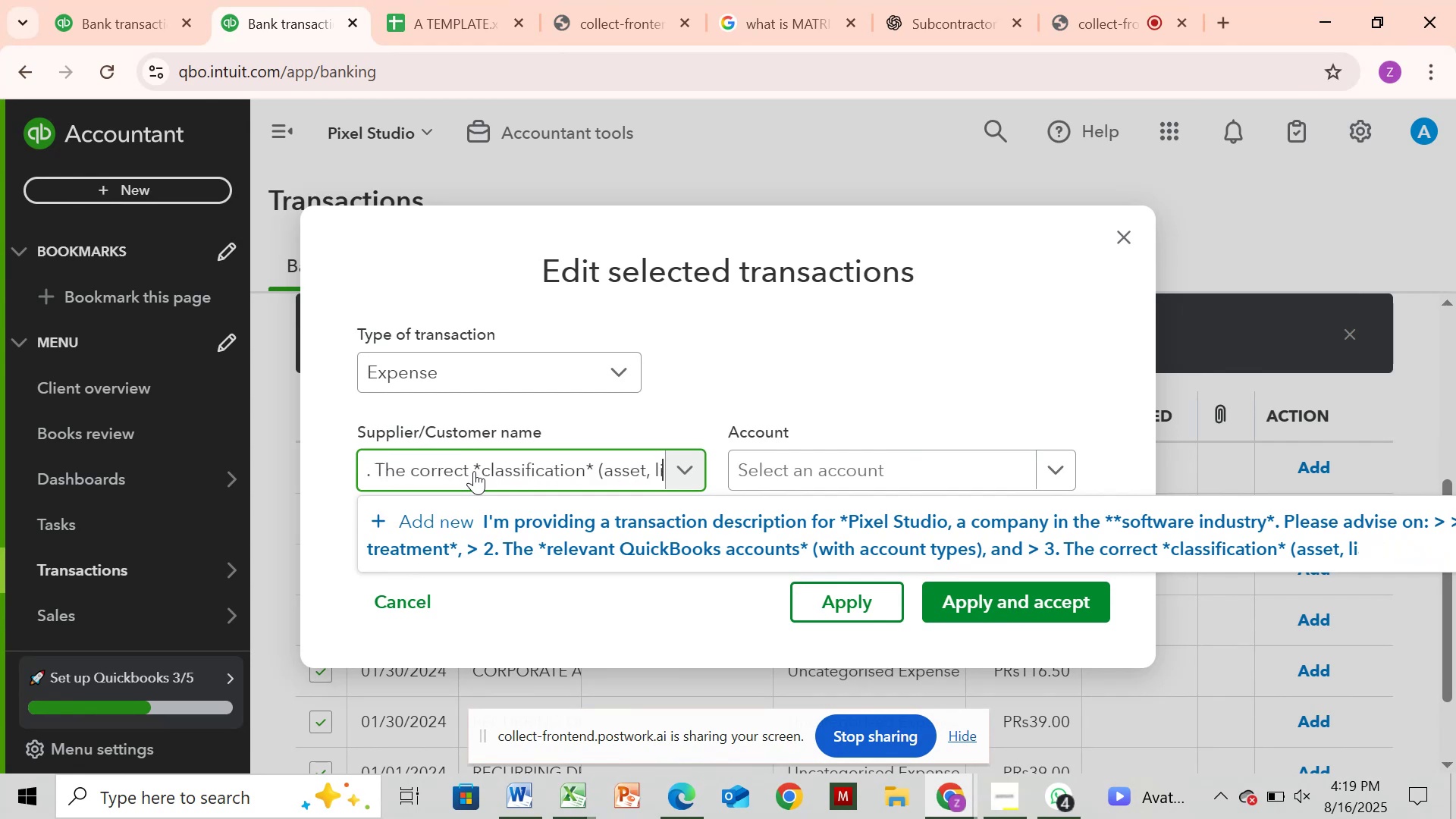 
hold_key(key=Backspace, duration=1.52)
 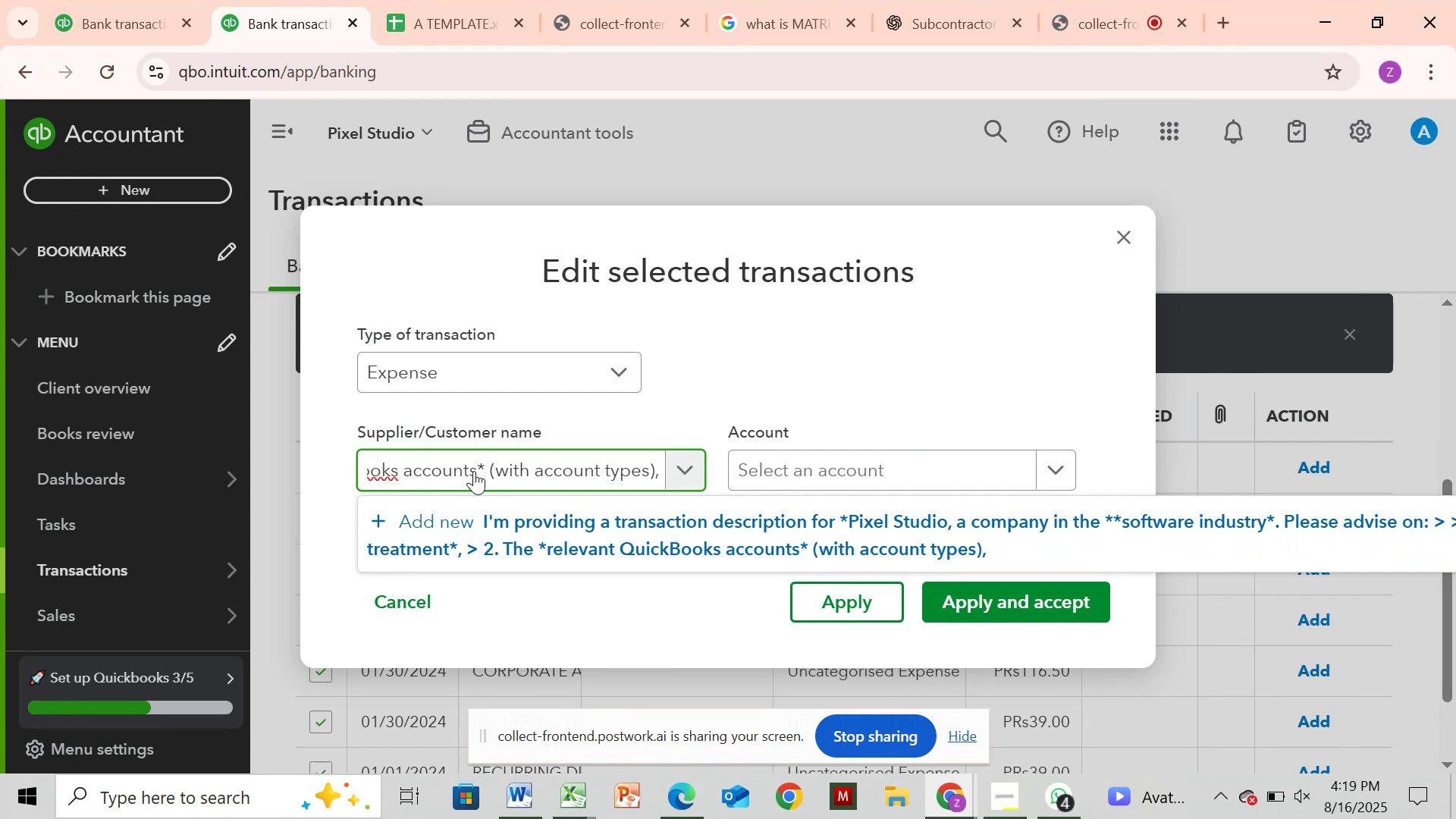 
hold_key(key=Backspace, duration=1.53)
 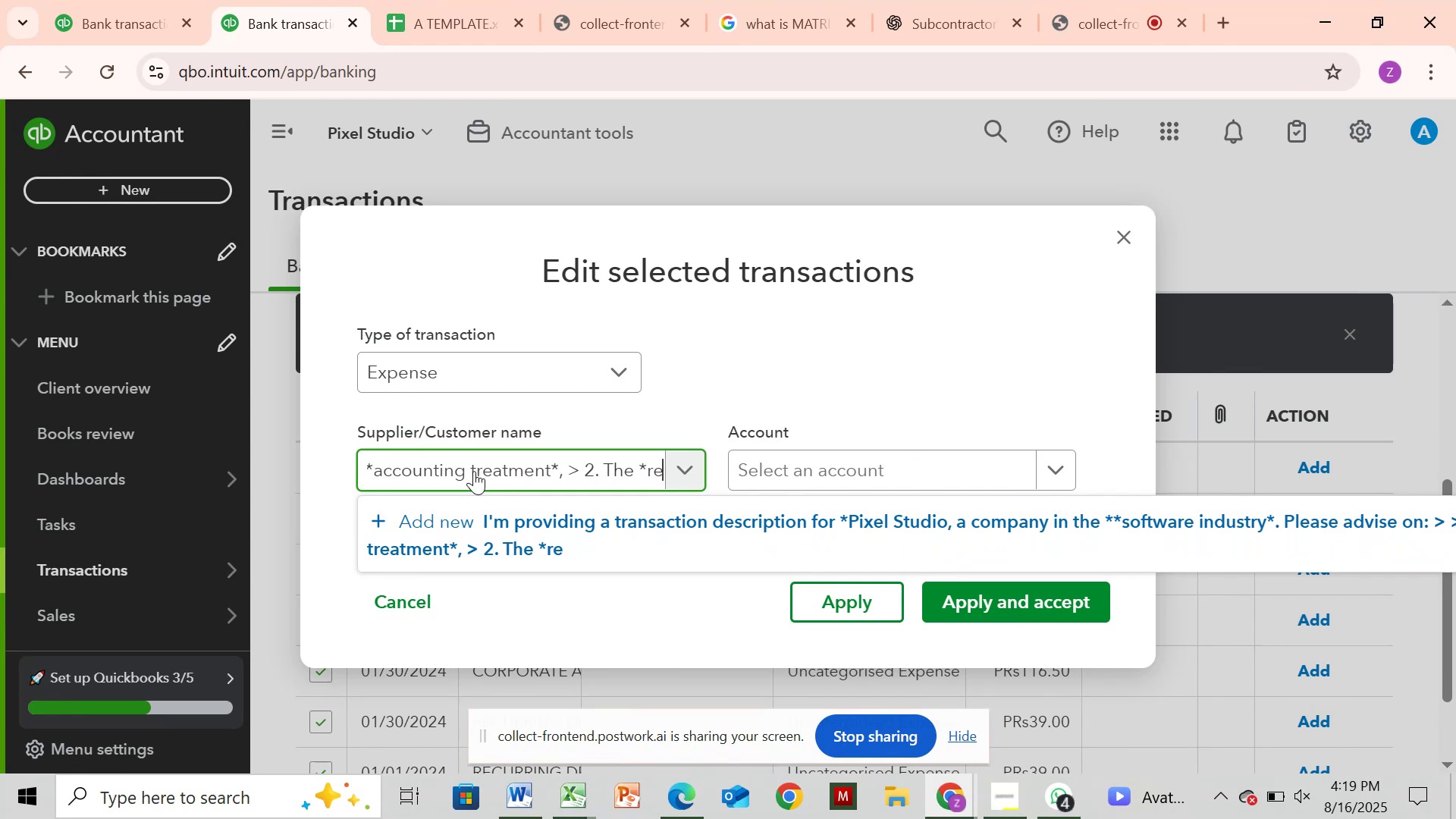 
hold_key(key=Backspace, duration=1.52)
 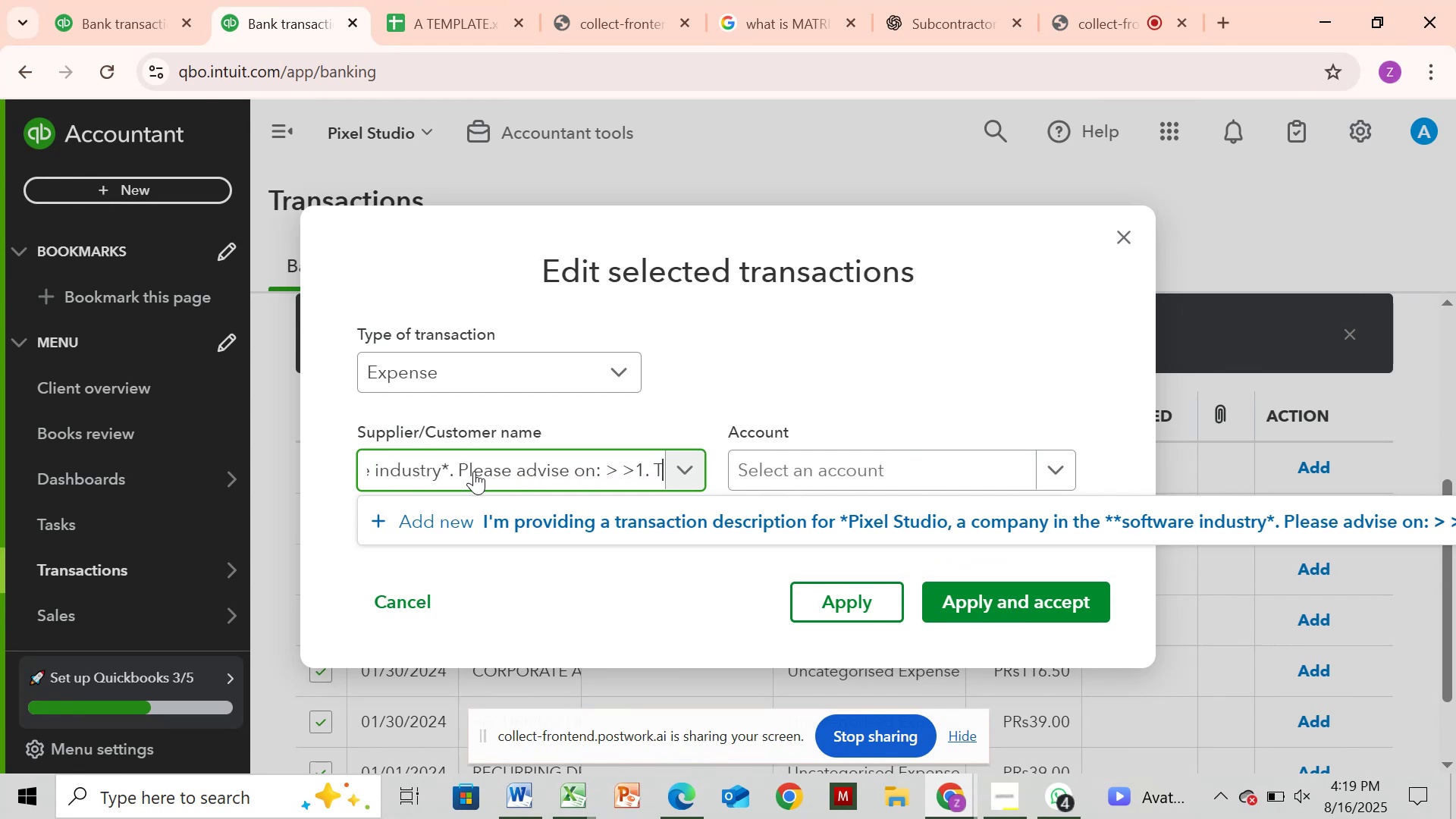 
hold_key(key=Backspace, duration=1.5)
 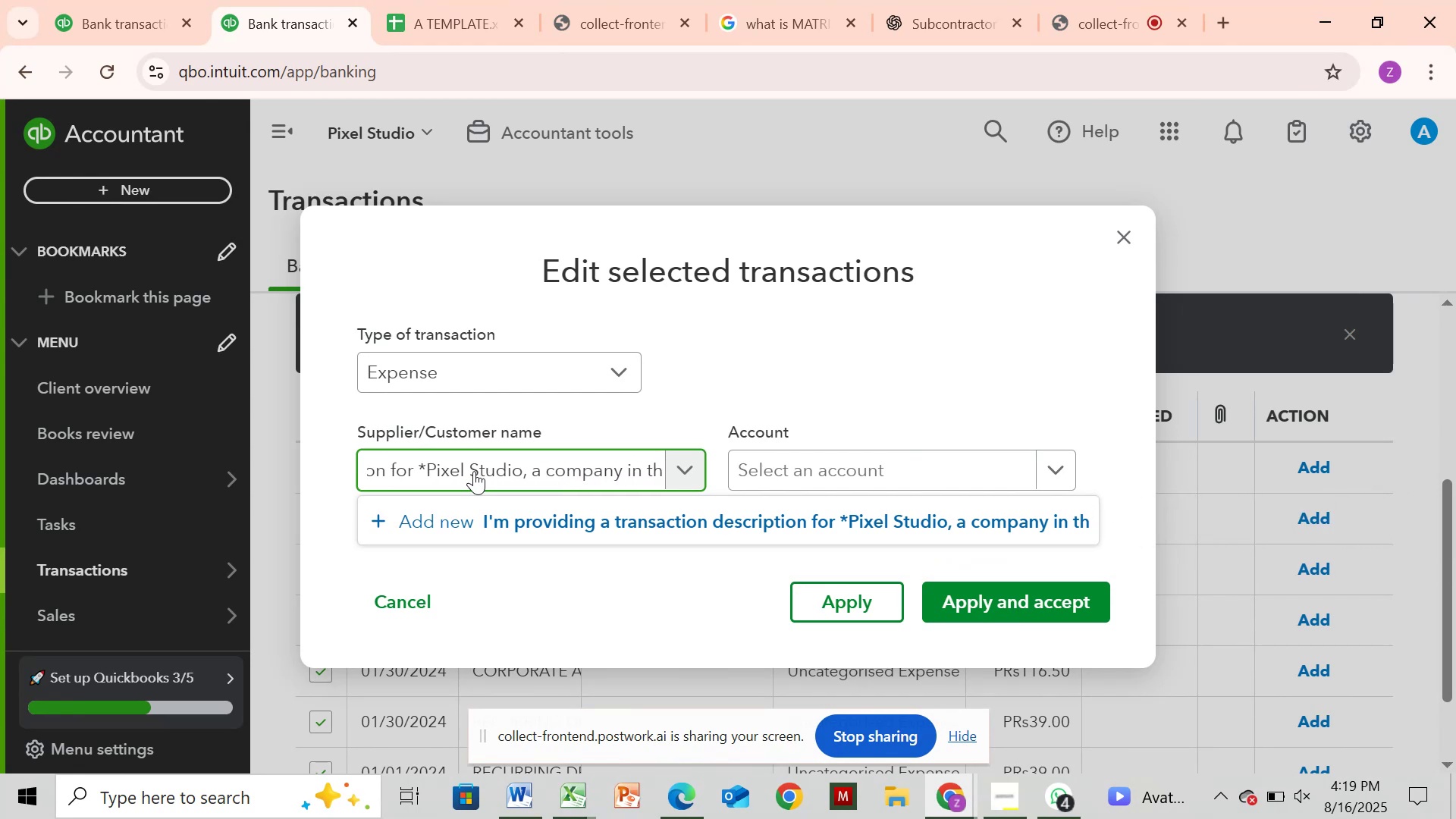 
hold_key(key=Backspace, duration=1.52)
 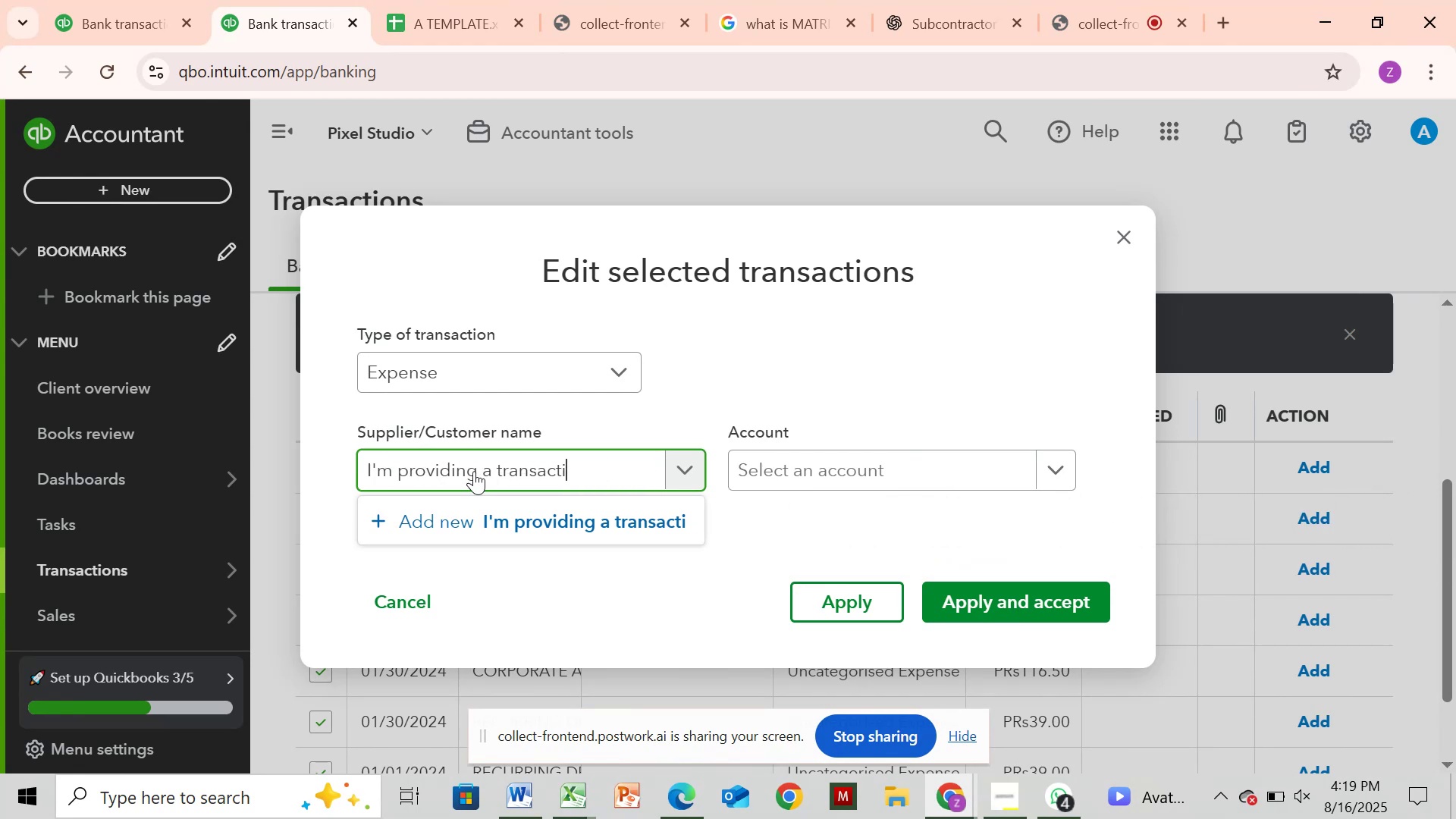 
hold_key(key=Backspace, duration=1.45)
 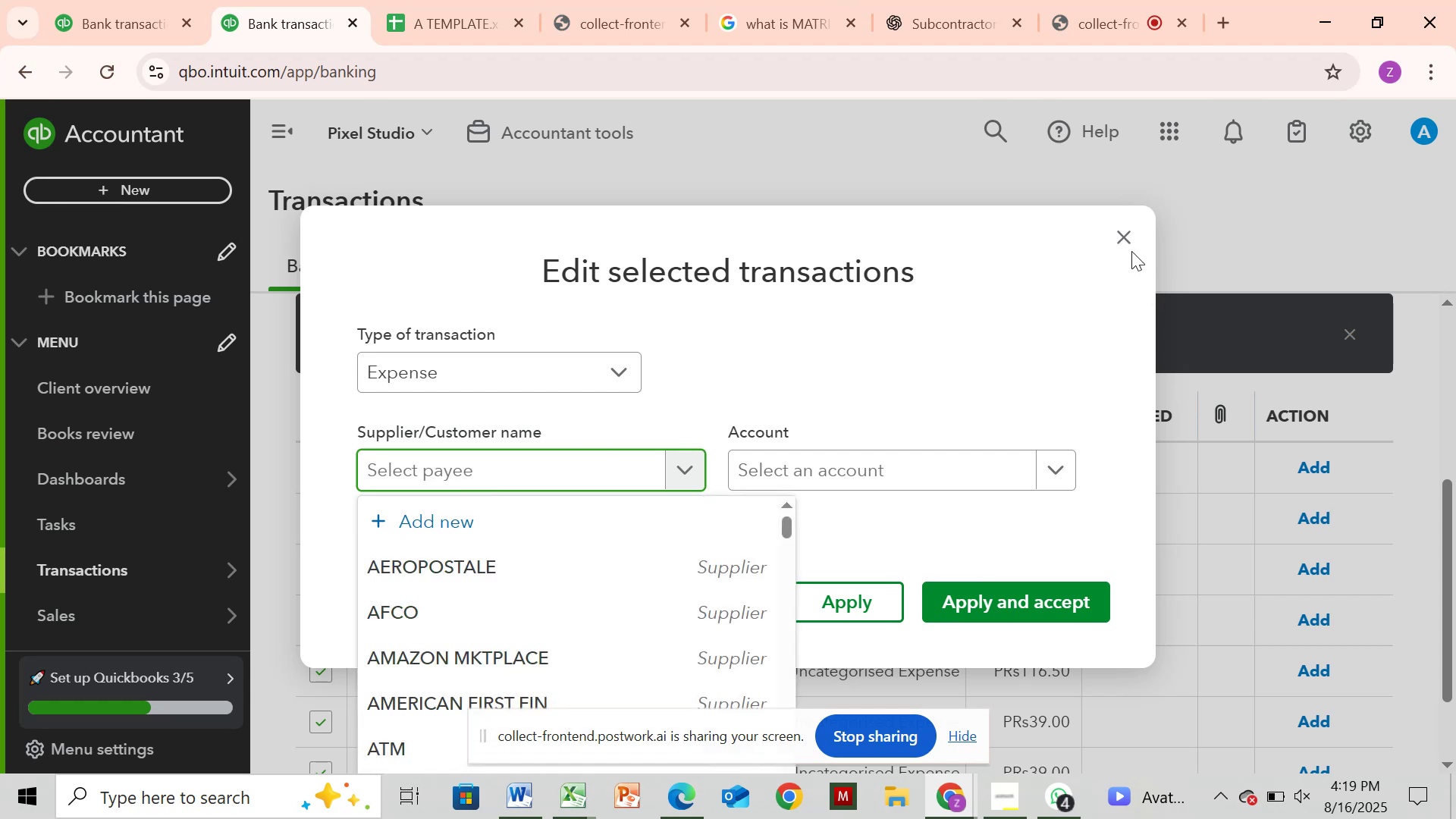 
left_click([1134, 239])
 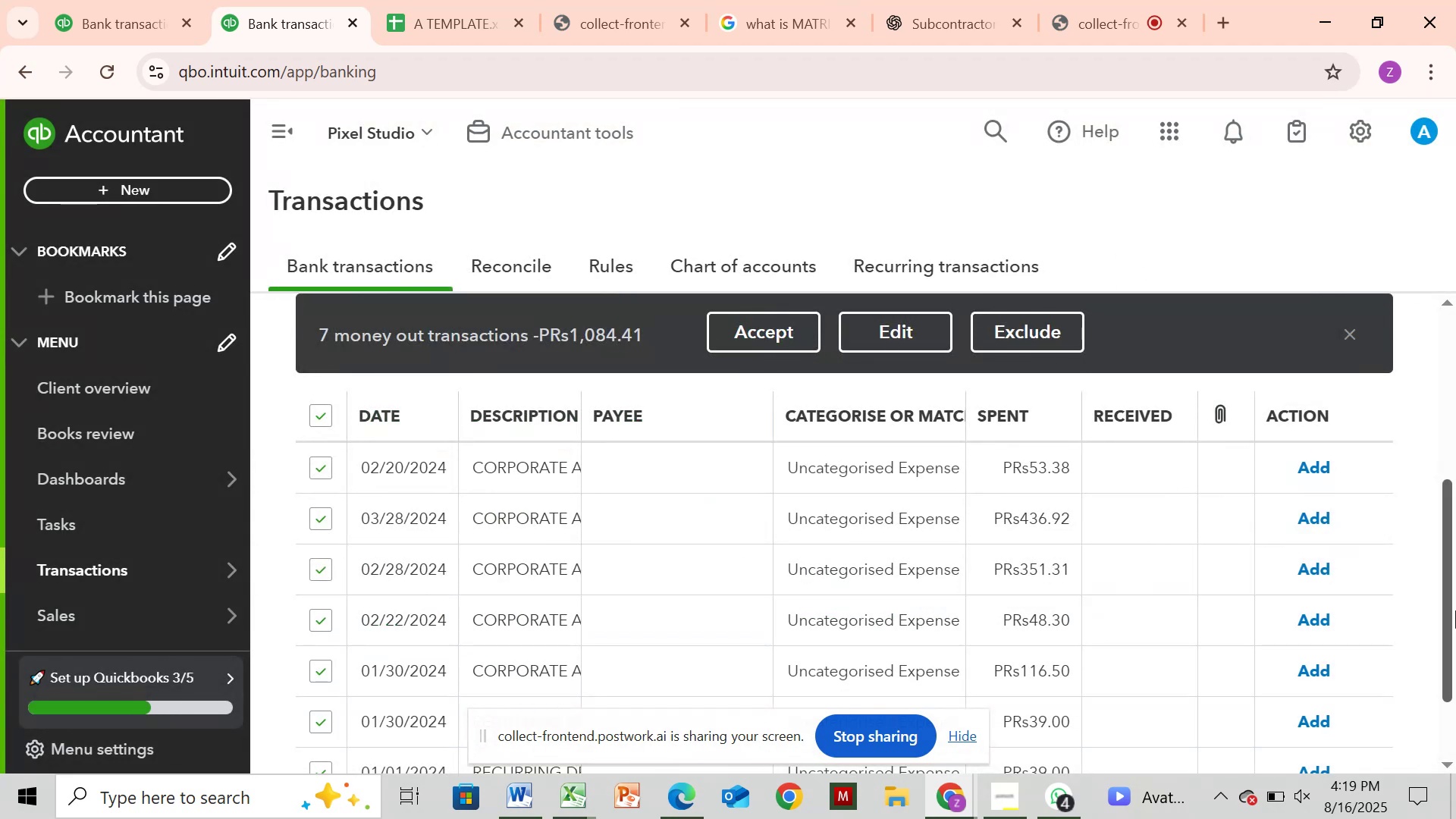 
left_click_drag(start_coordinate=[1451, 608], to_coordinate=[1455, 494])
 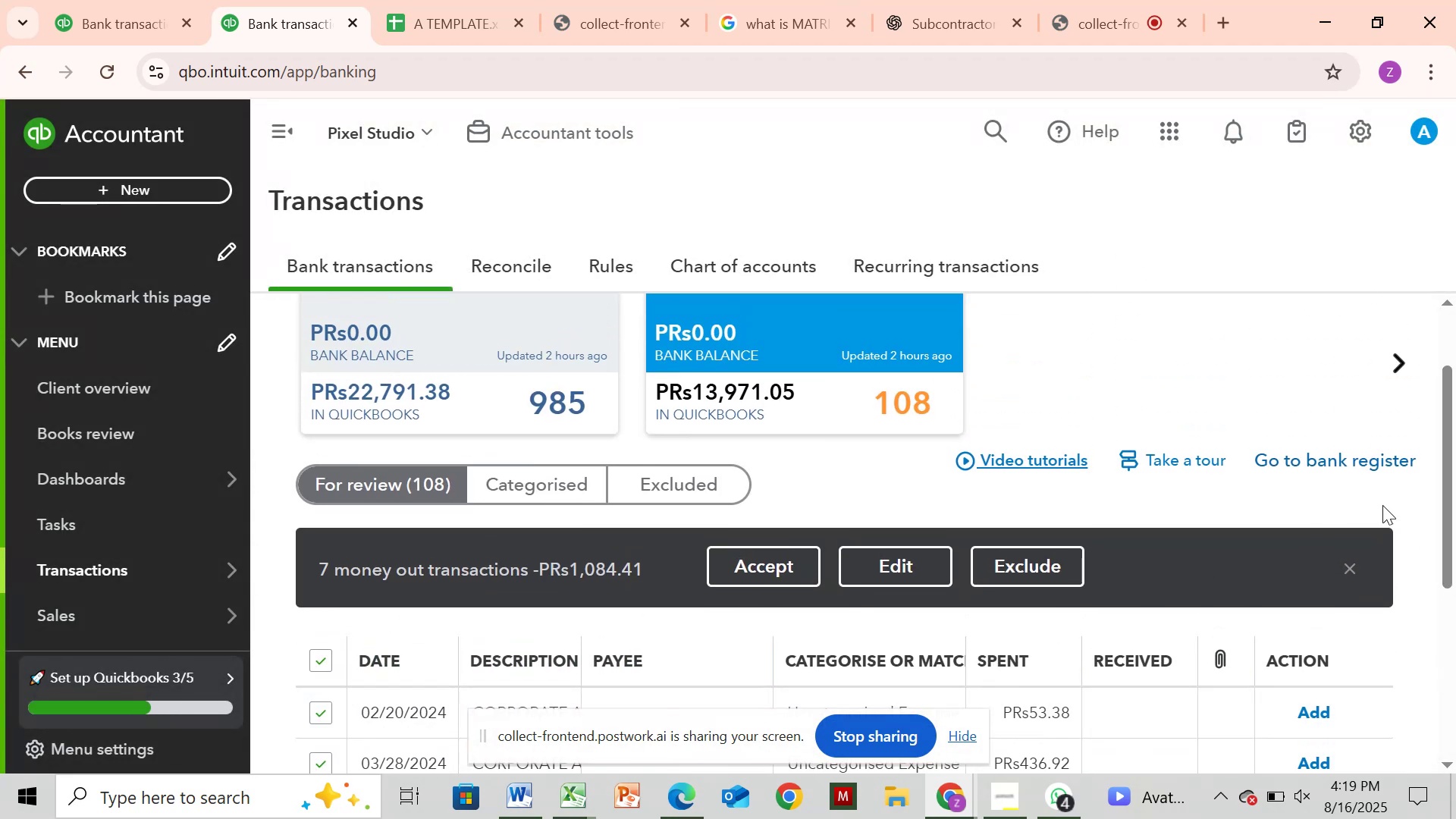 
wait(5.52)
 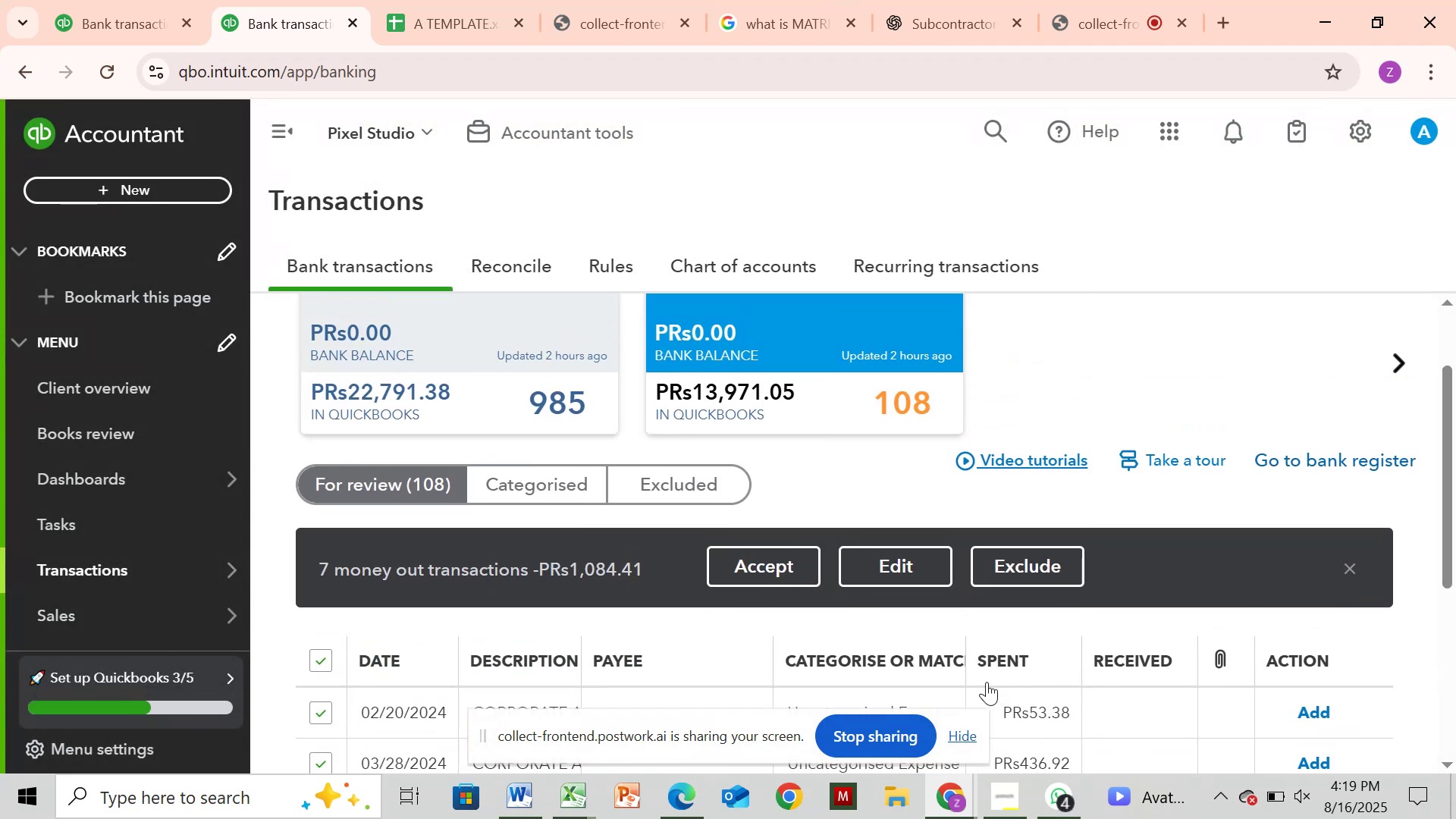 
left_click([1345, 569])
 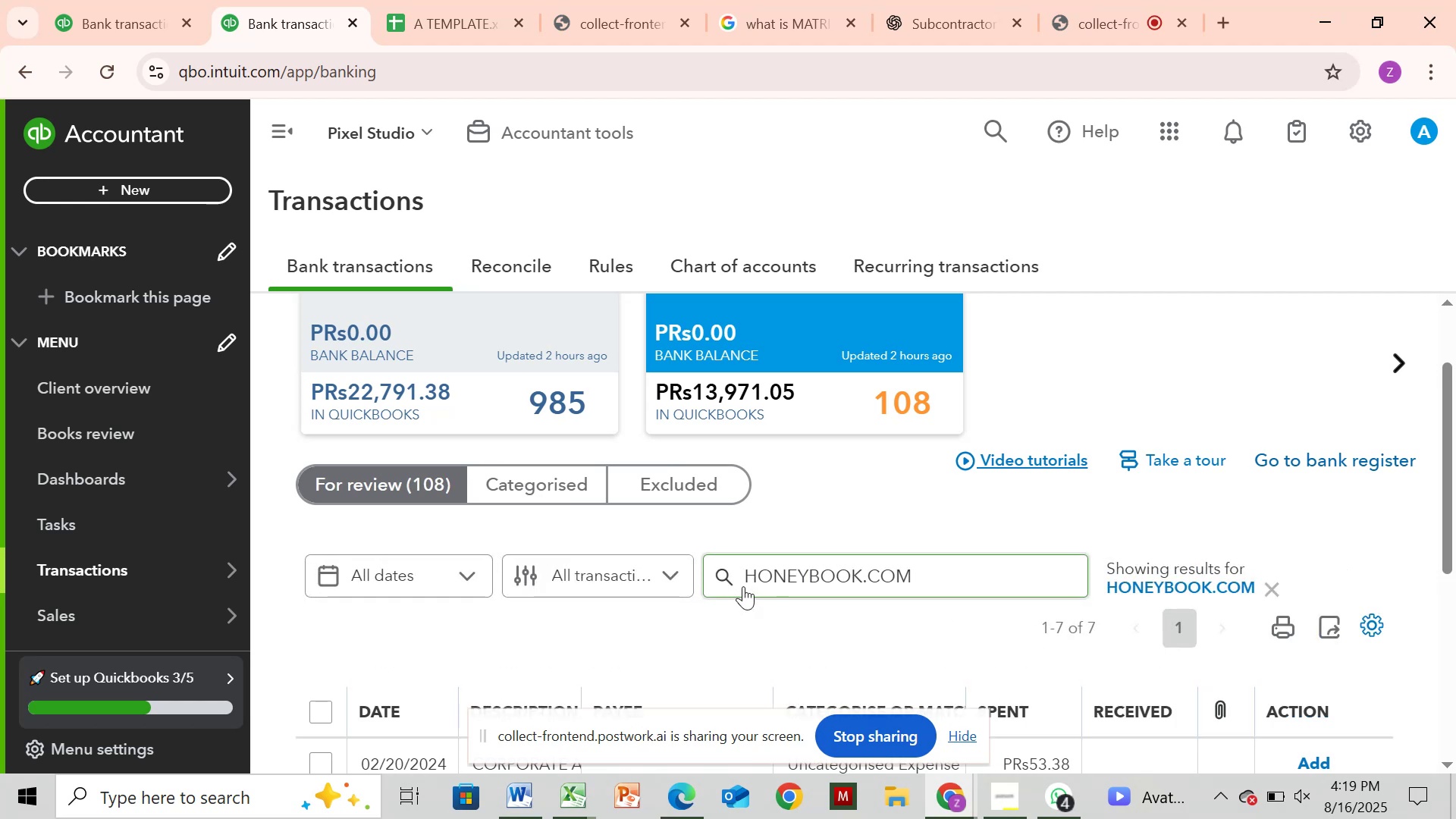 
left_click_drag(start_coordinate=[744, 570], to_coordinate=[771, 572])
 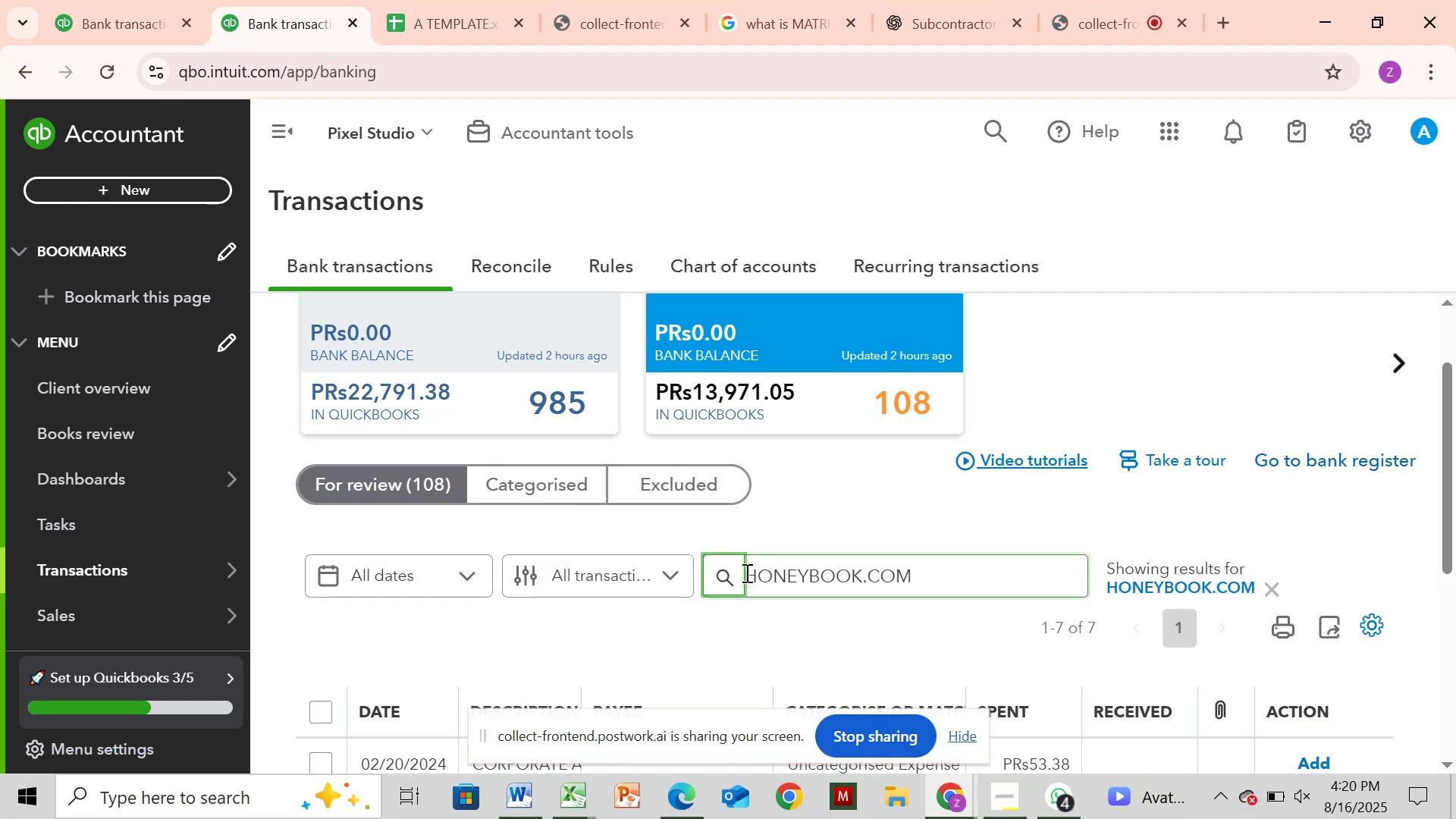 
left_click_drag(start_coordinate=[745, 573], to_coordinate=[944, 588])
 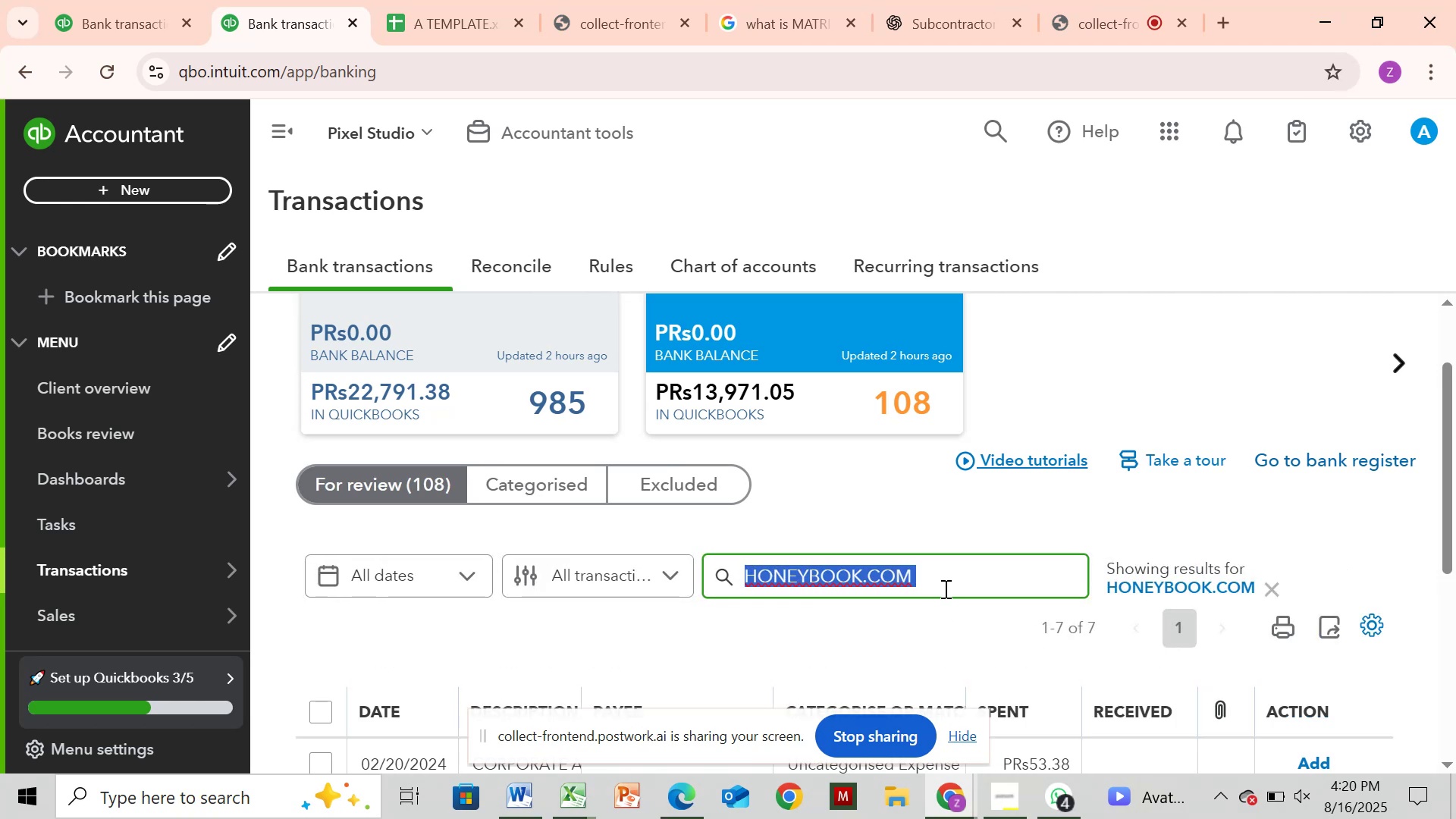 
key(Control+C)
 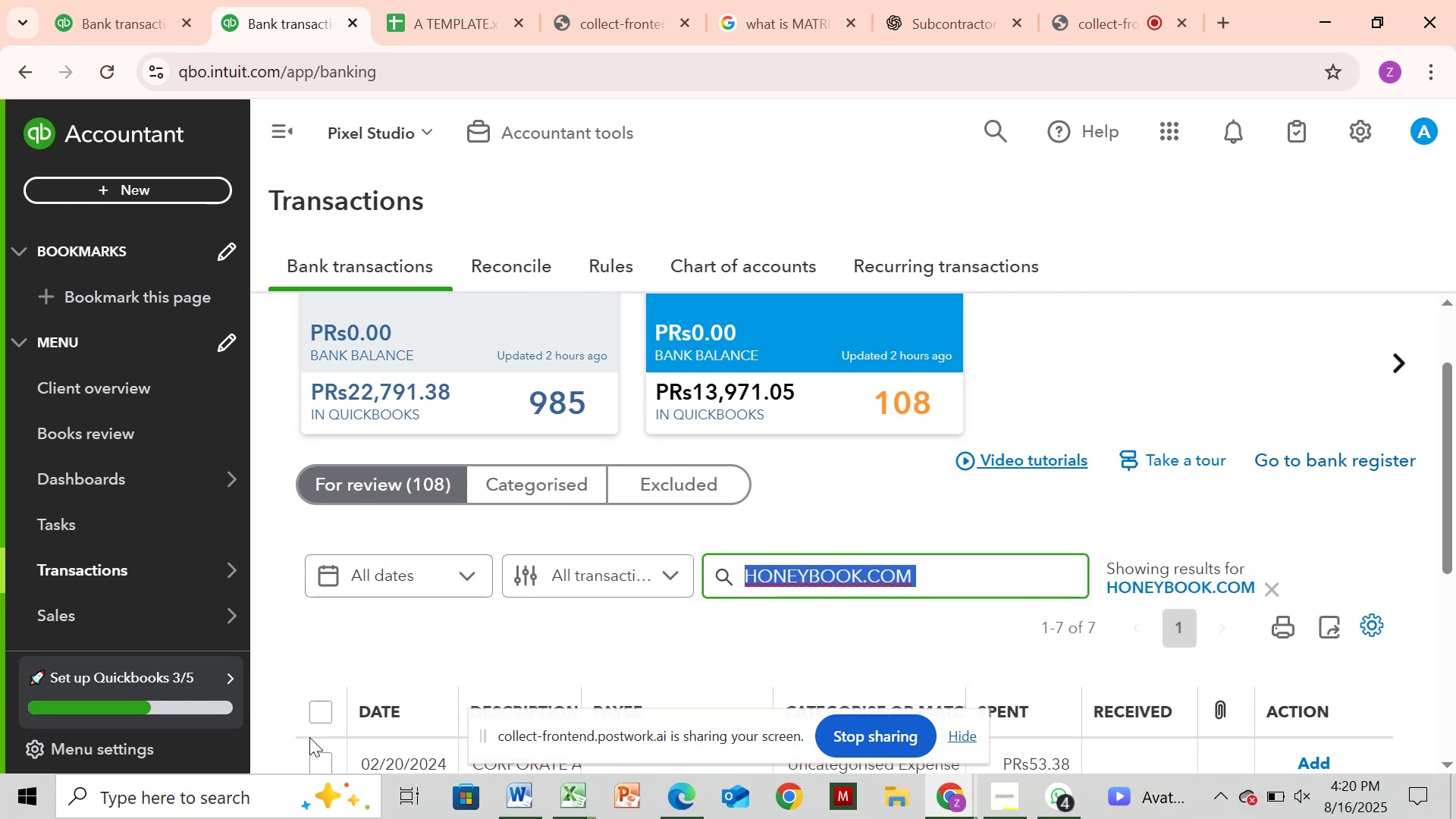 
left_click([313, 705])
 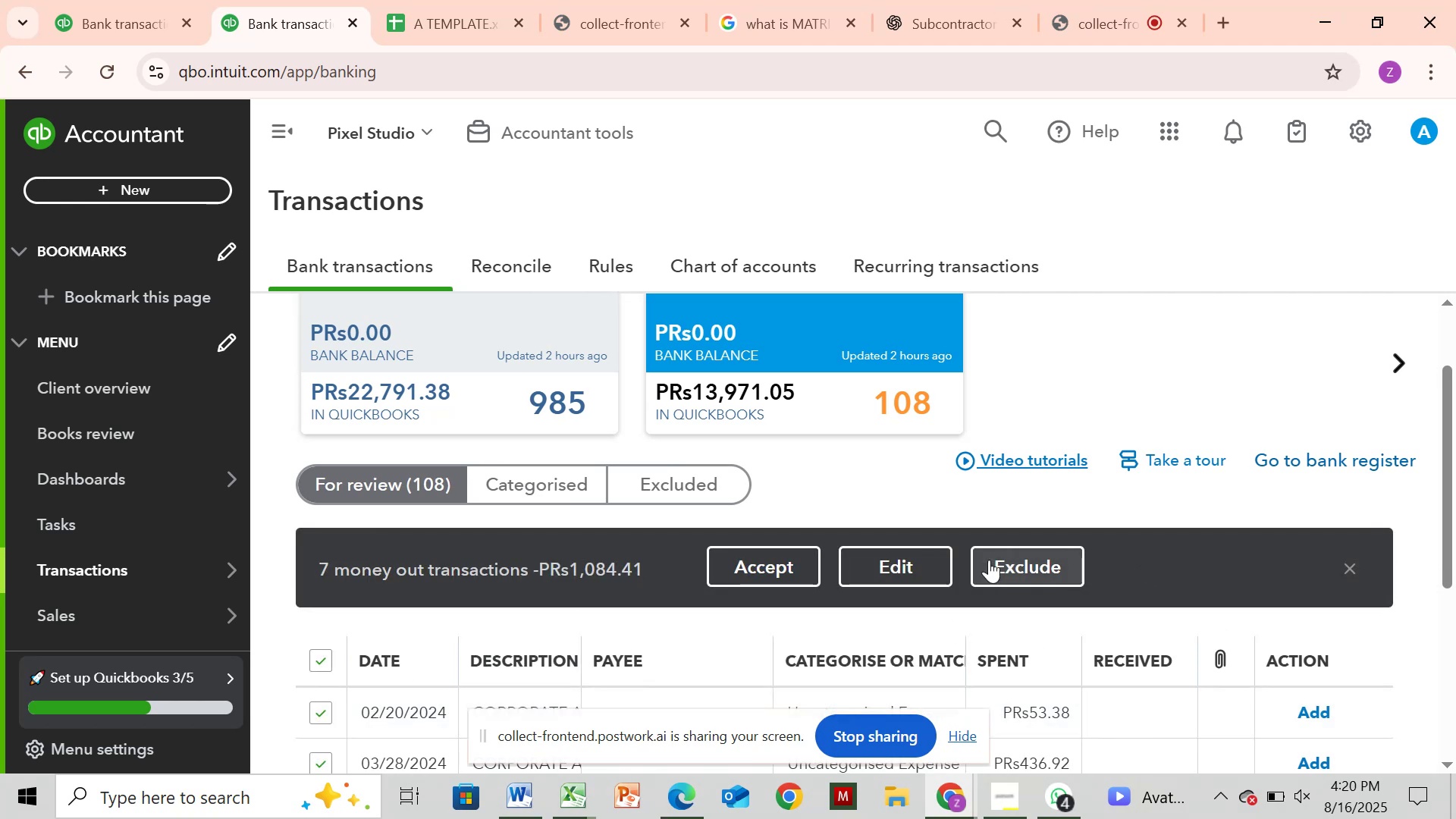 
left_click([917, 566])
 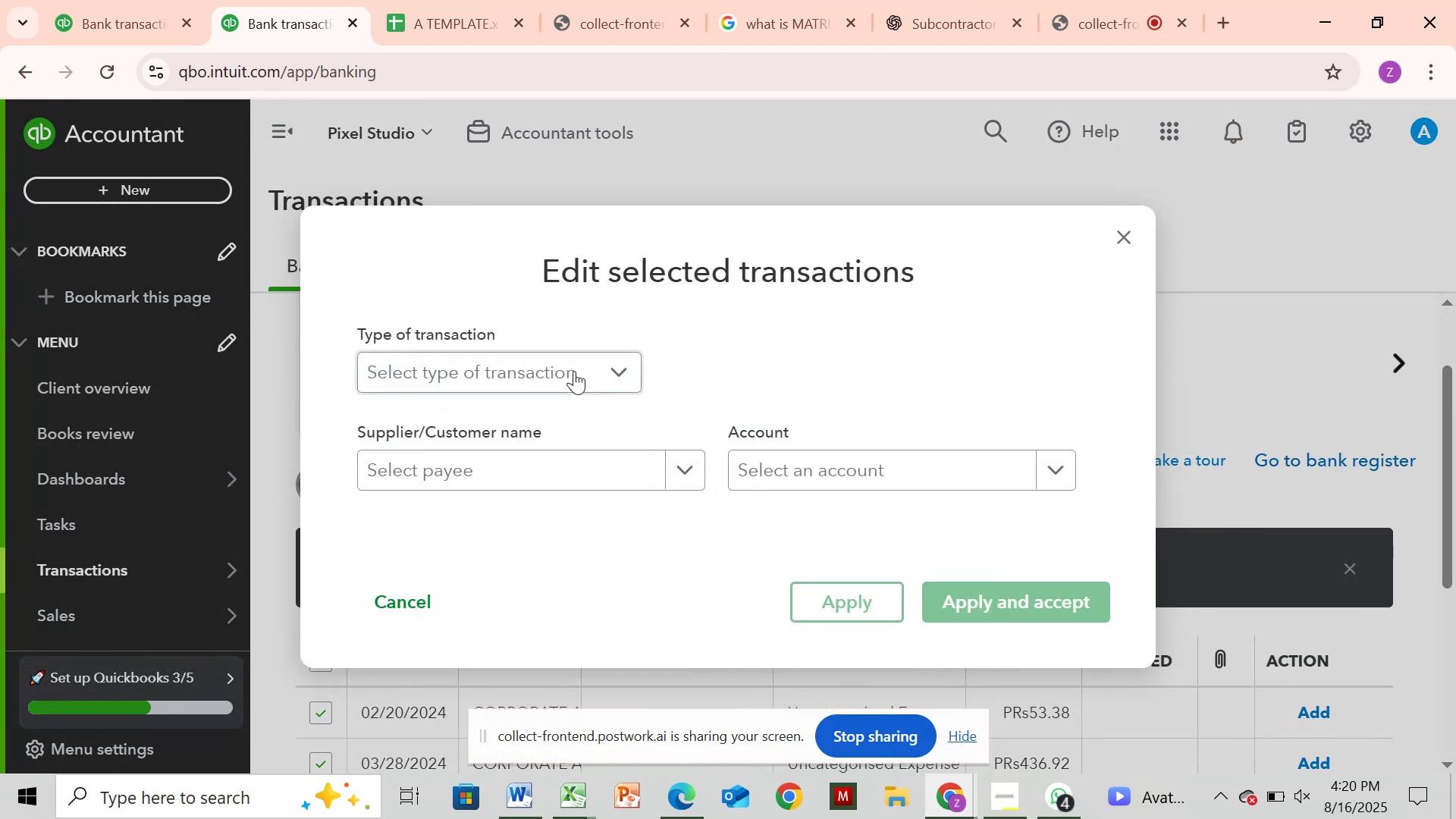 
left_click([574, 371])
 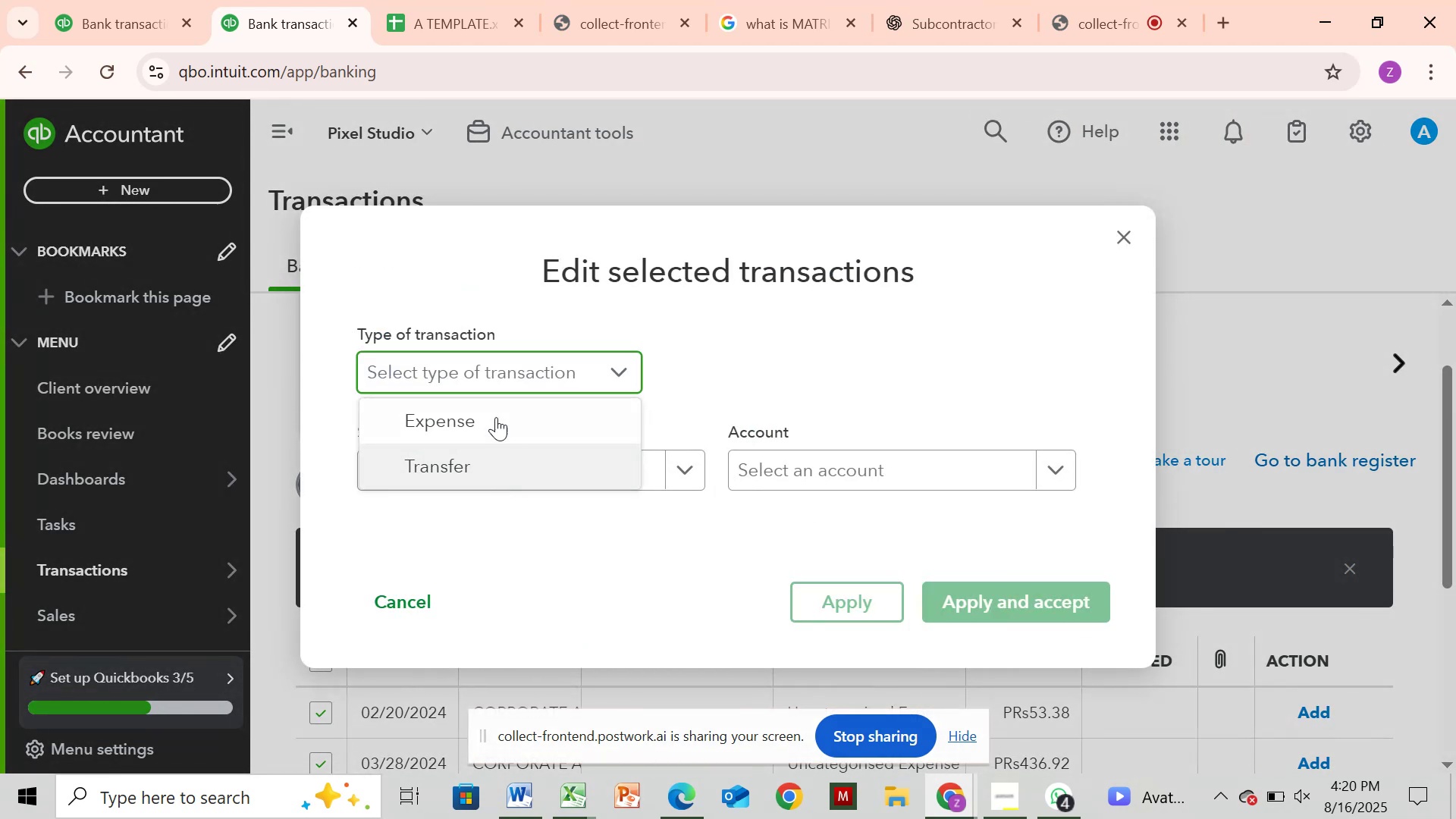 
left_click([495, 416])
 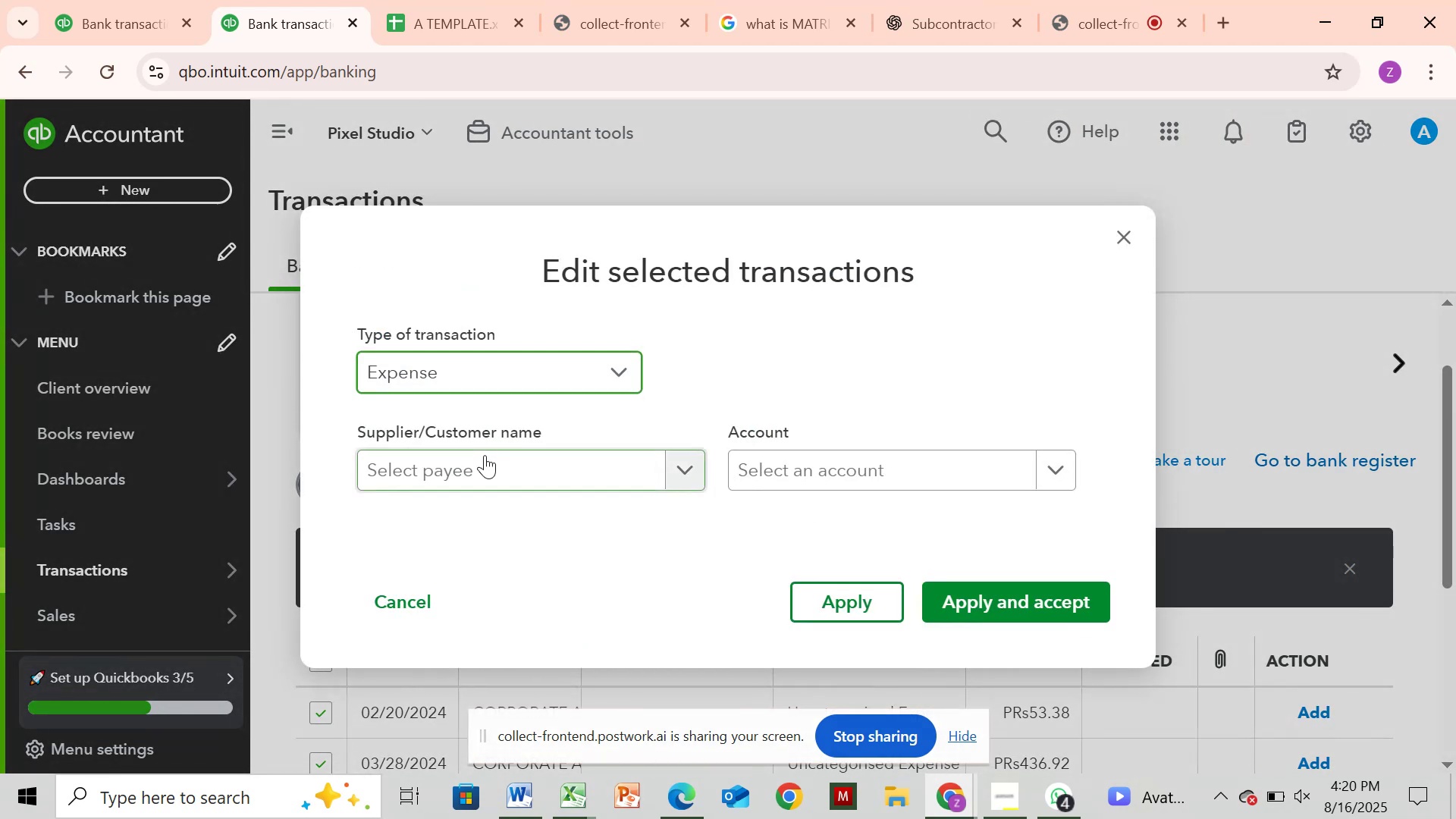 
left_click([485, 455])
 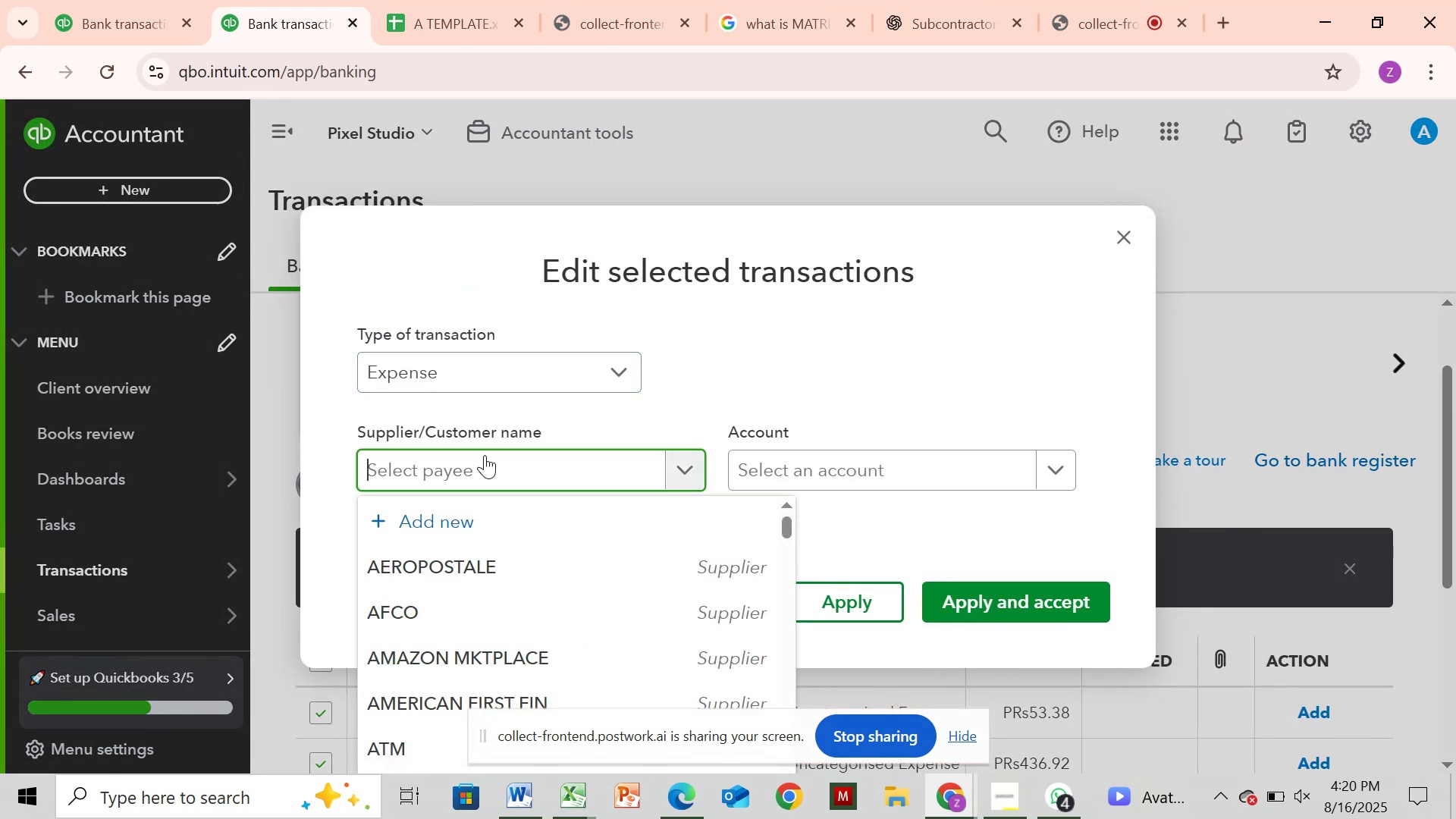 
key(Control+V)
 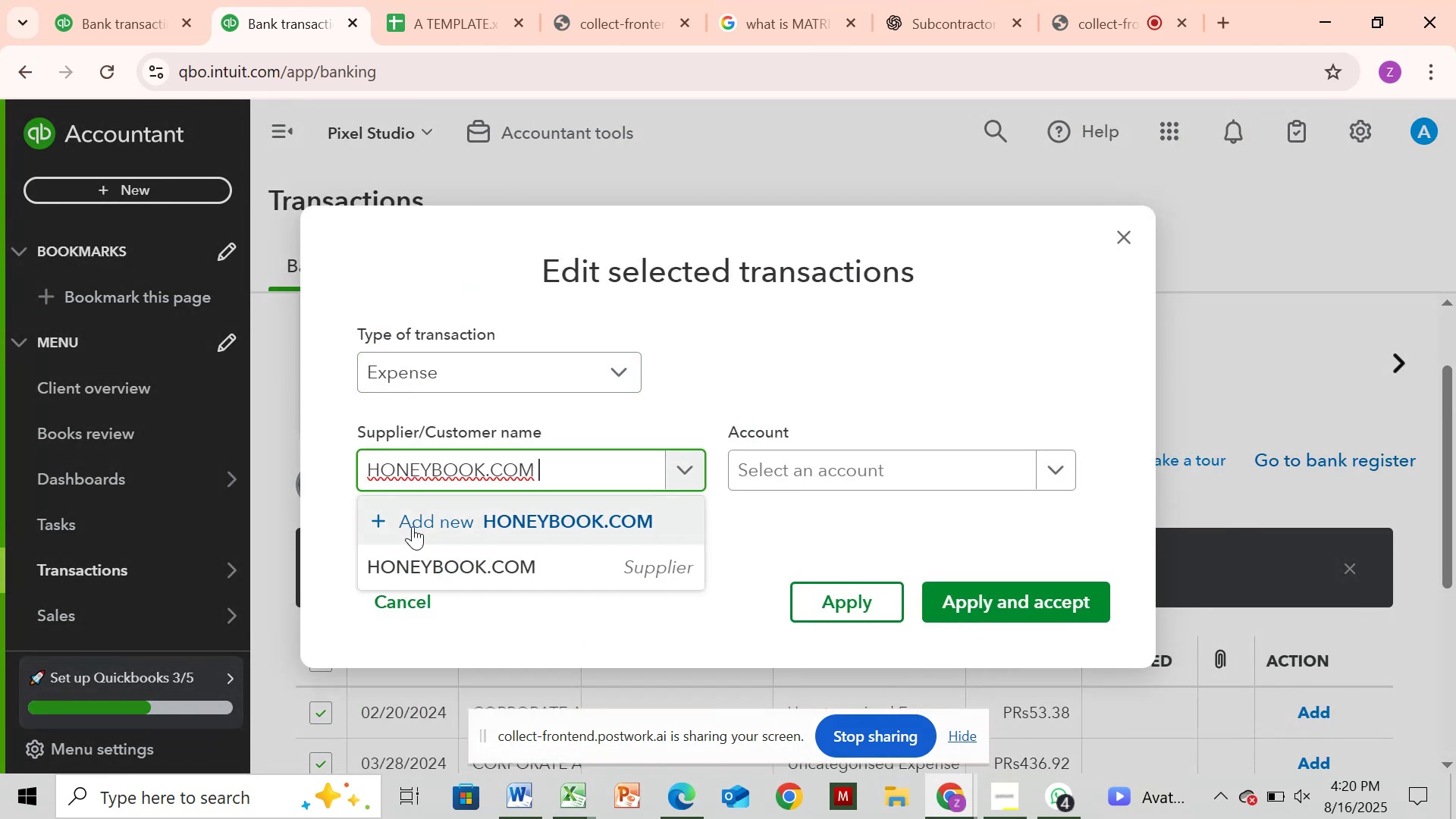 
left_click([418, 565])
 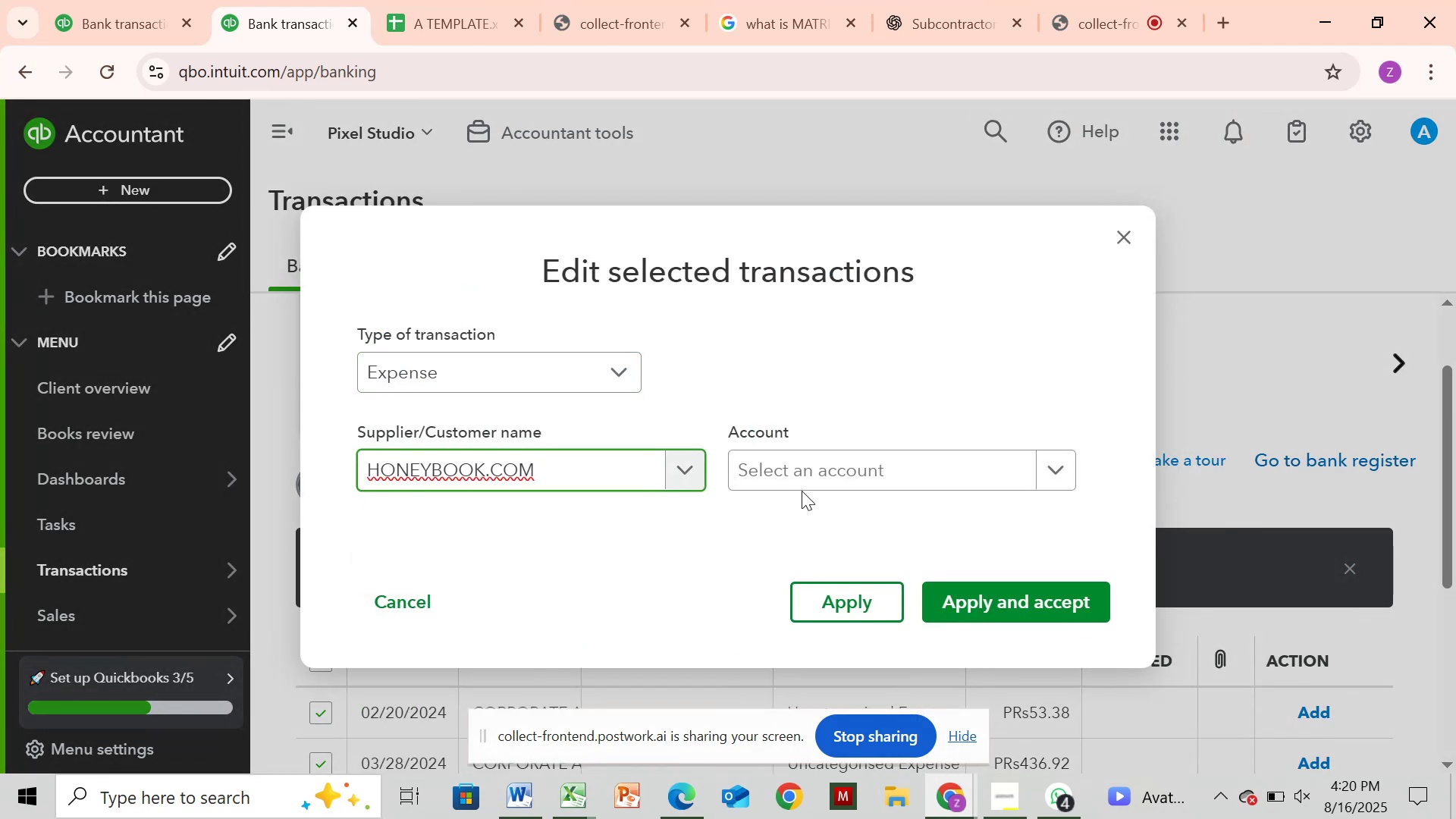 
left_click([806, 485])
 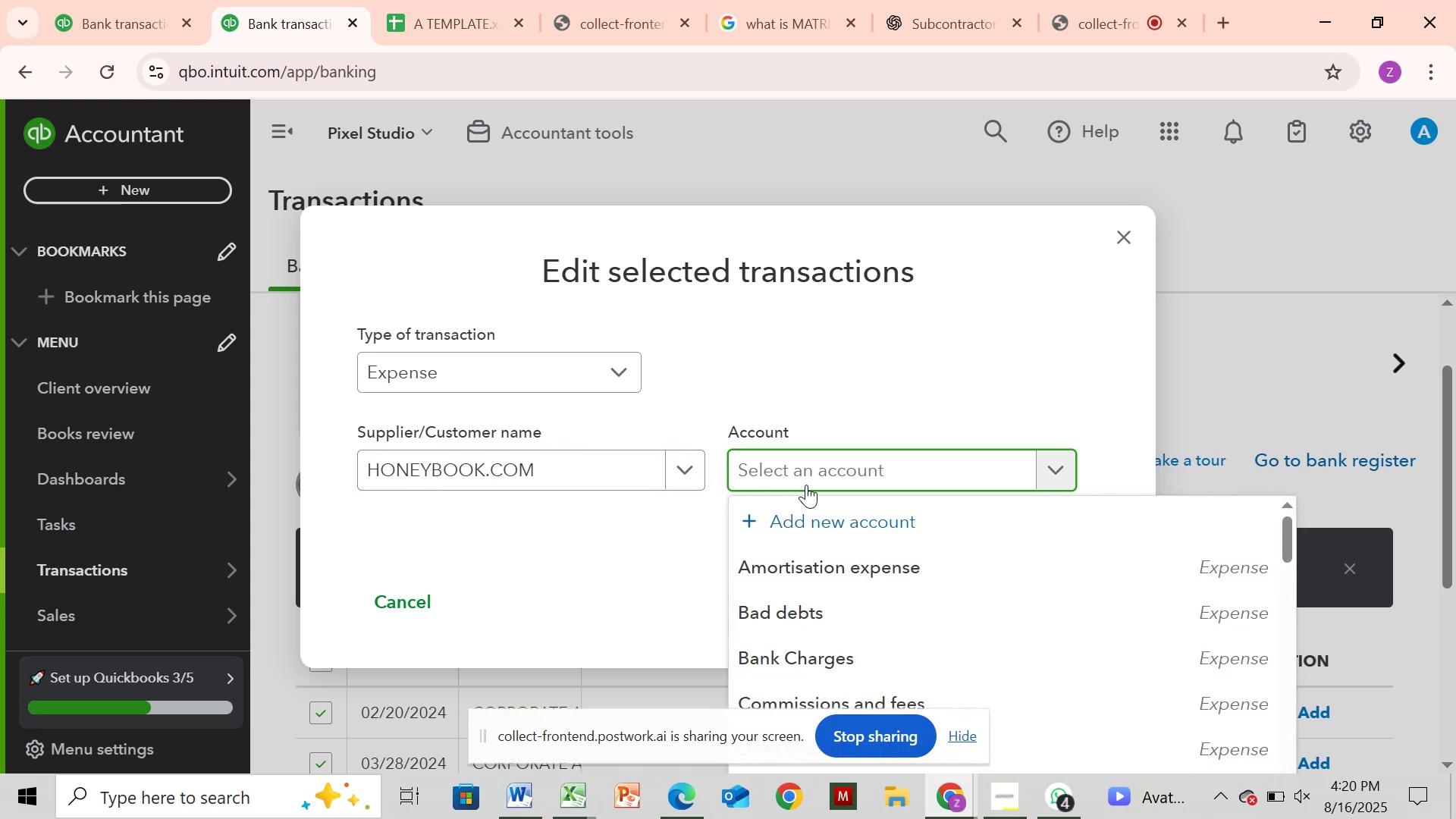 
type(DU)
 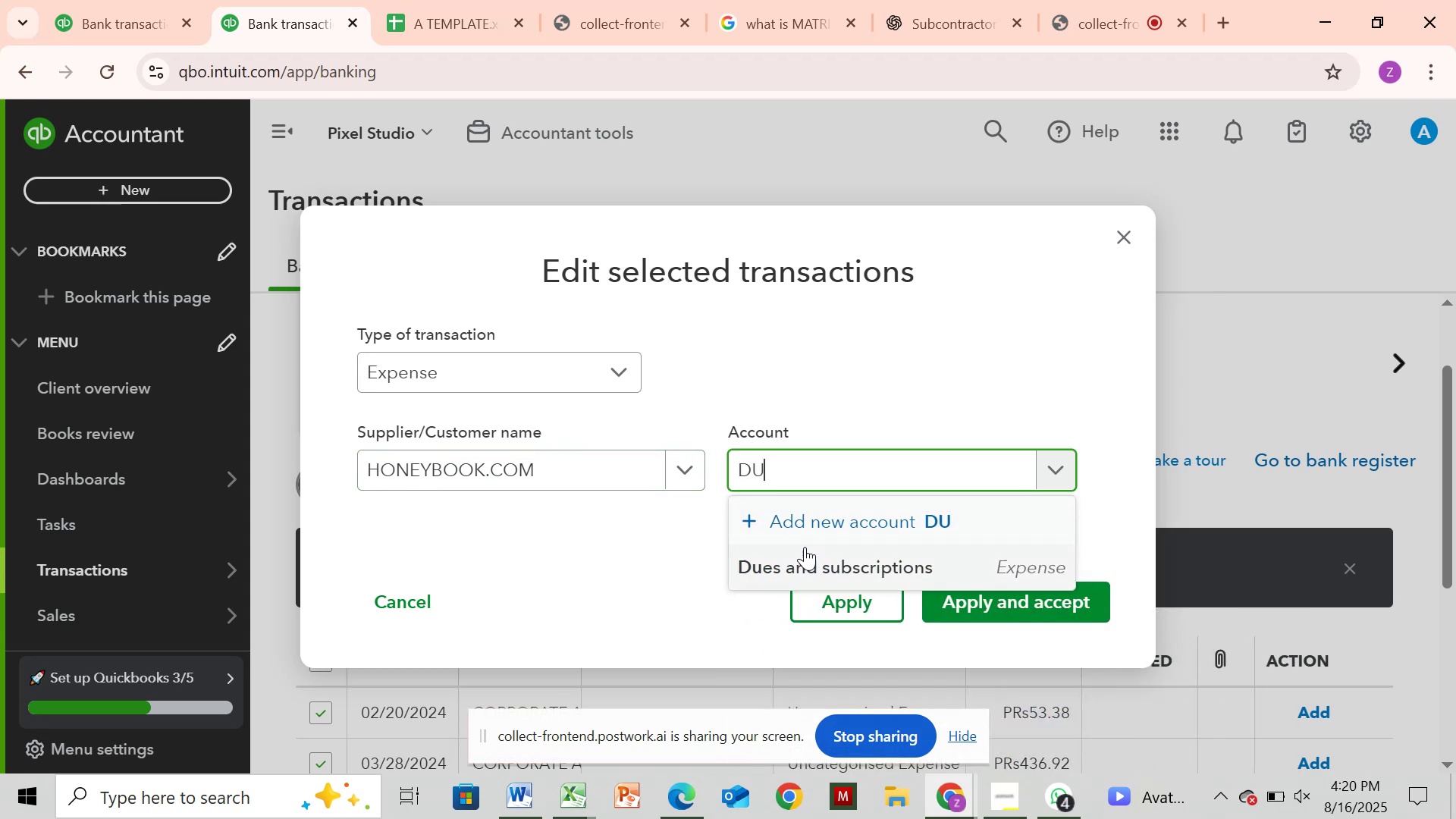 
left_click([805, 567])
 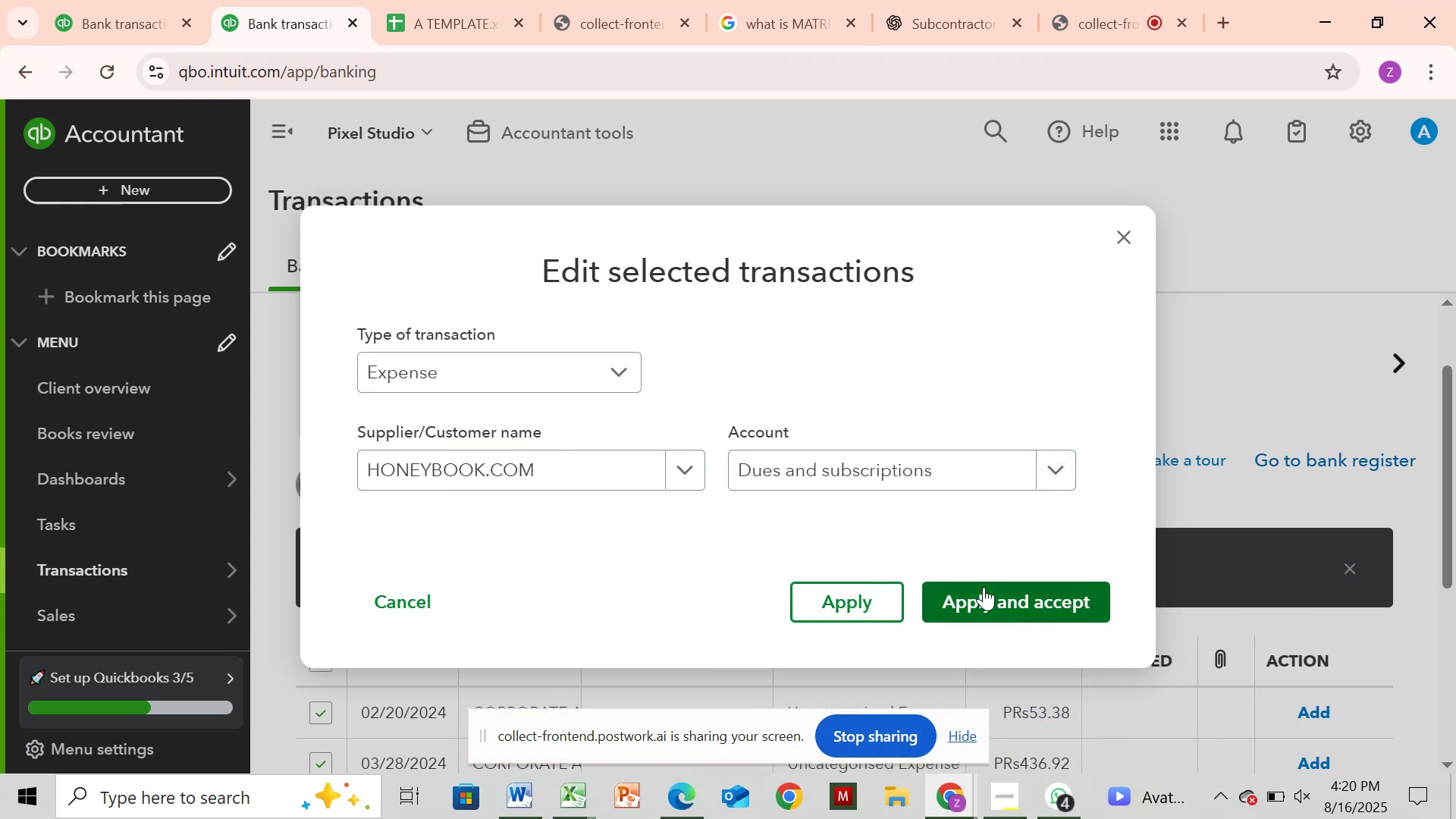 
left_click([984, 587])
 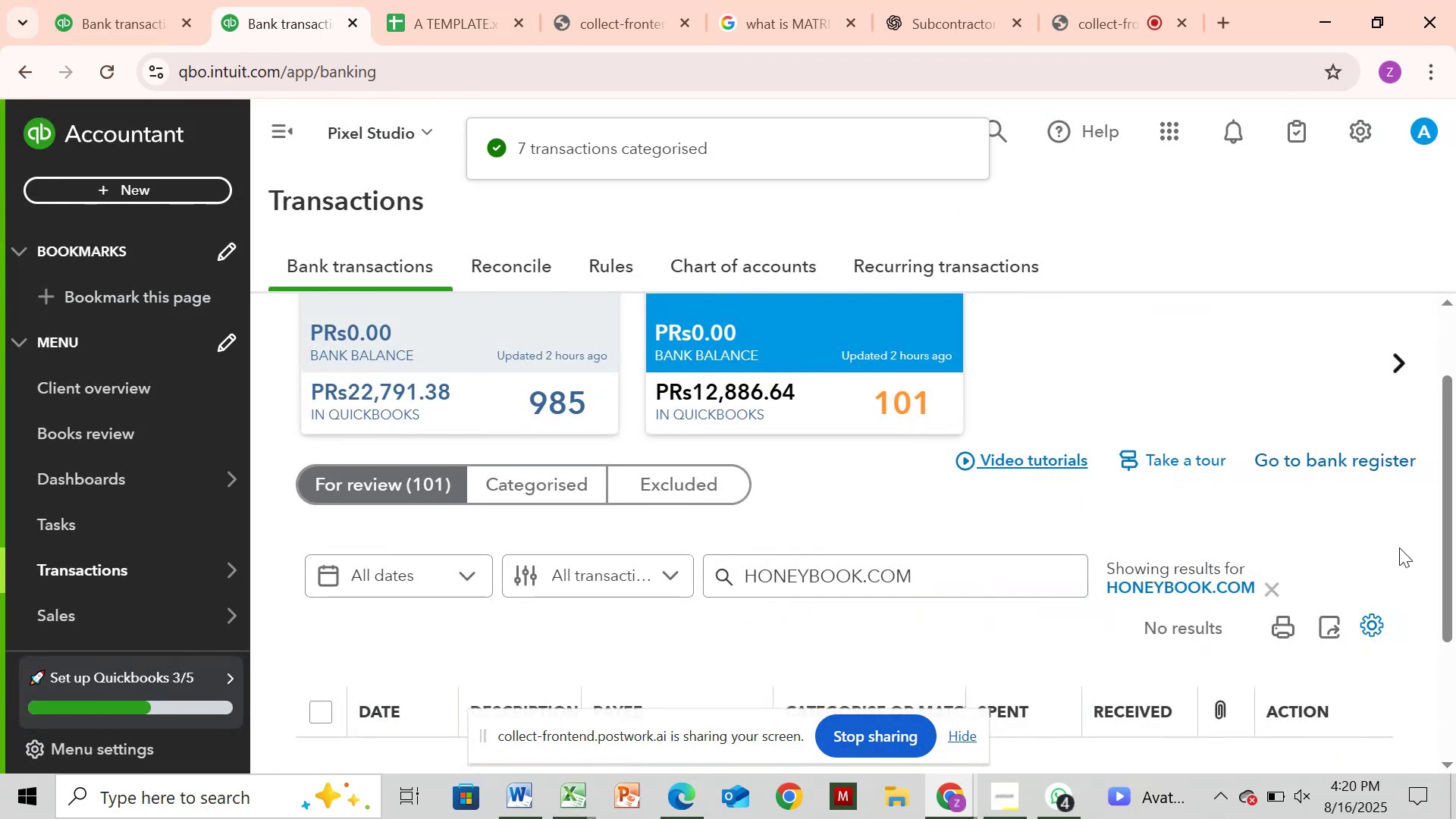 
wait(5.36)
 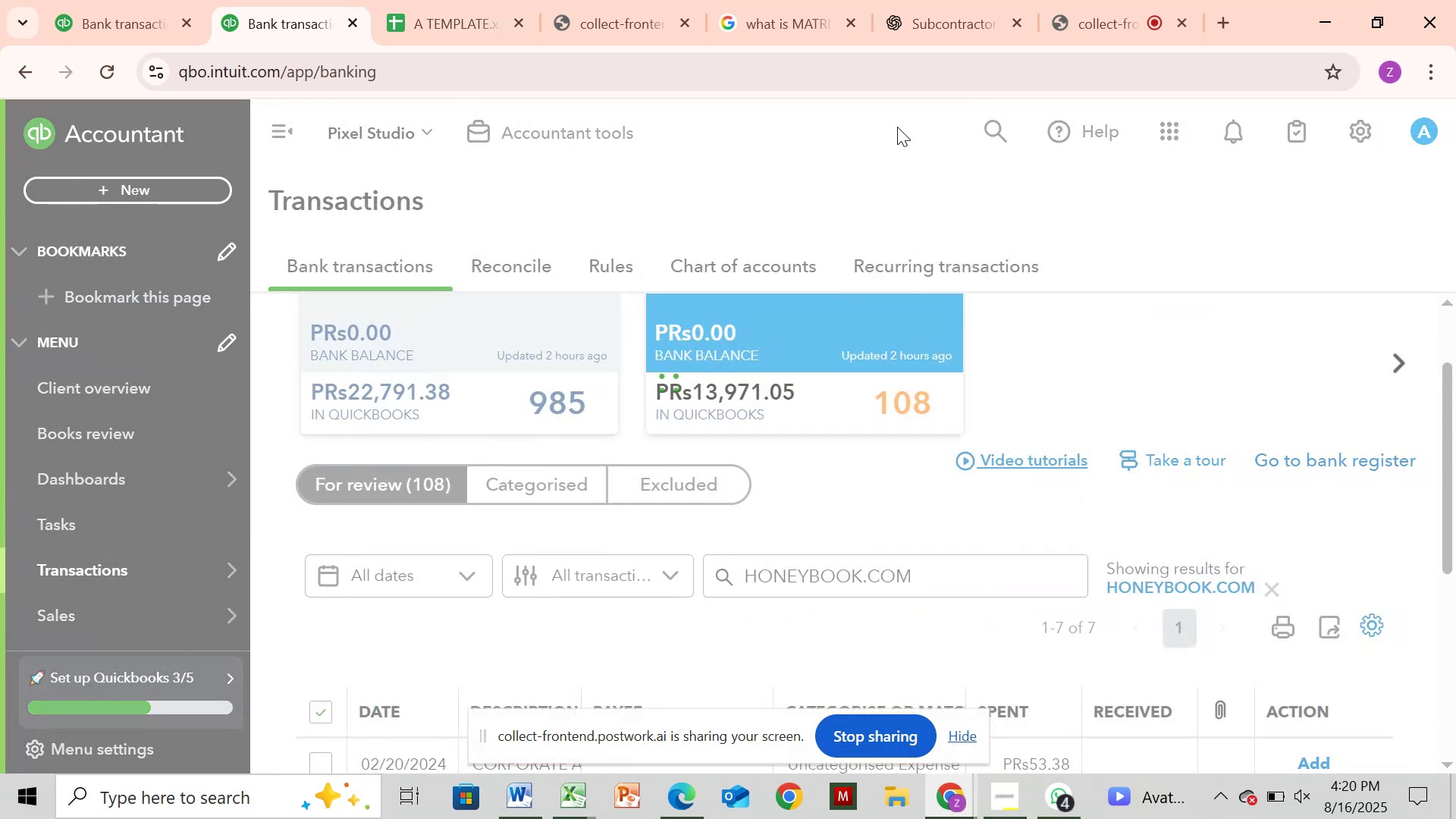 
left_click([1272, 586])
 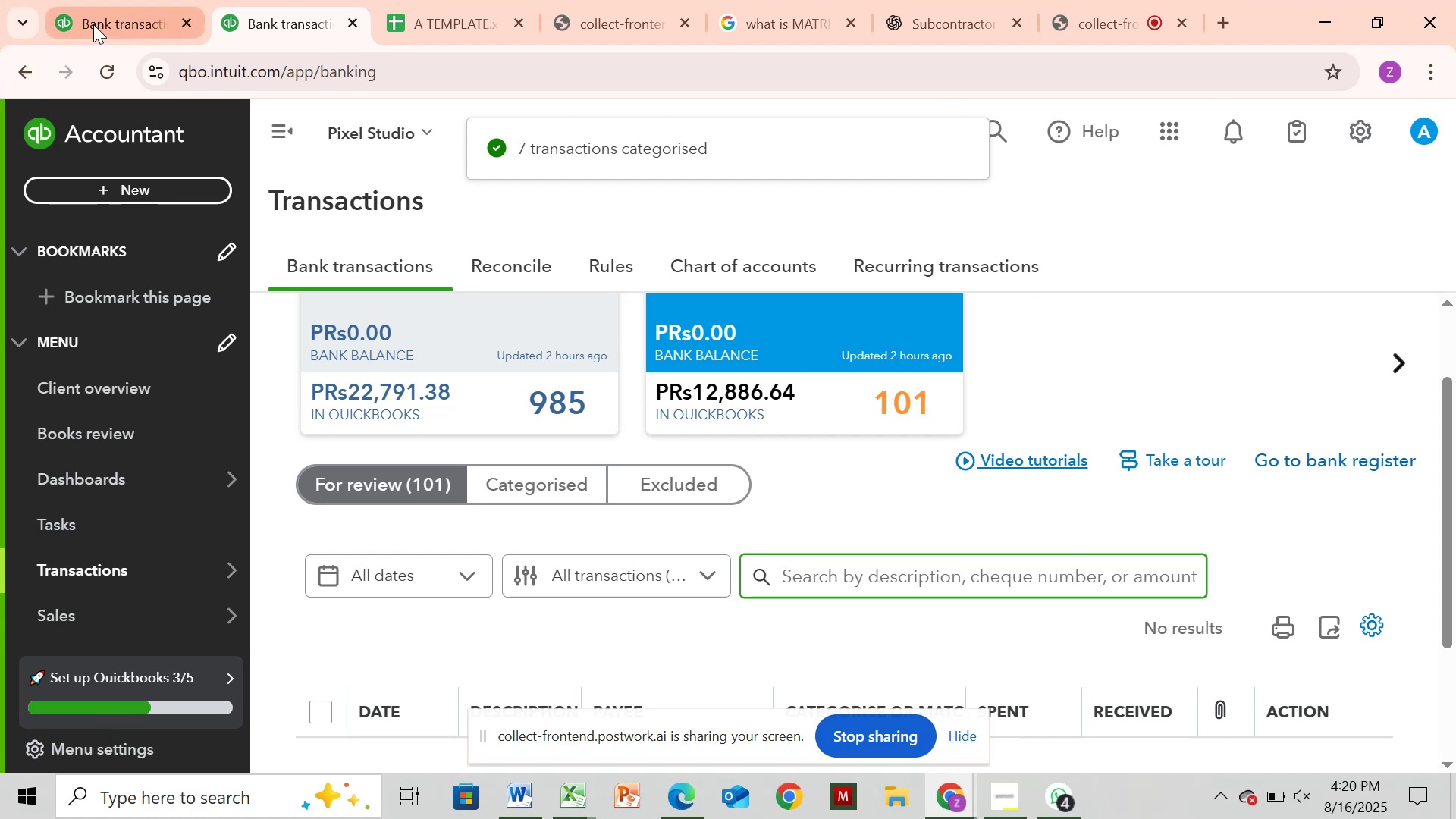 
left_click([93, 24])
 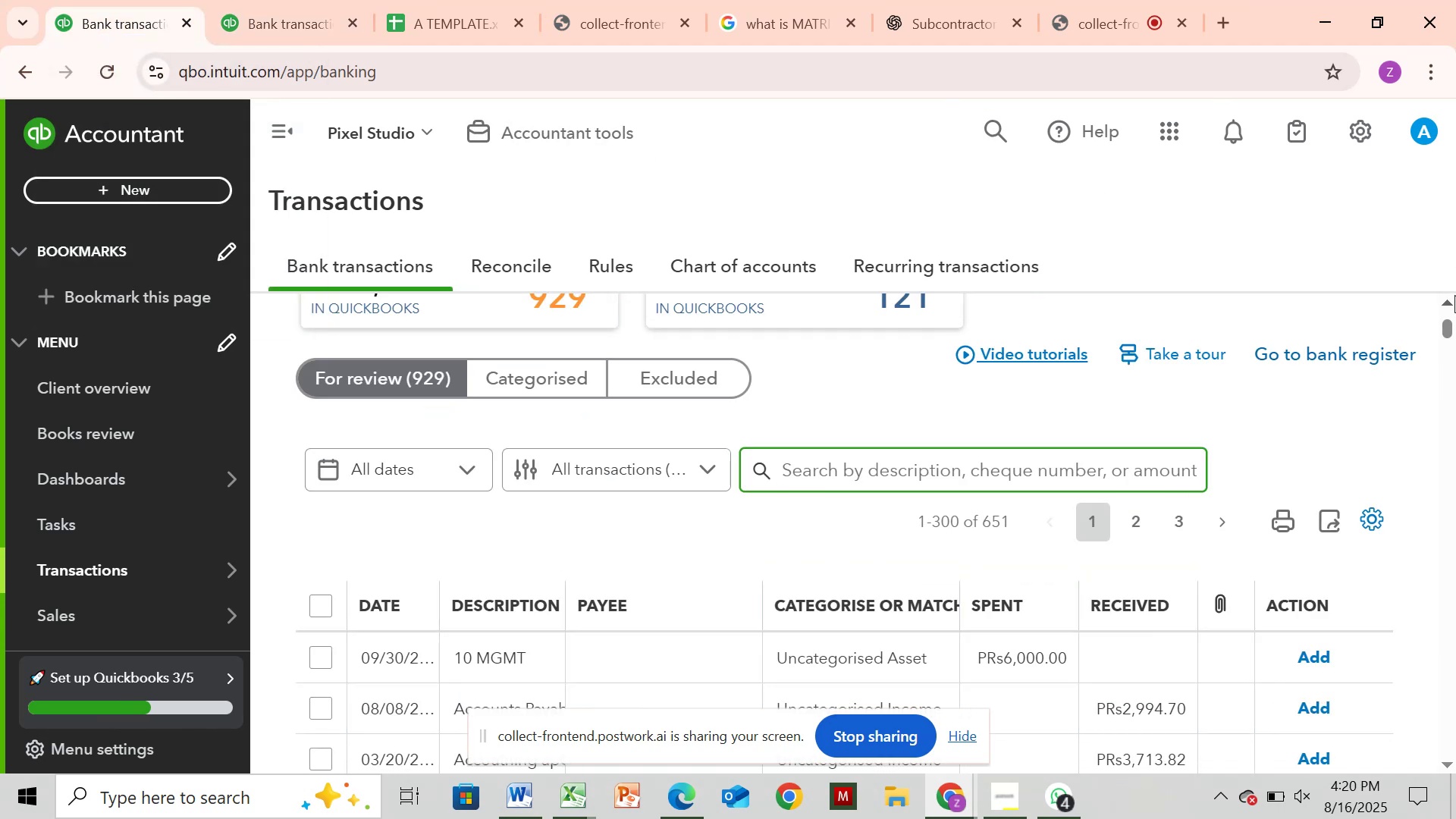 
left_click_drag(start_coordinate=[1444, 322], to_coordinate=[1443, 478])
 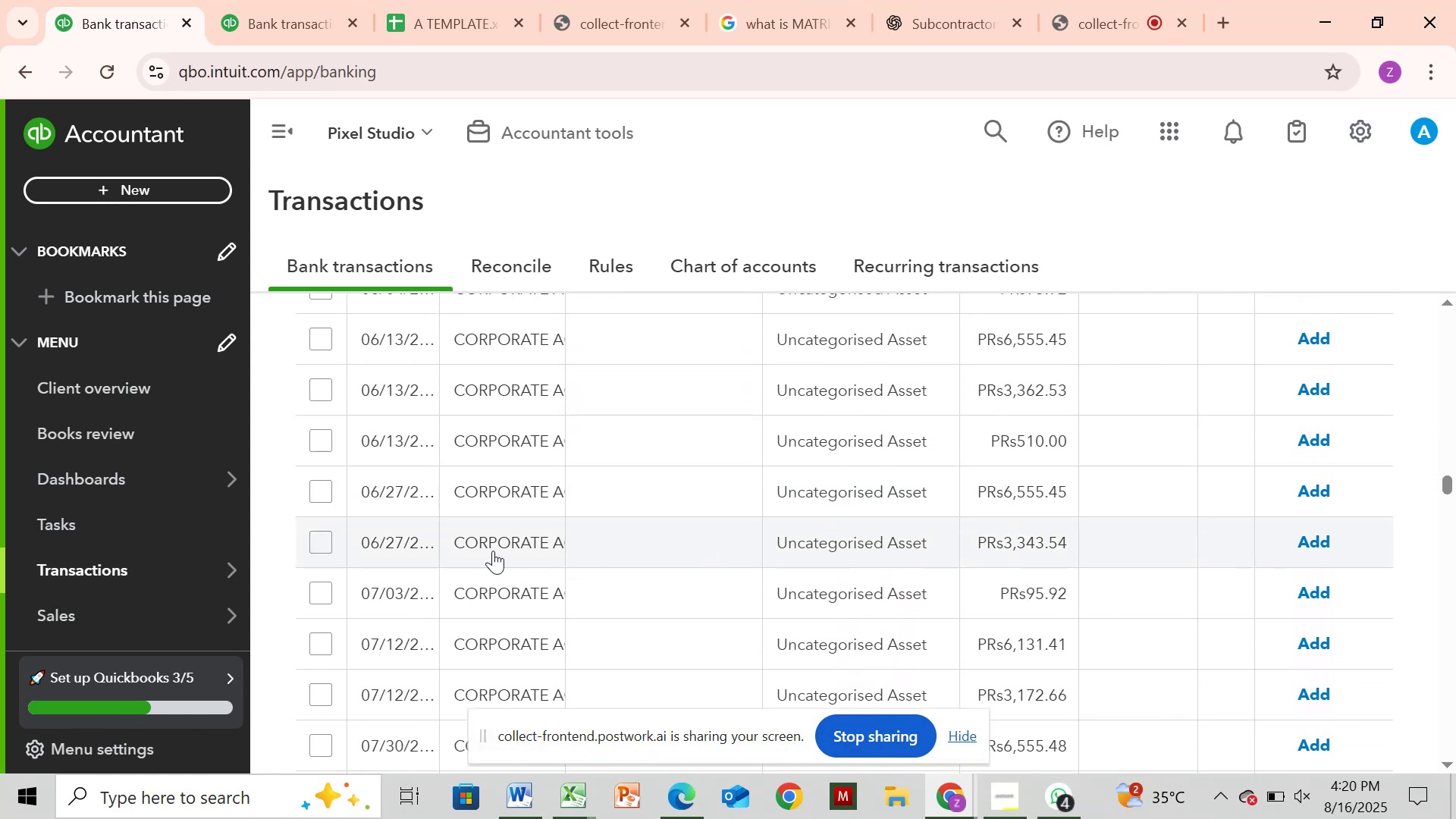 
left_click([494, 550])
 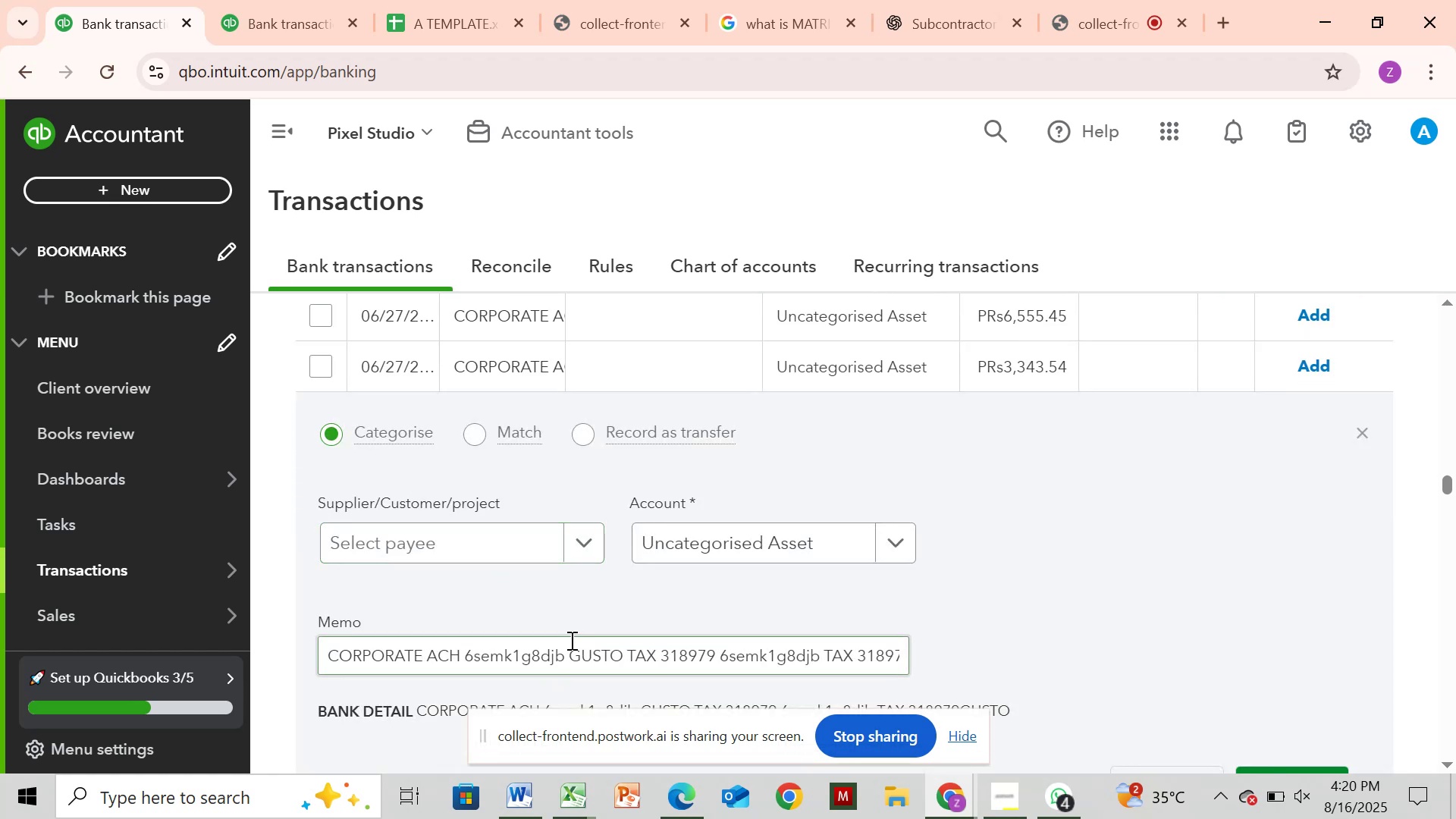 
left_click_drag(start_coordinate=[568, 655], to_coordinate=[716, 652])
 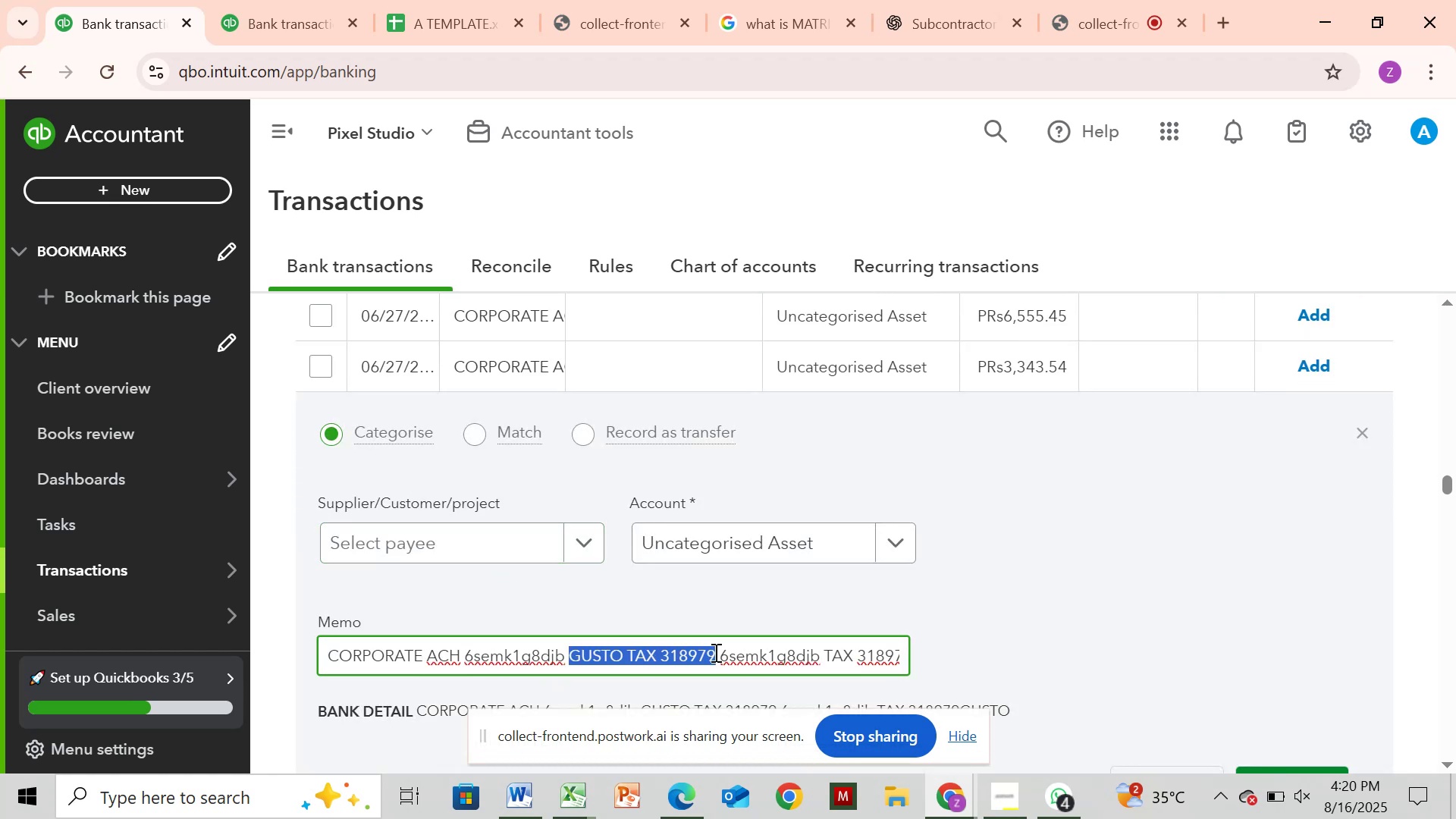 
key(Control+C)
 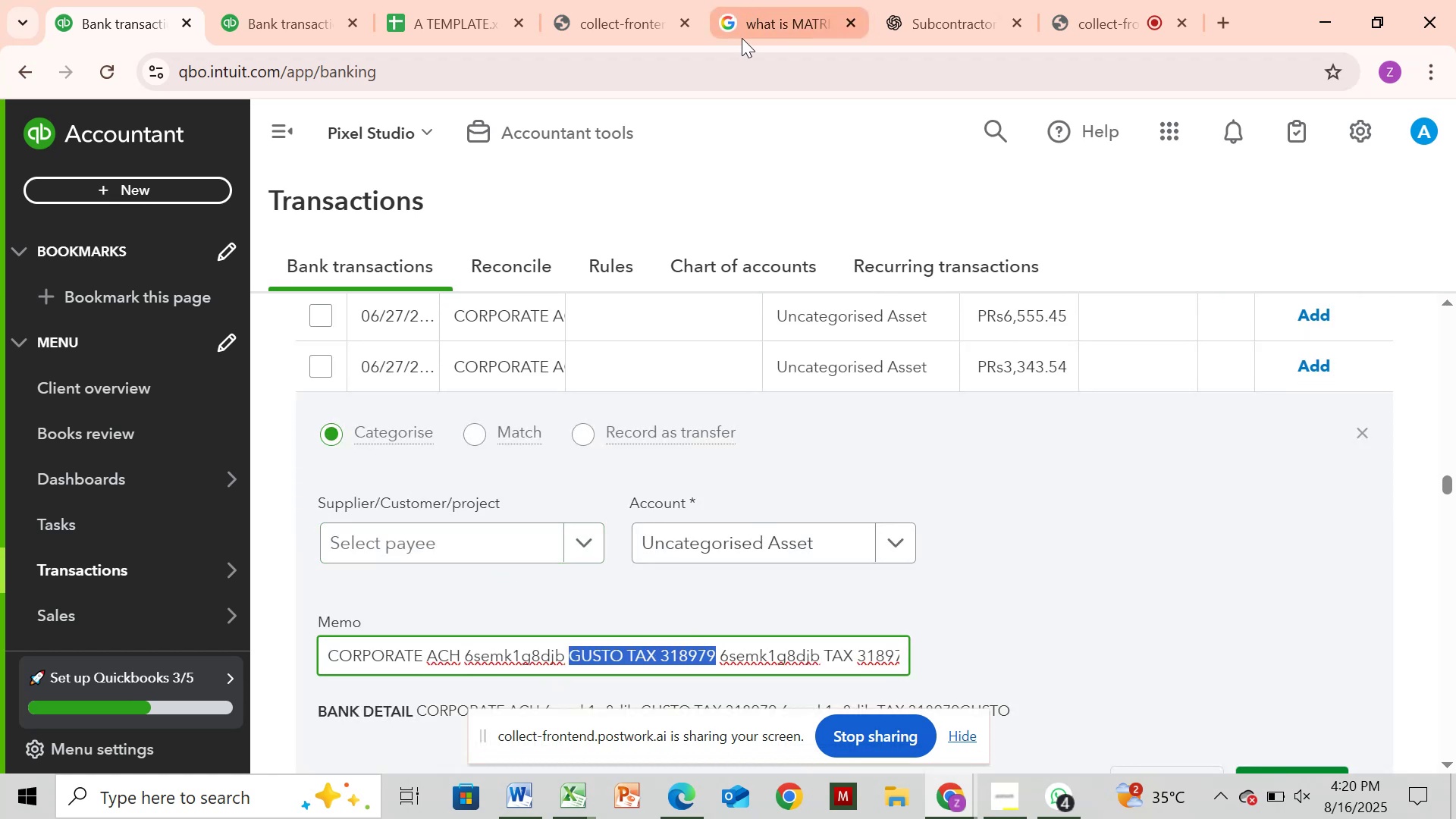 
left_click([749, 32])
 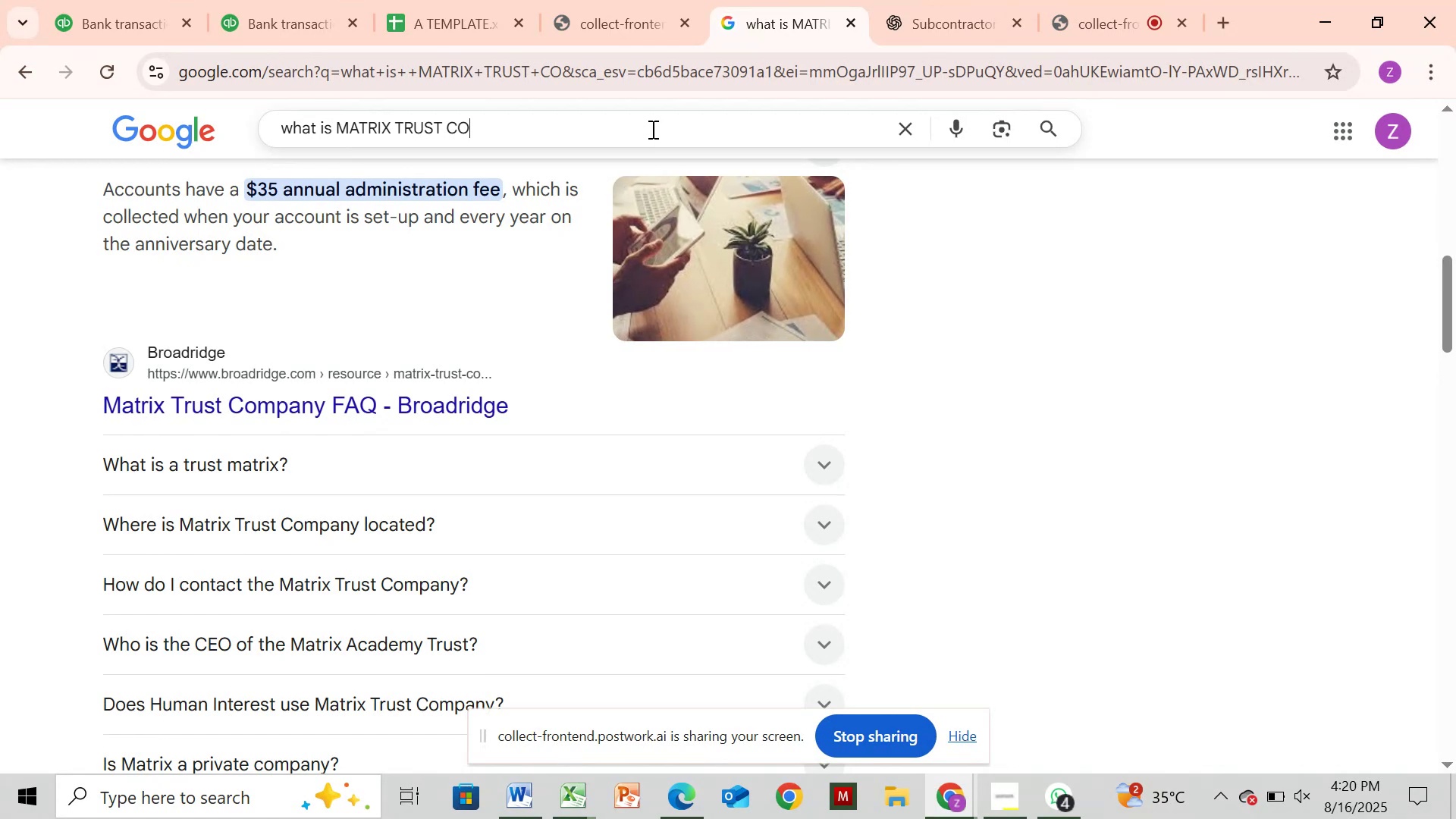 
hold_key(key=Backspace, duration=0.83)
 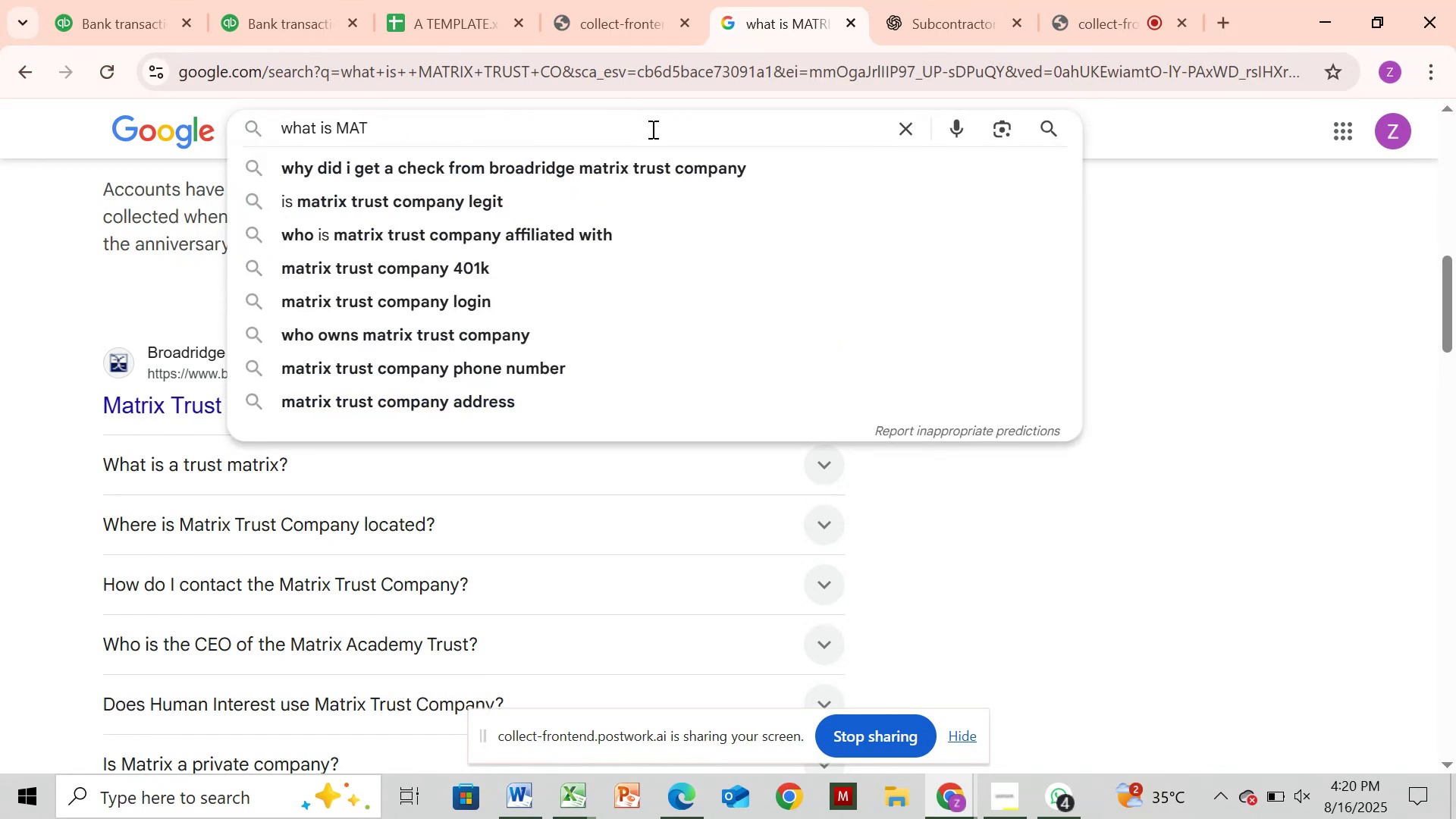 
key(Backspace)
 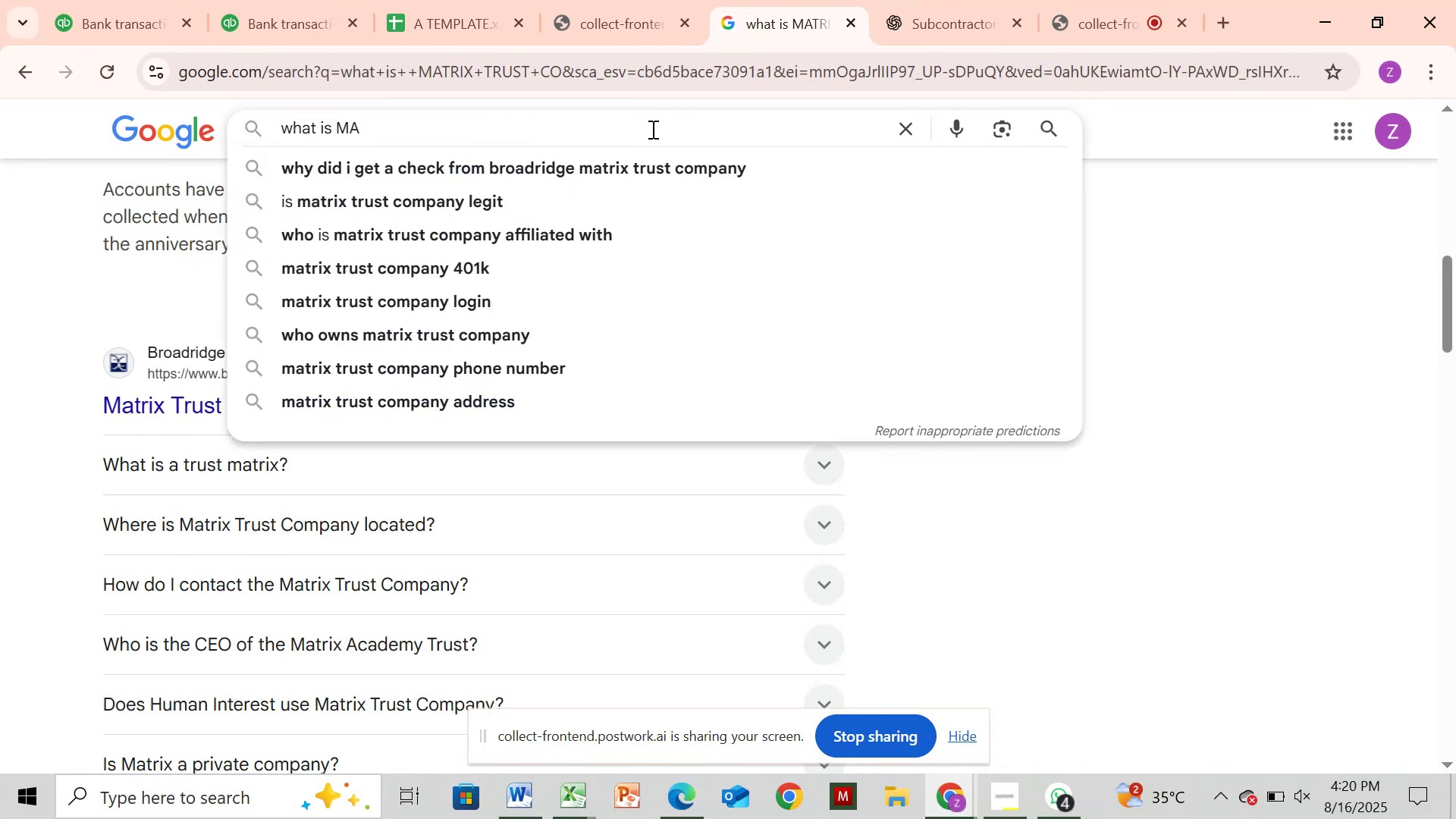 
key(Backspace)
 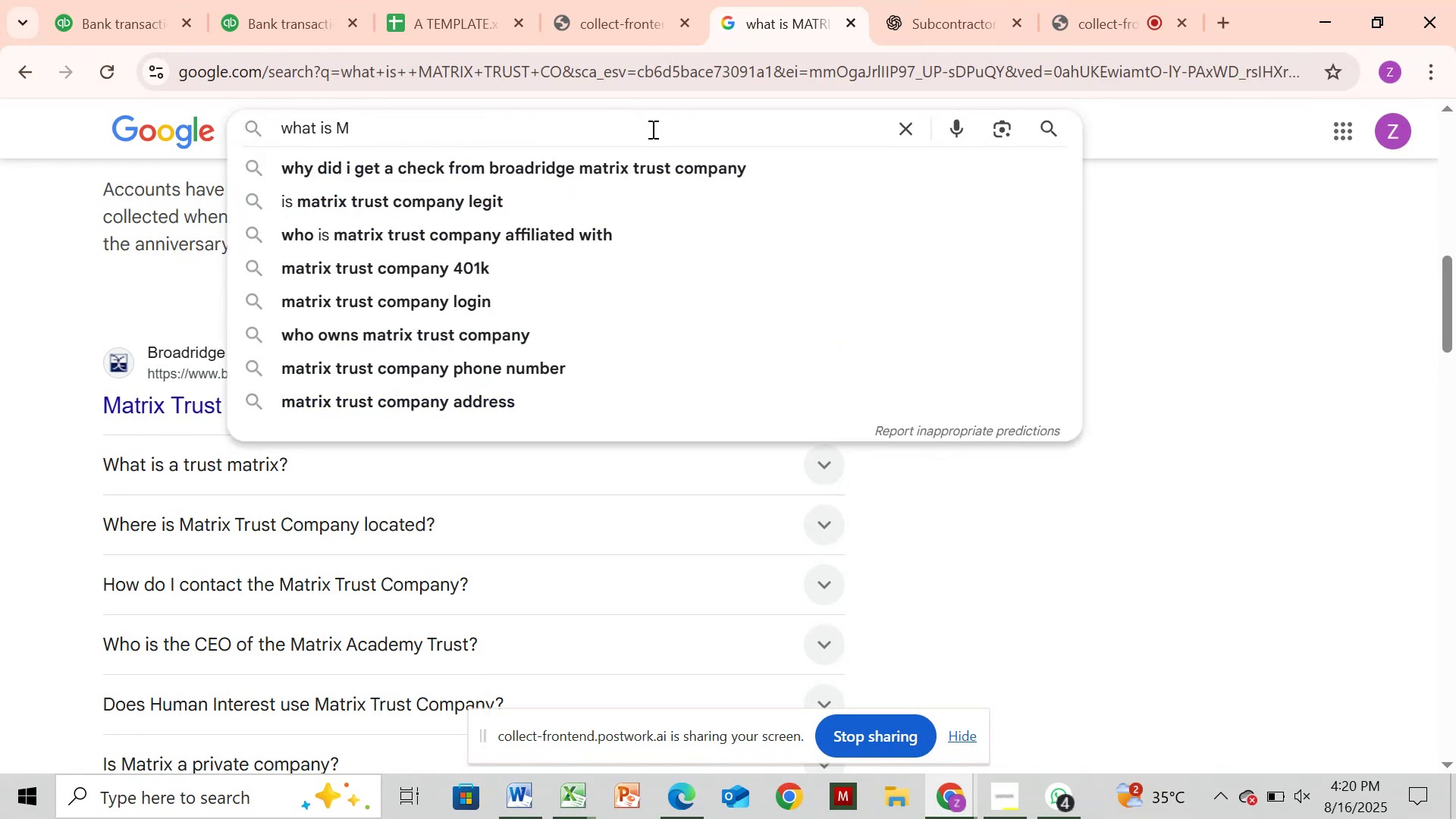 
key(Backspace)
 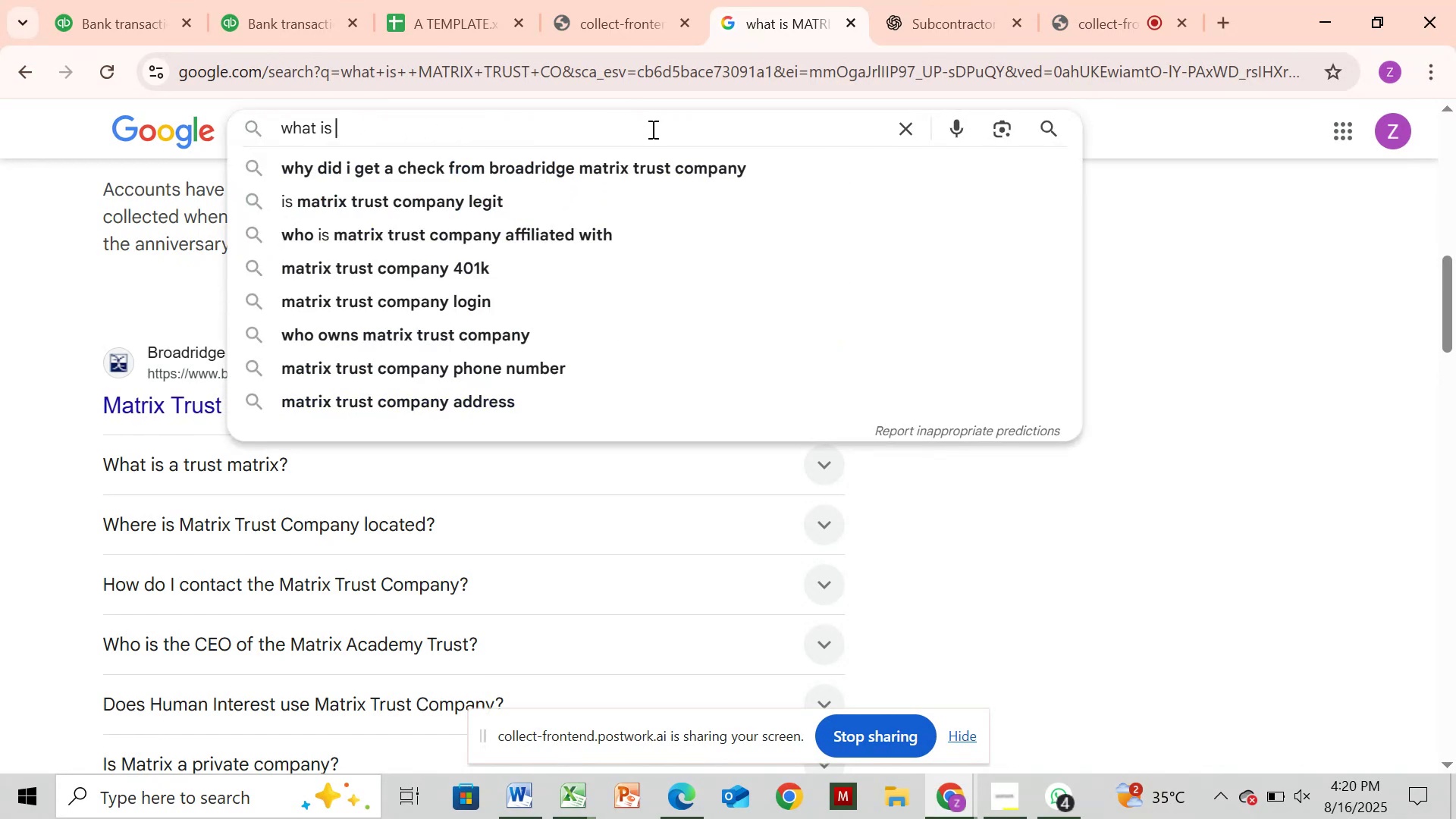 
key(Control+V)
 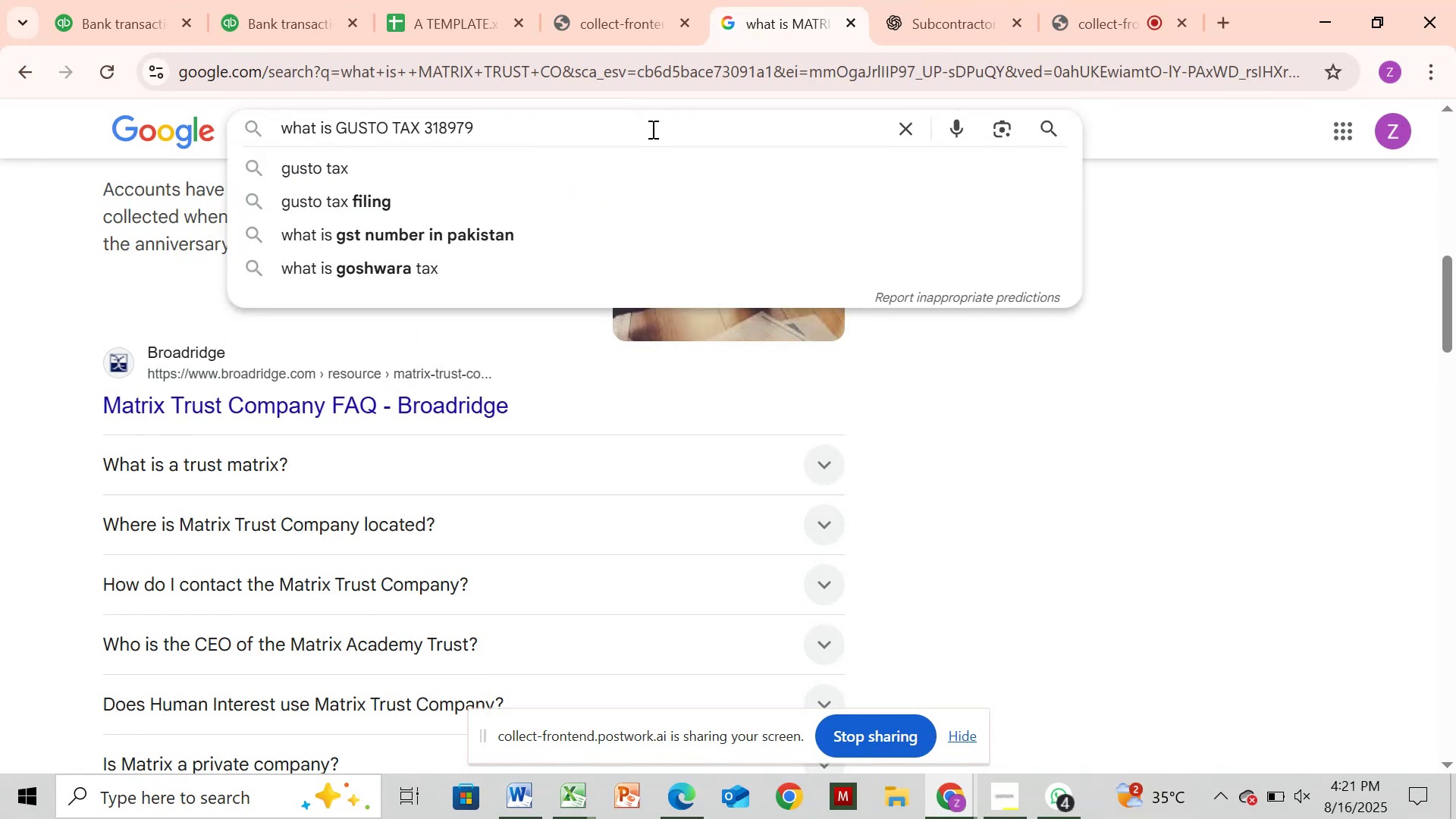 
key(Enter)
 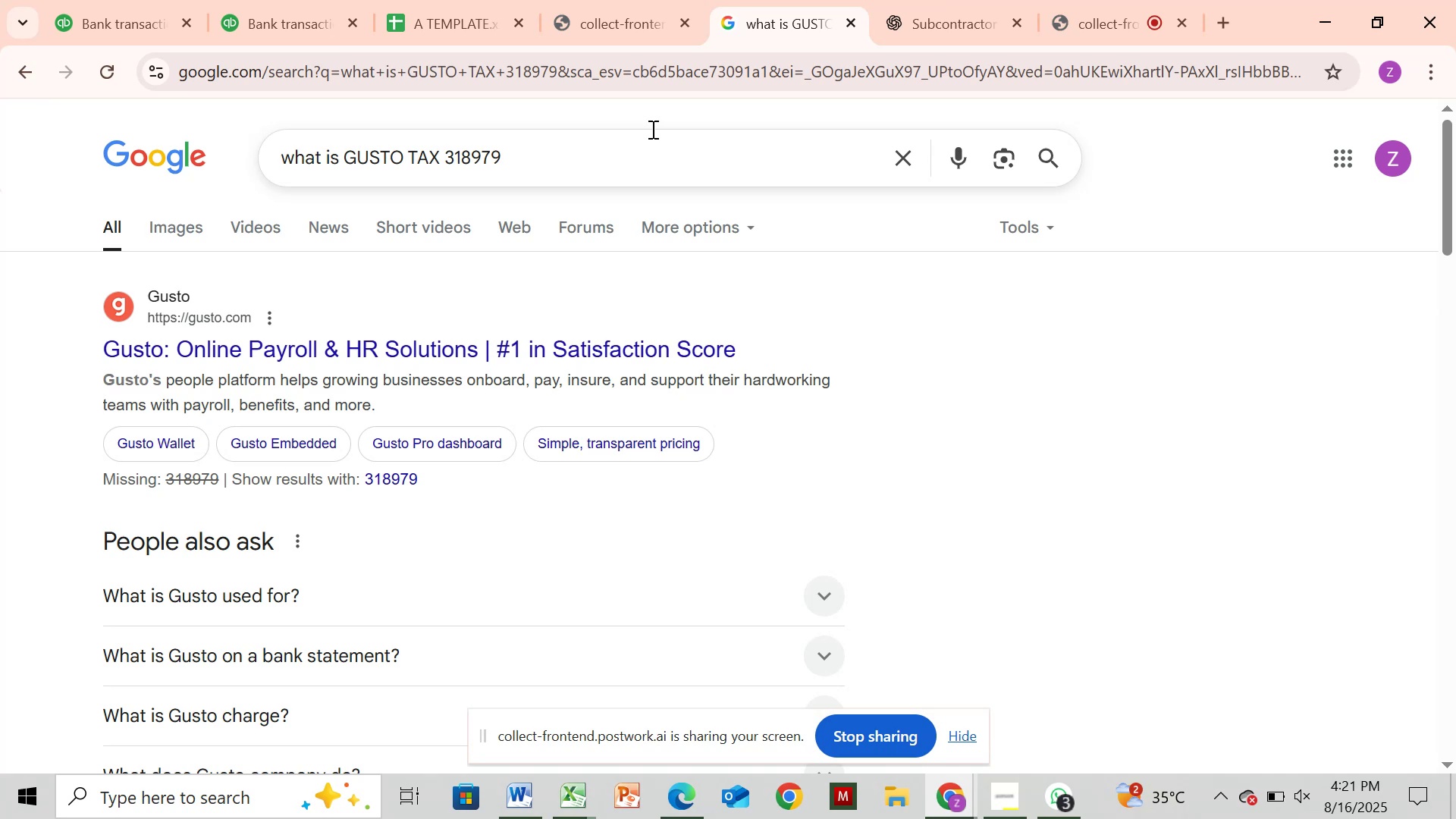 
wait(46.07)
 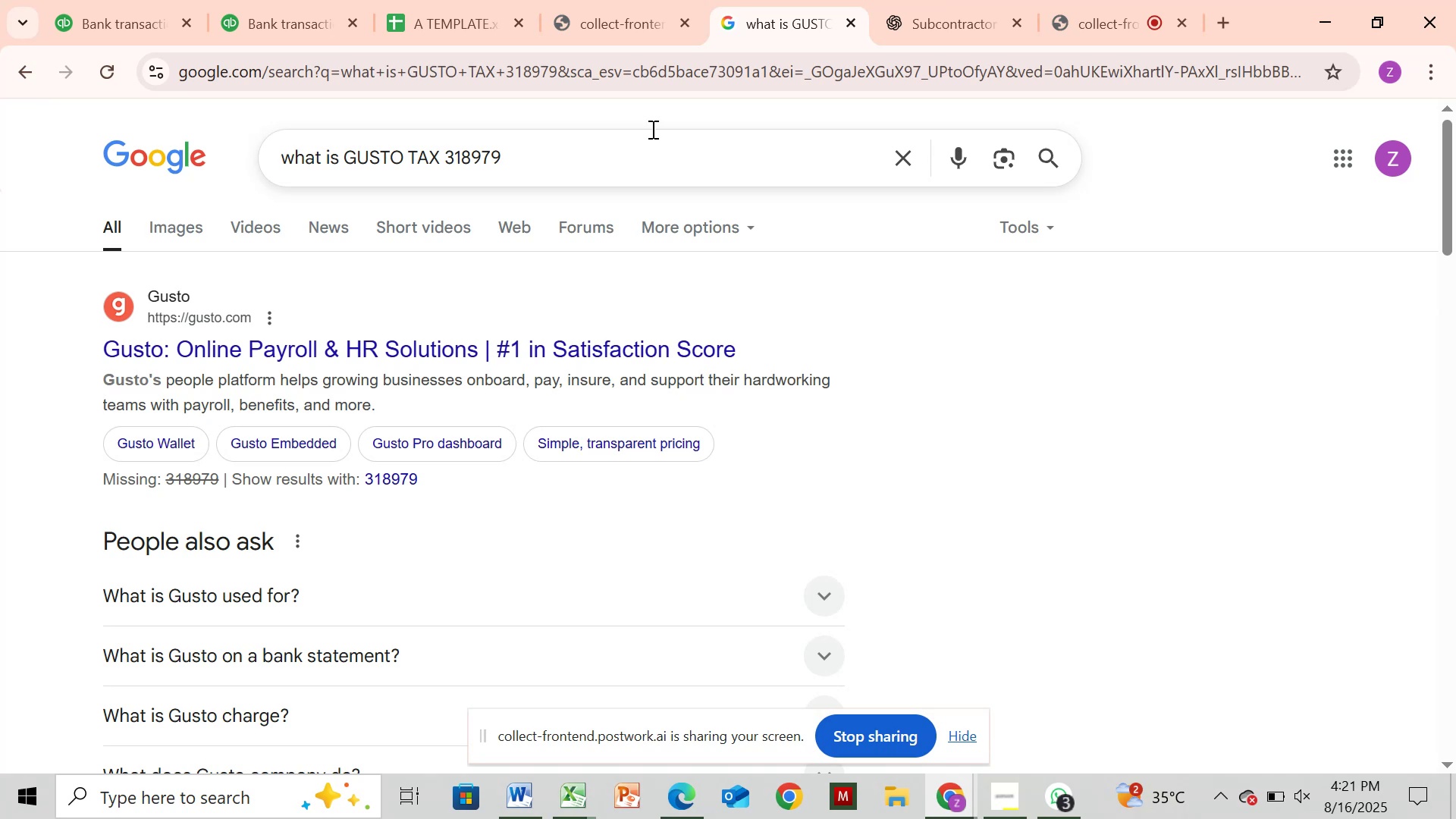 
left_click([237, 599])
 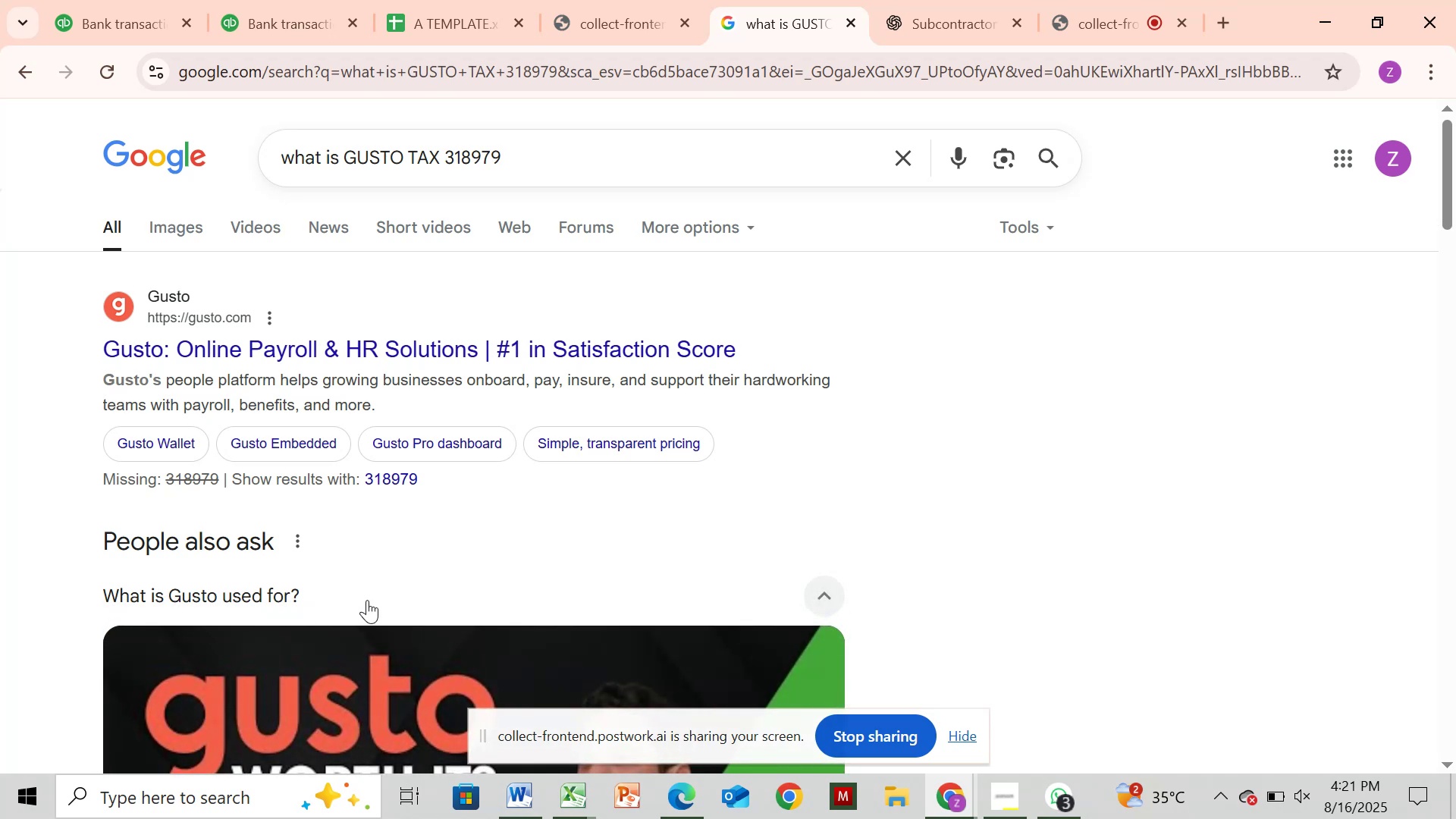 
scroll: coordinate [367, 600], scroll_direction: down, amount: 5.0
 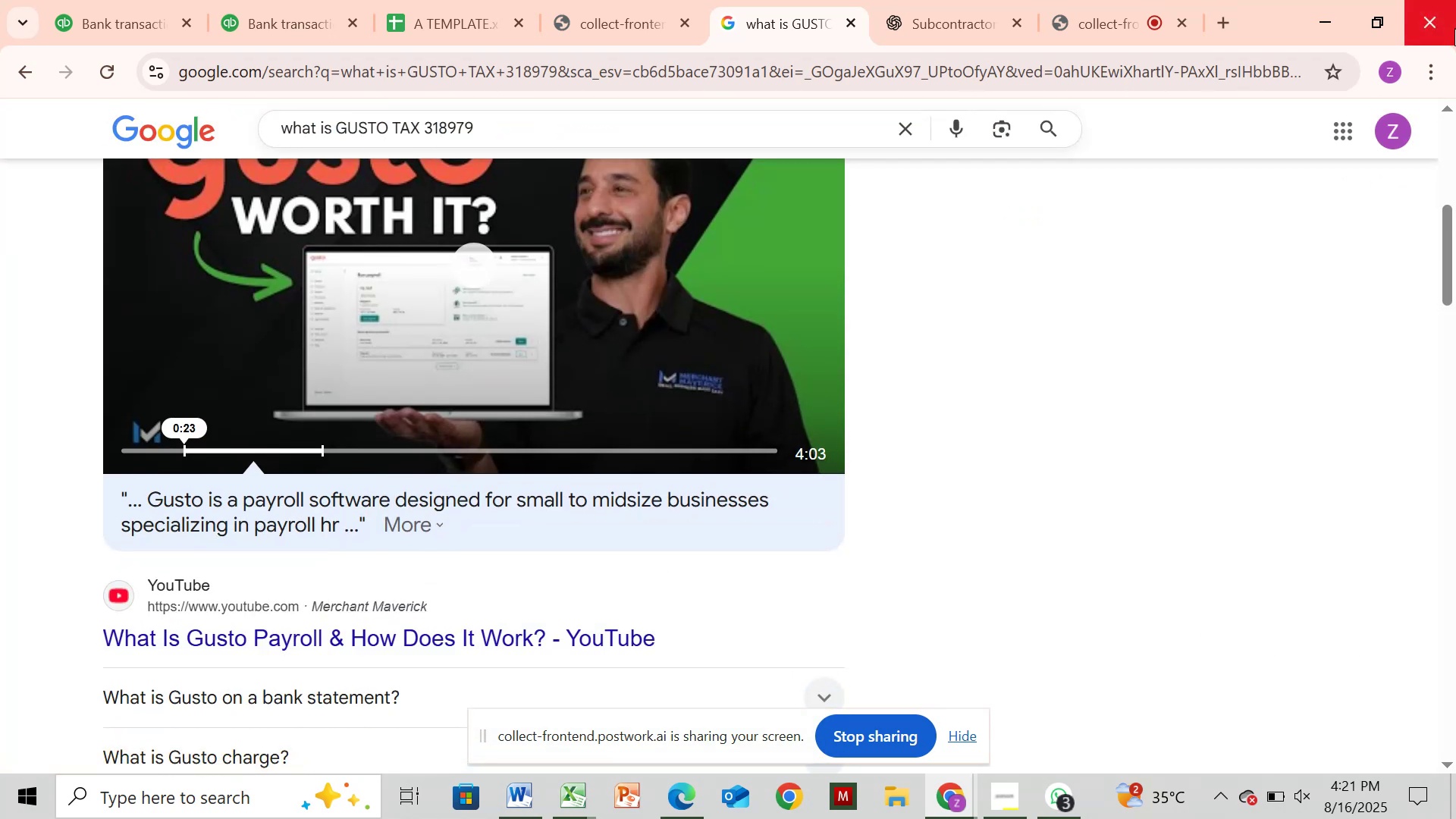 
left_click_drag(start_coordinate=[1454, 299], to_coordinate=[1455, 200])
 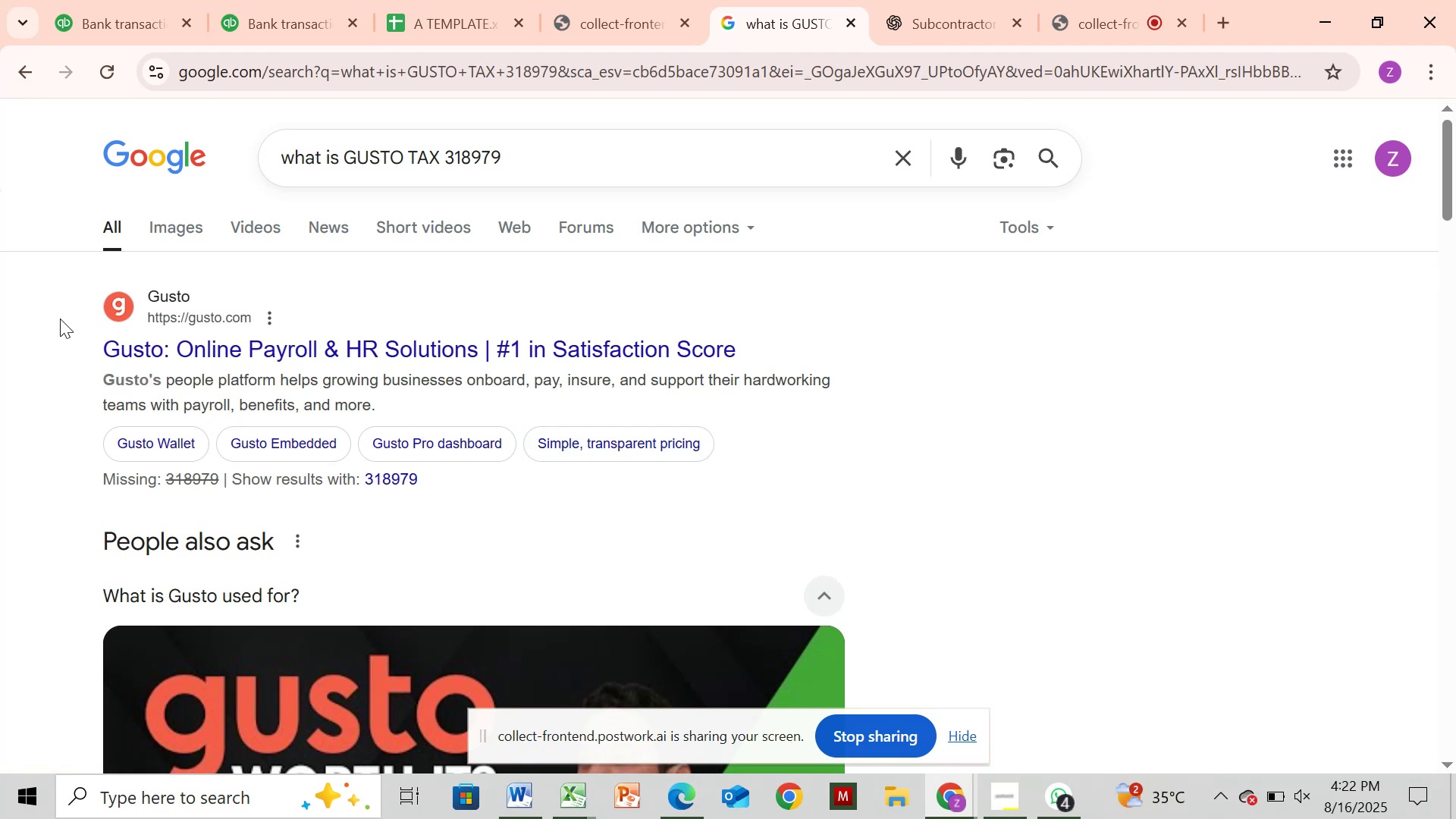 
wait(52.85)
 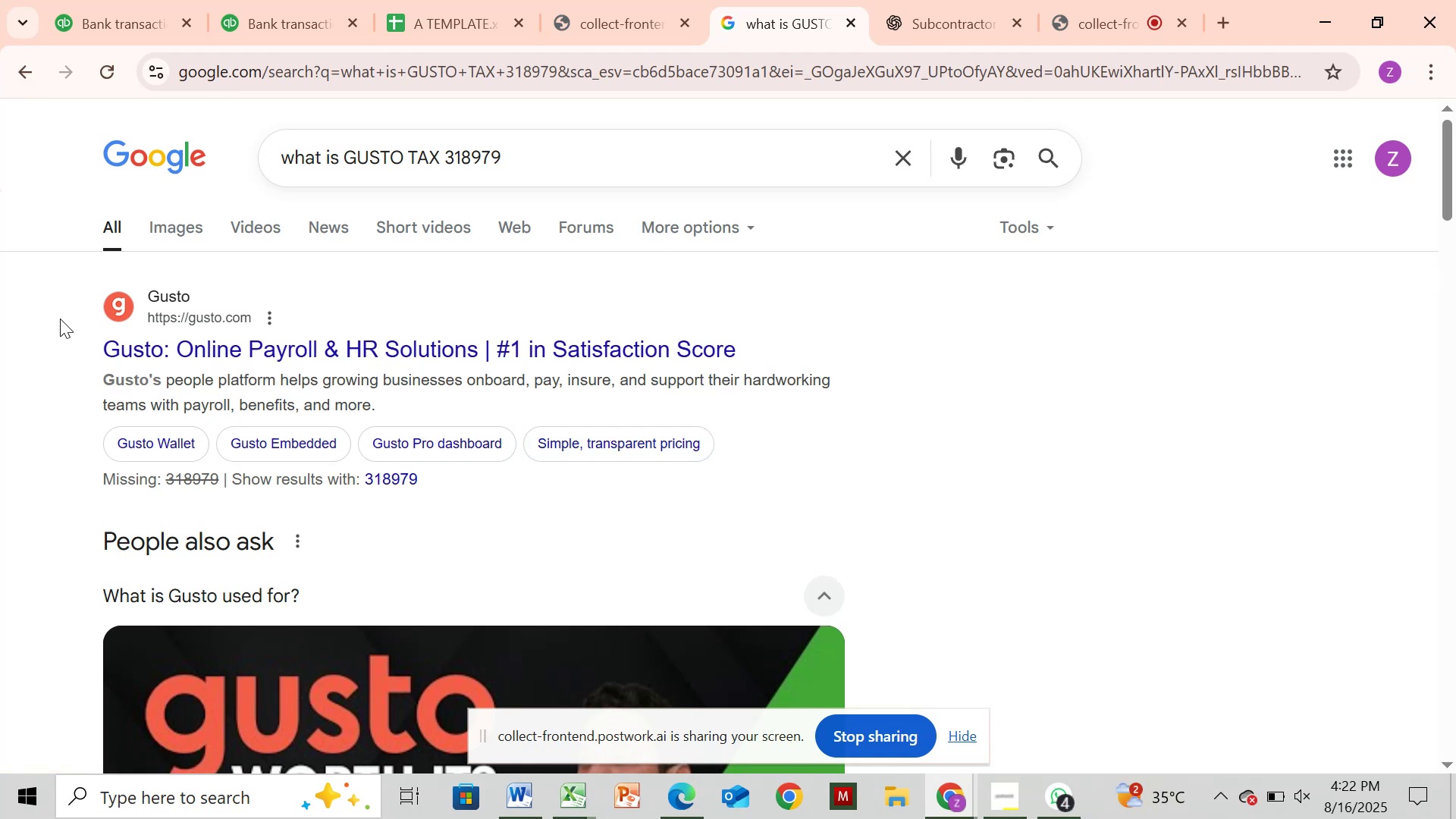 
left_click([529, 170])
 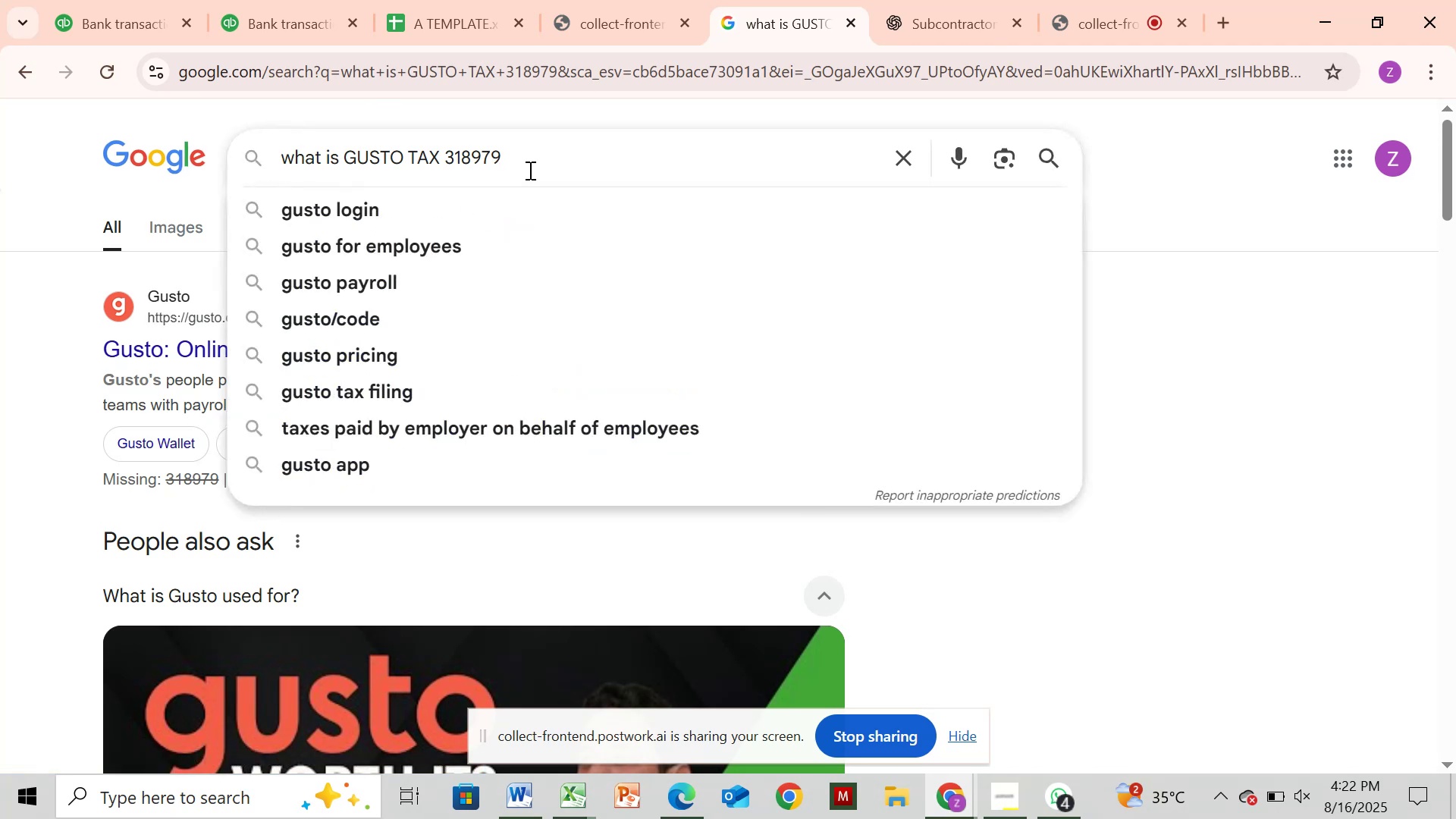 
key(Backspace)
 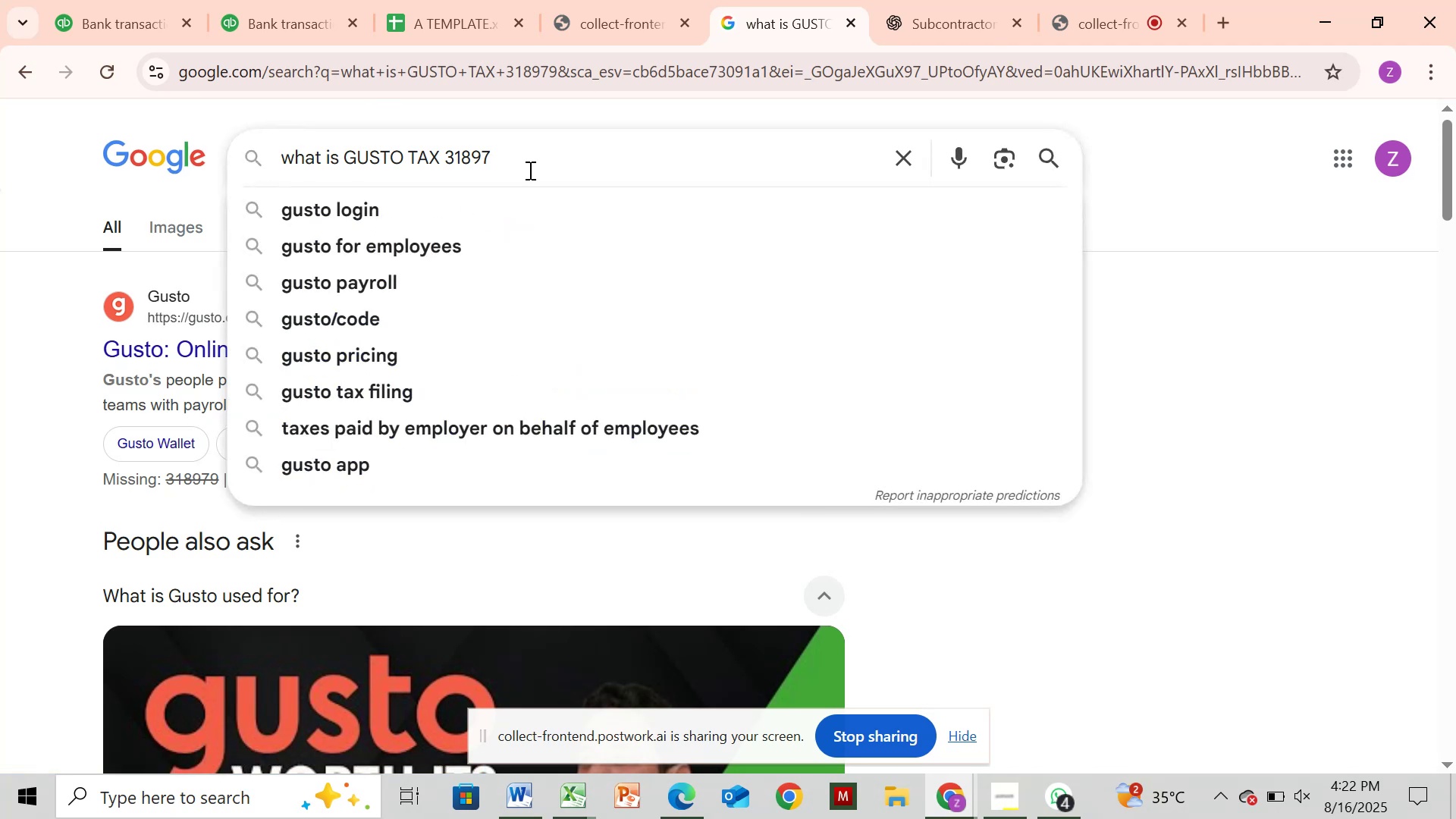 
key(Backspace)
 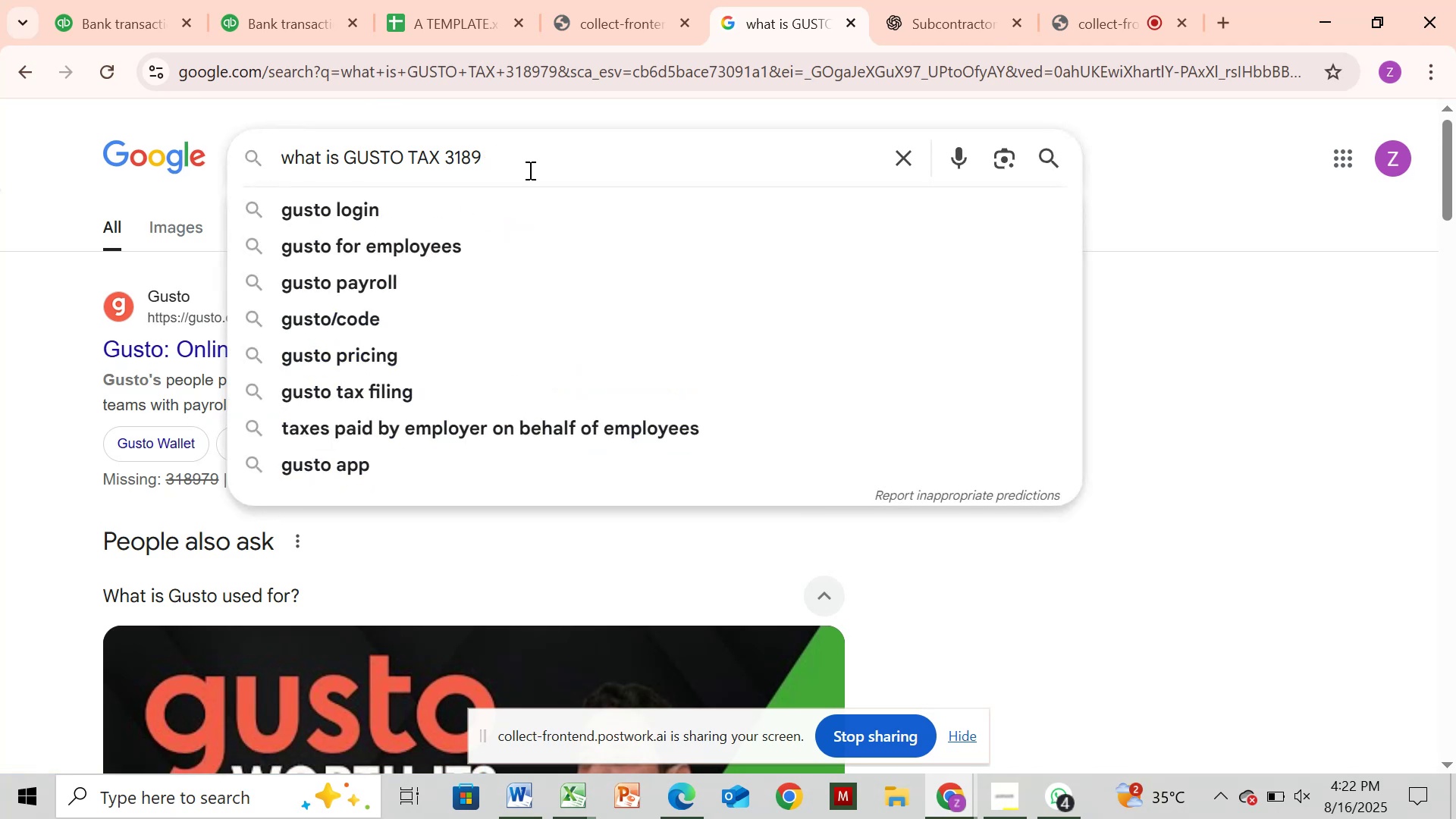 
key(Backspace)
 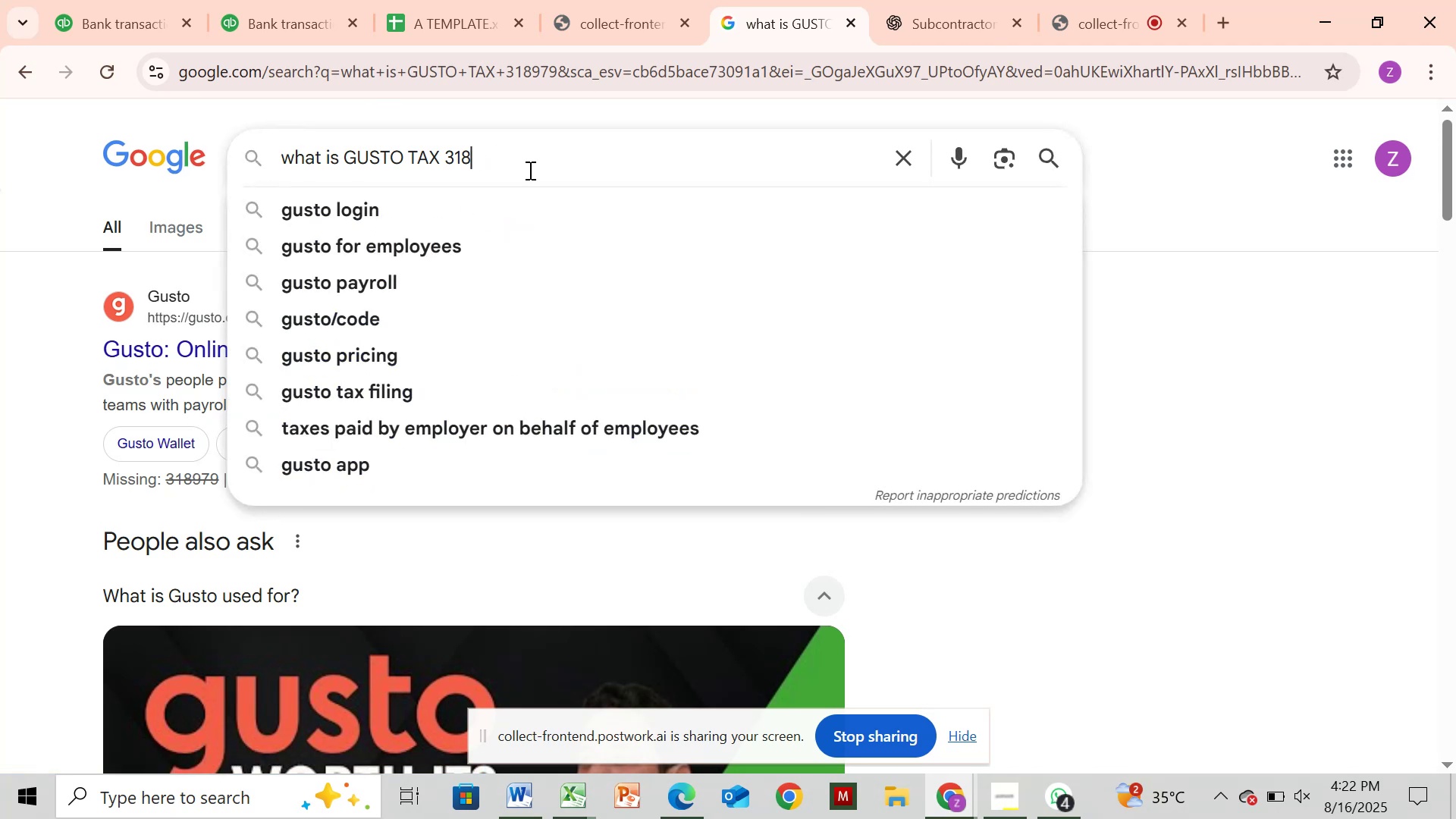 
key(Backspace)
 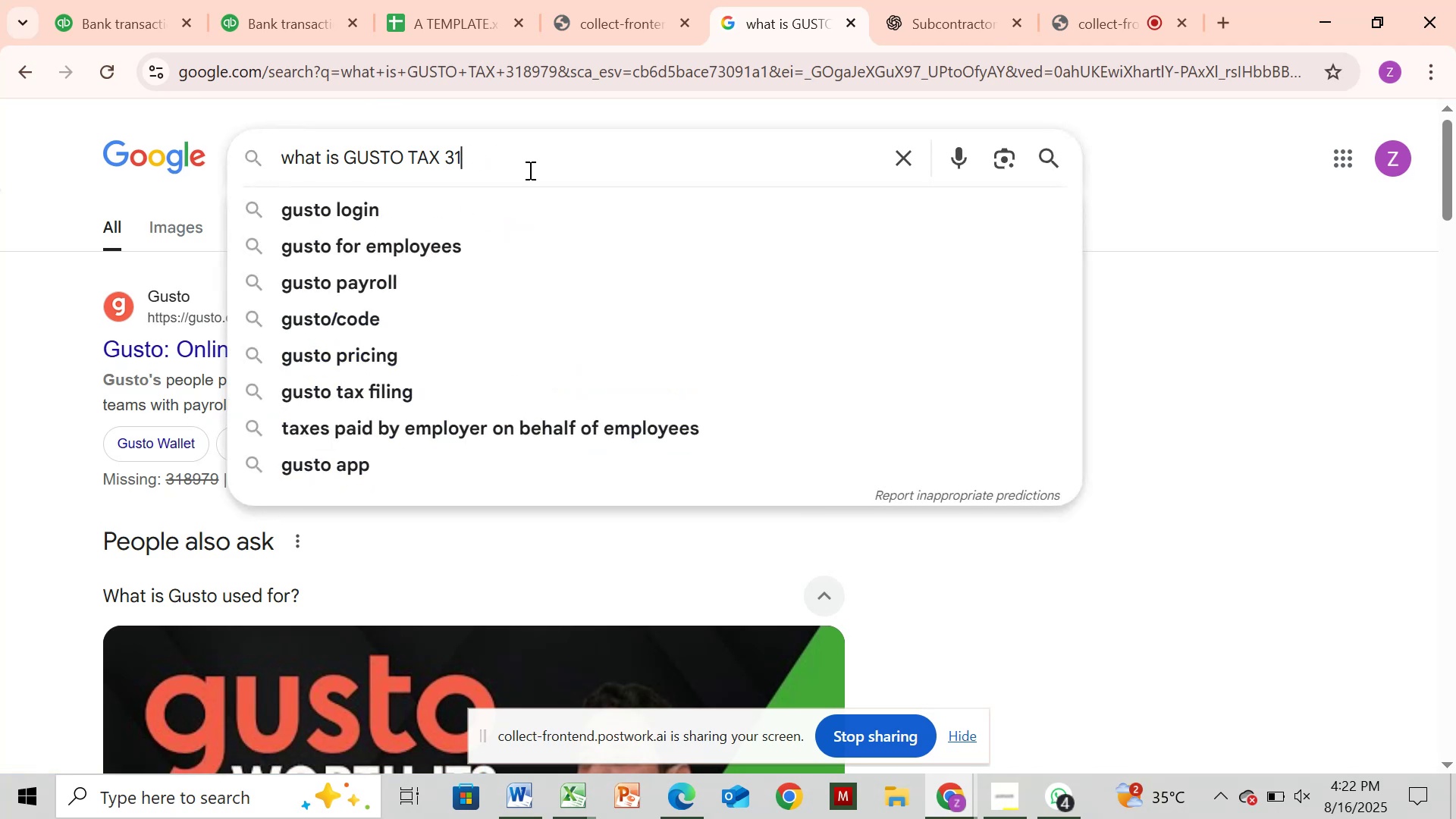 
key(Backspace)
 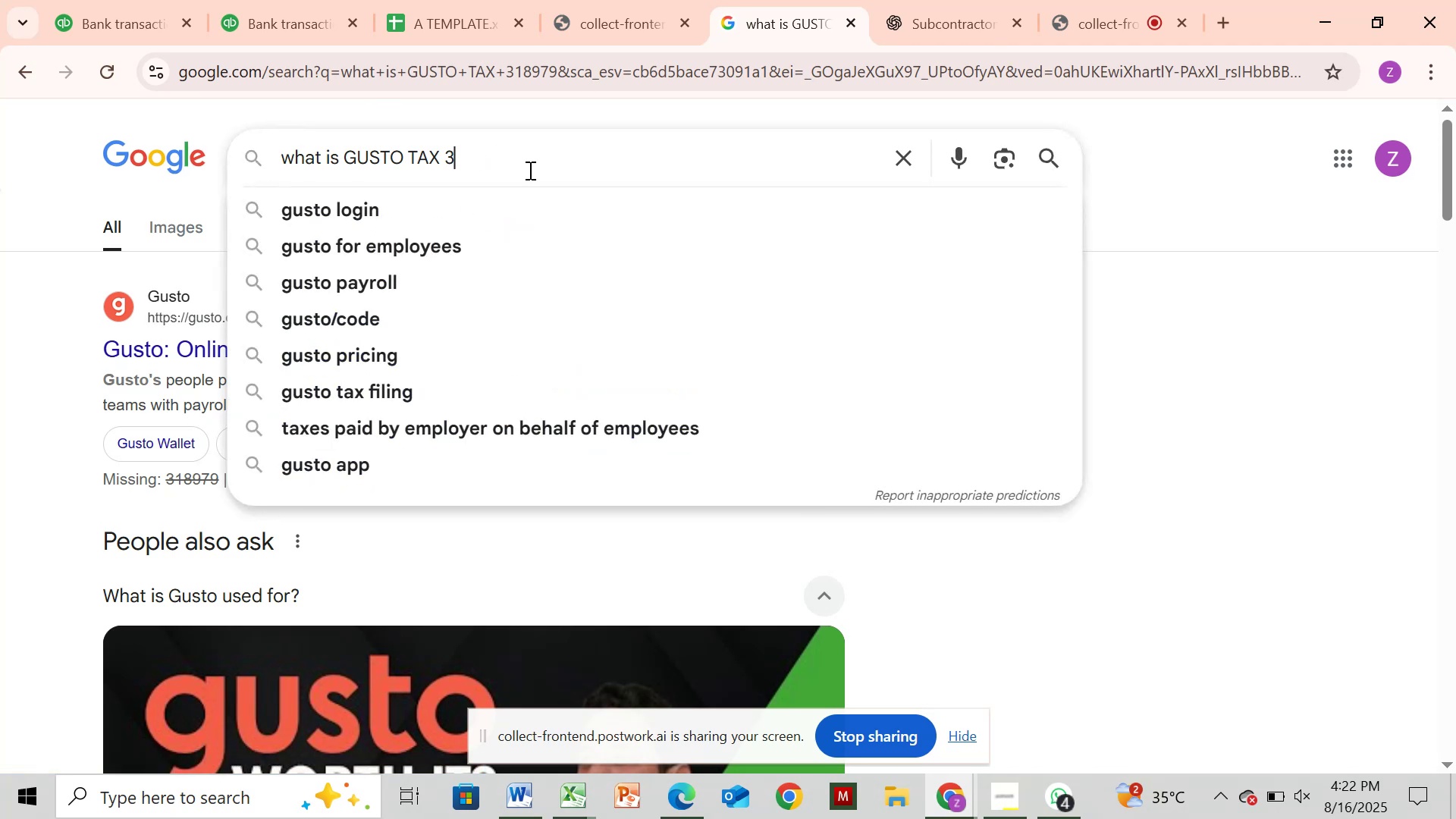 
key(Backspace)
 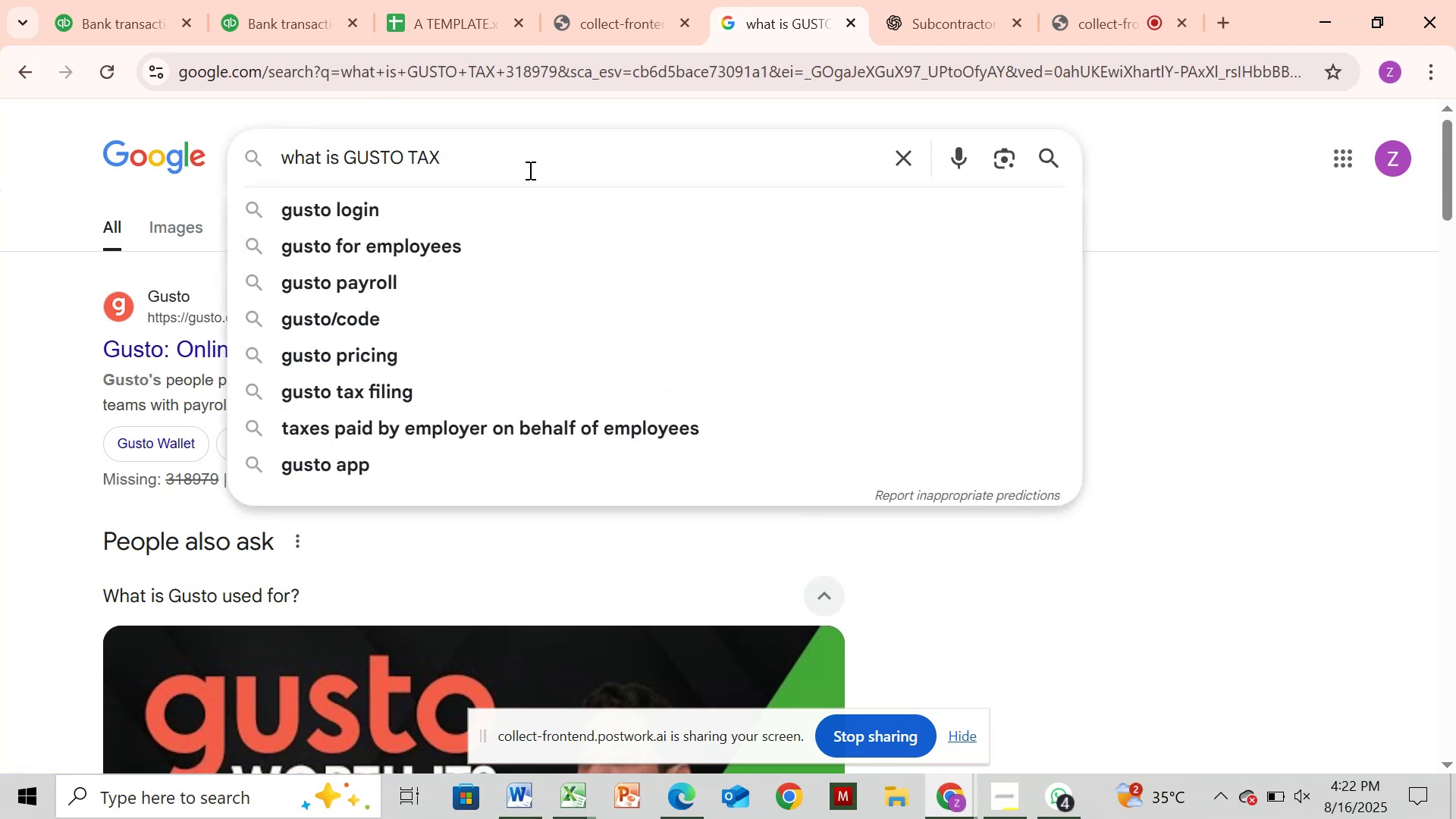 
key(Enter)
 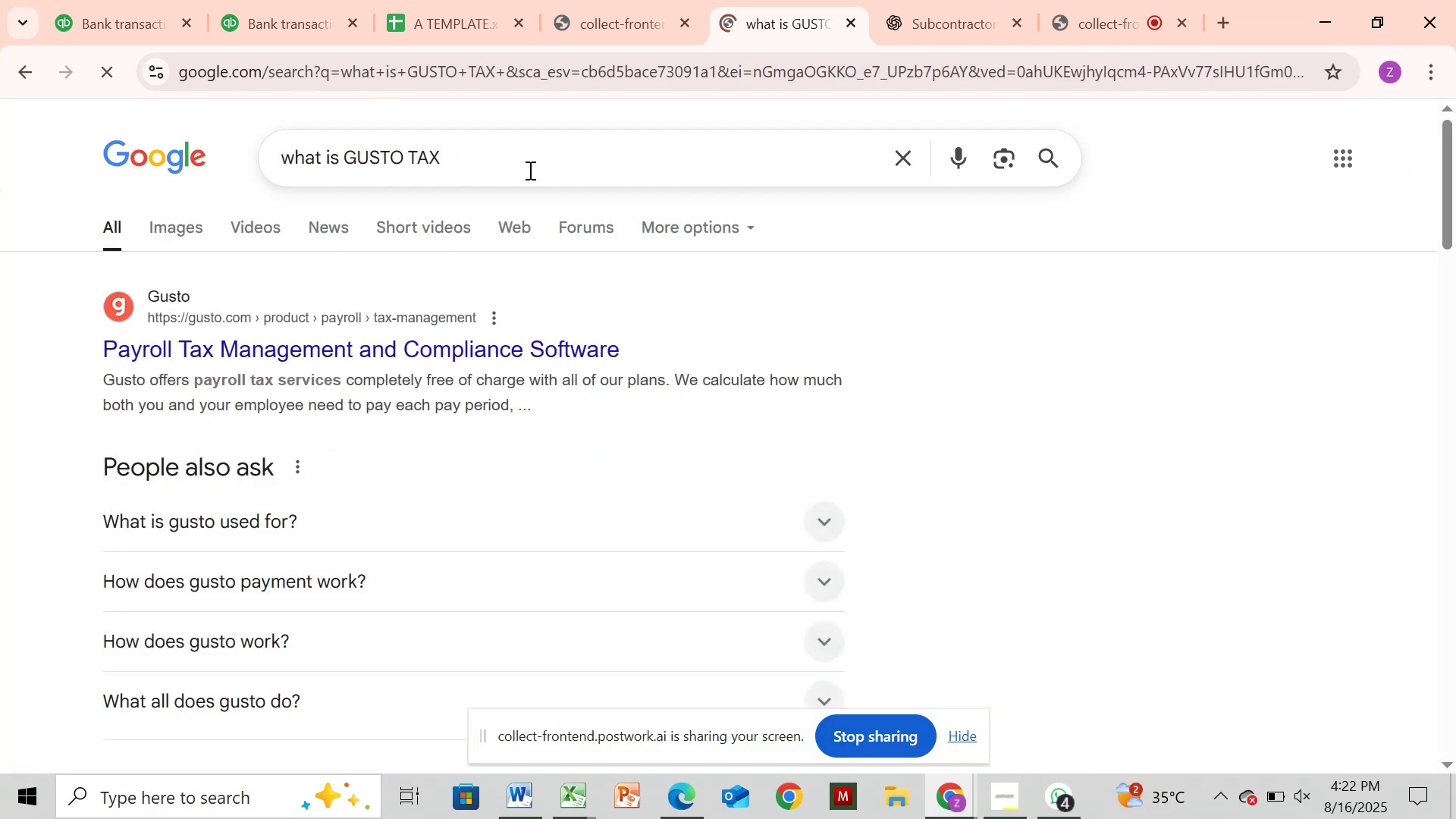 
wait(8.18)
 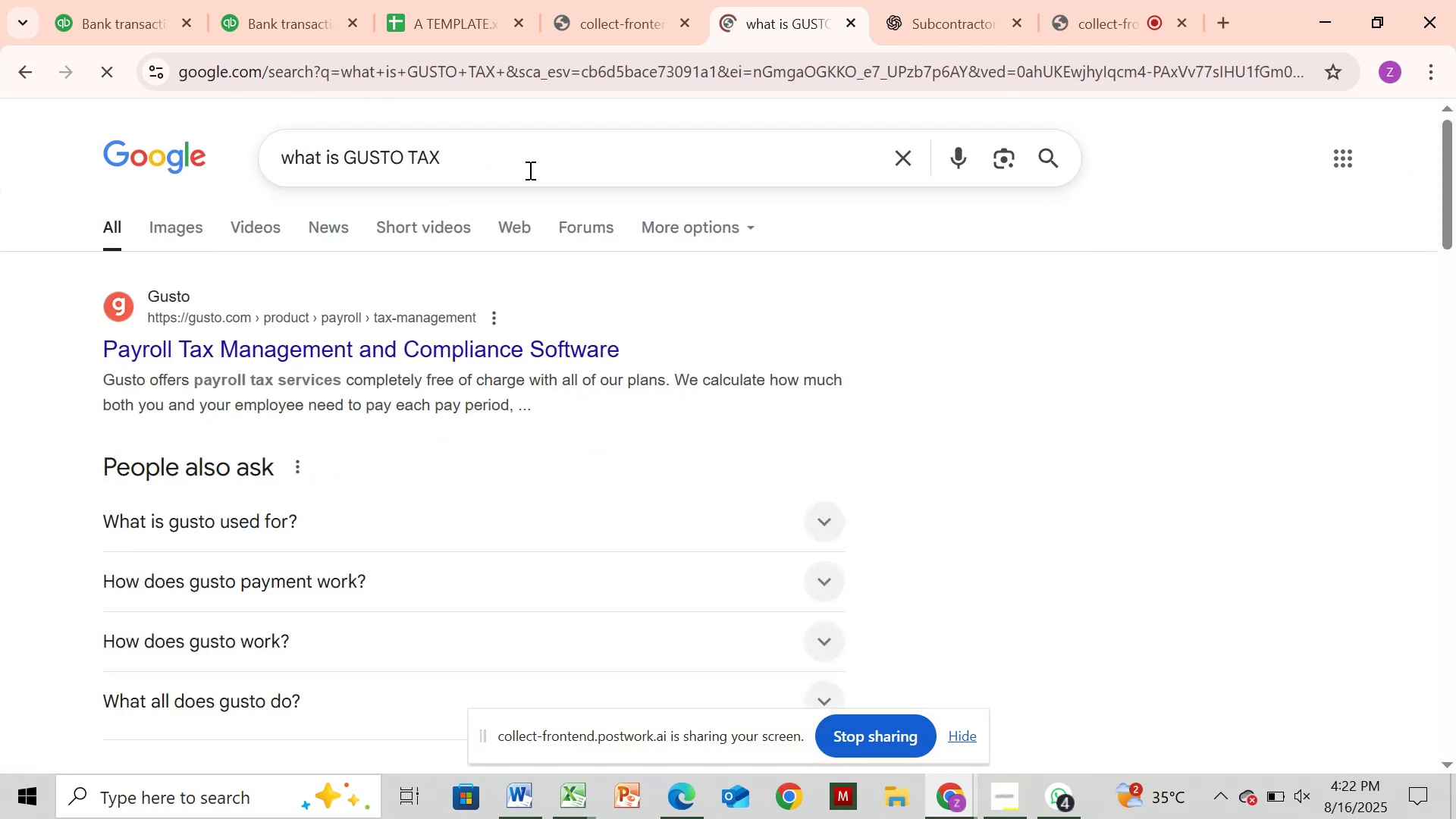 
left_click([165, 521])
 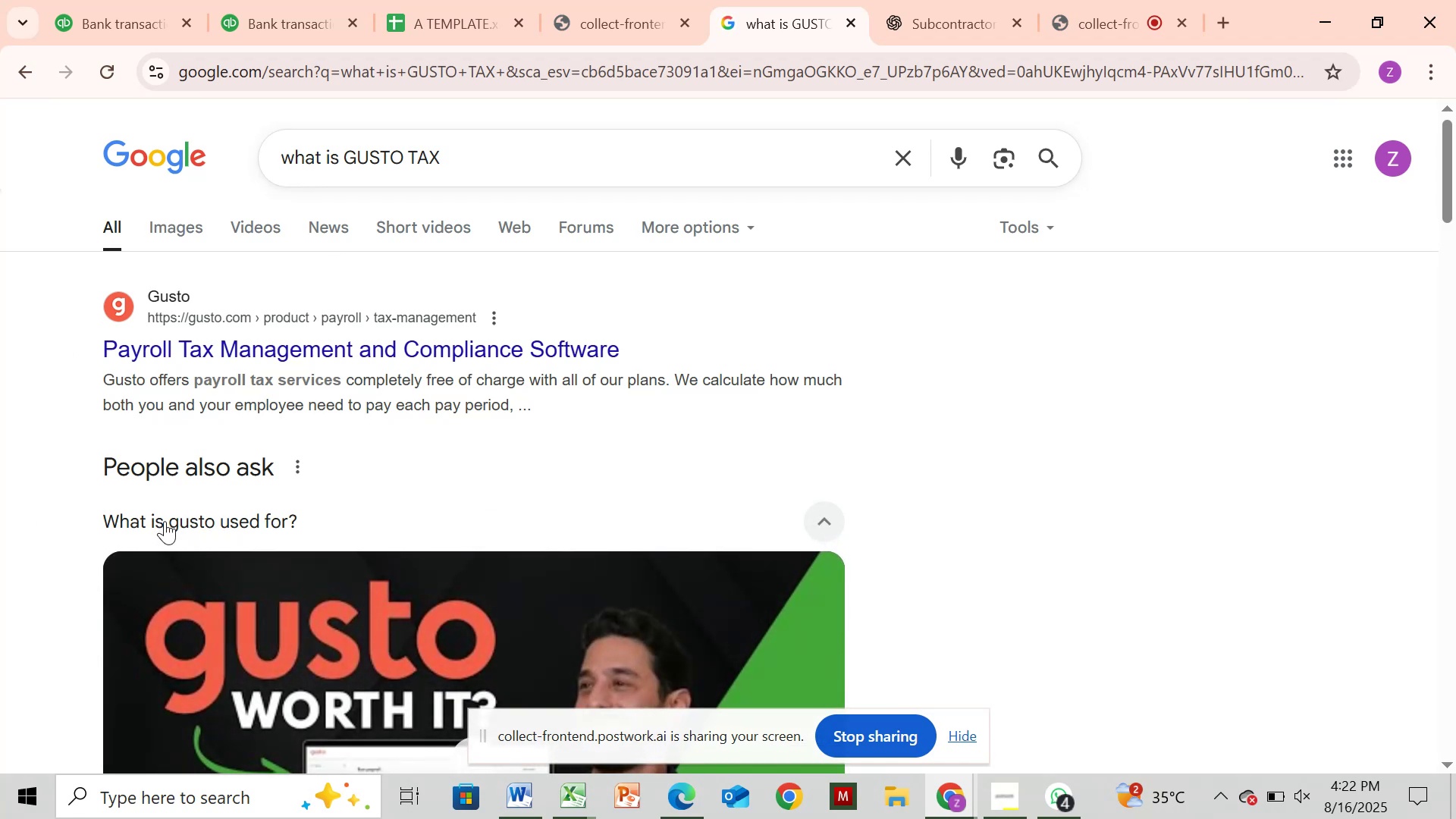 
scroll: coordinate [249, 429], scroll_direction: down, amount: 11.0
 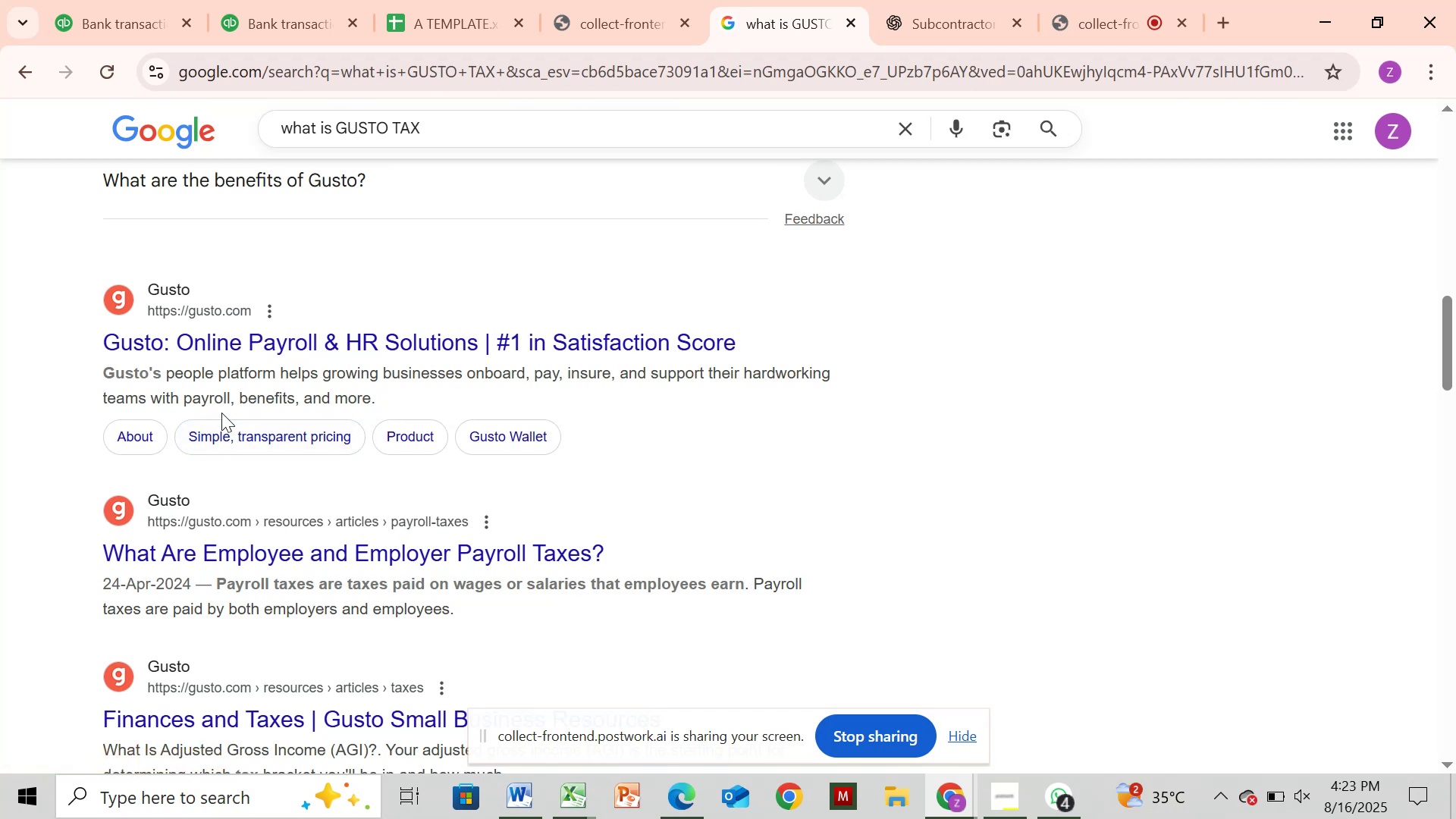 
wait(5.76)
 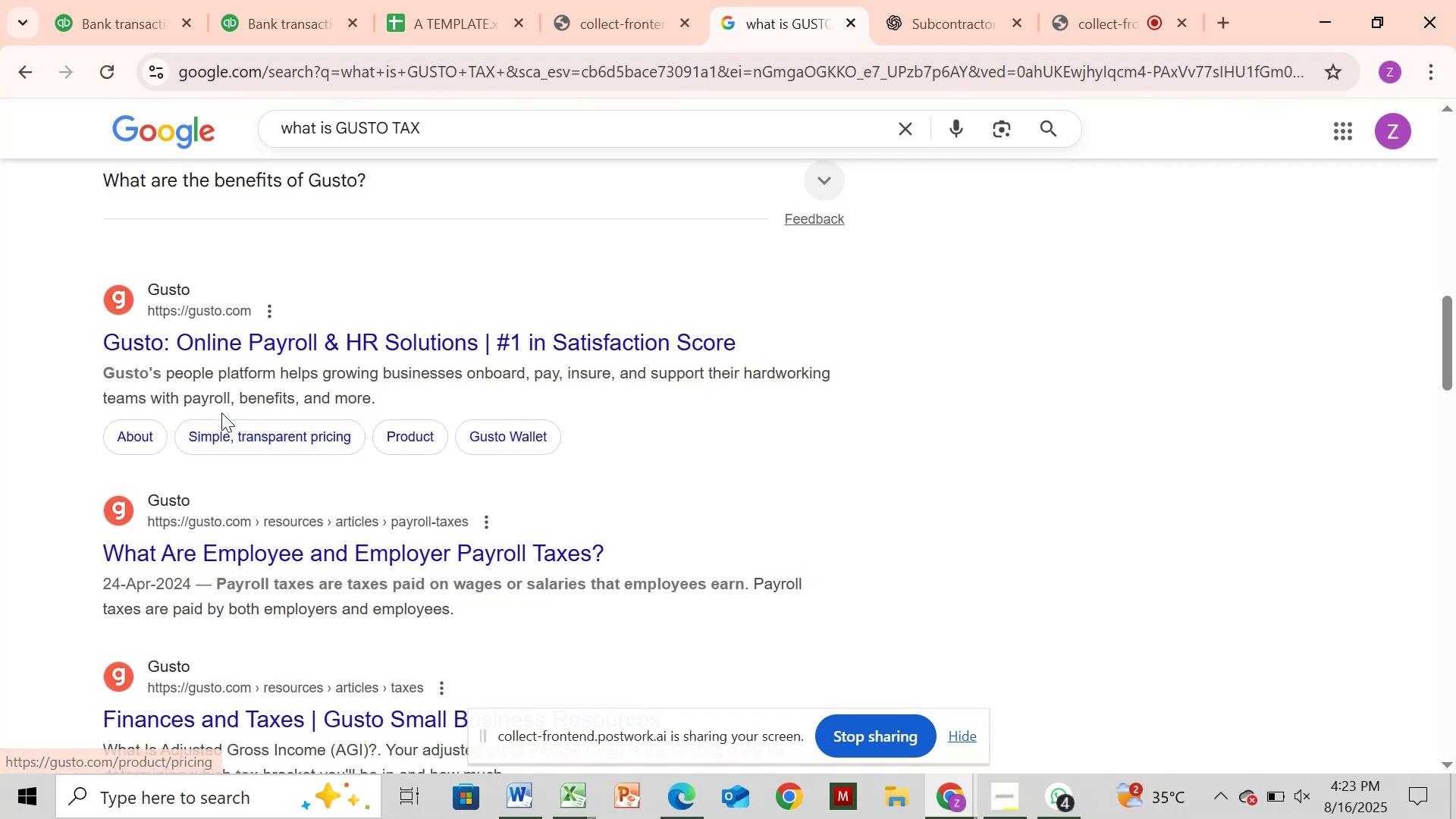 
scroll: coordinate [221, 413], scroll_direction: down, amount: 3.0
 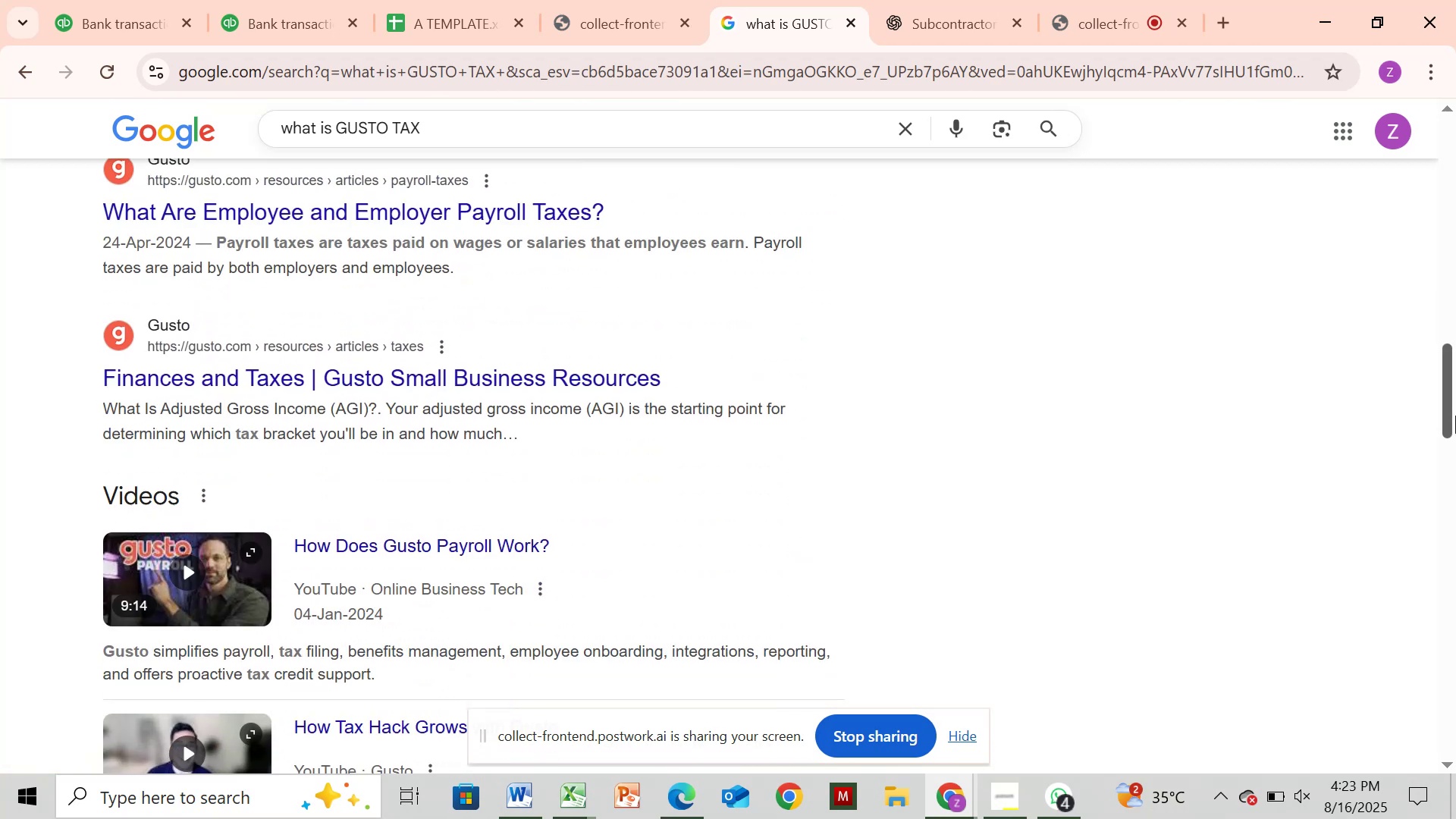 
left_click_drag(start_coordinate=[1445, 413], to_coordinate=[1455, 216])
 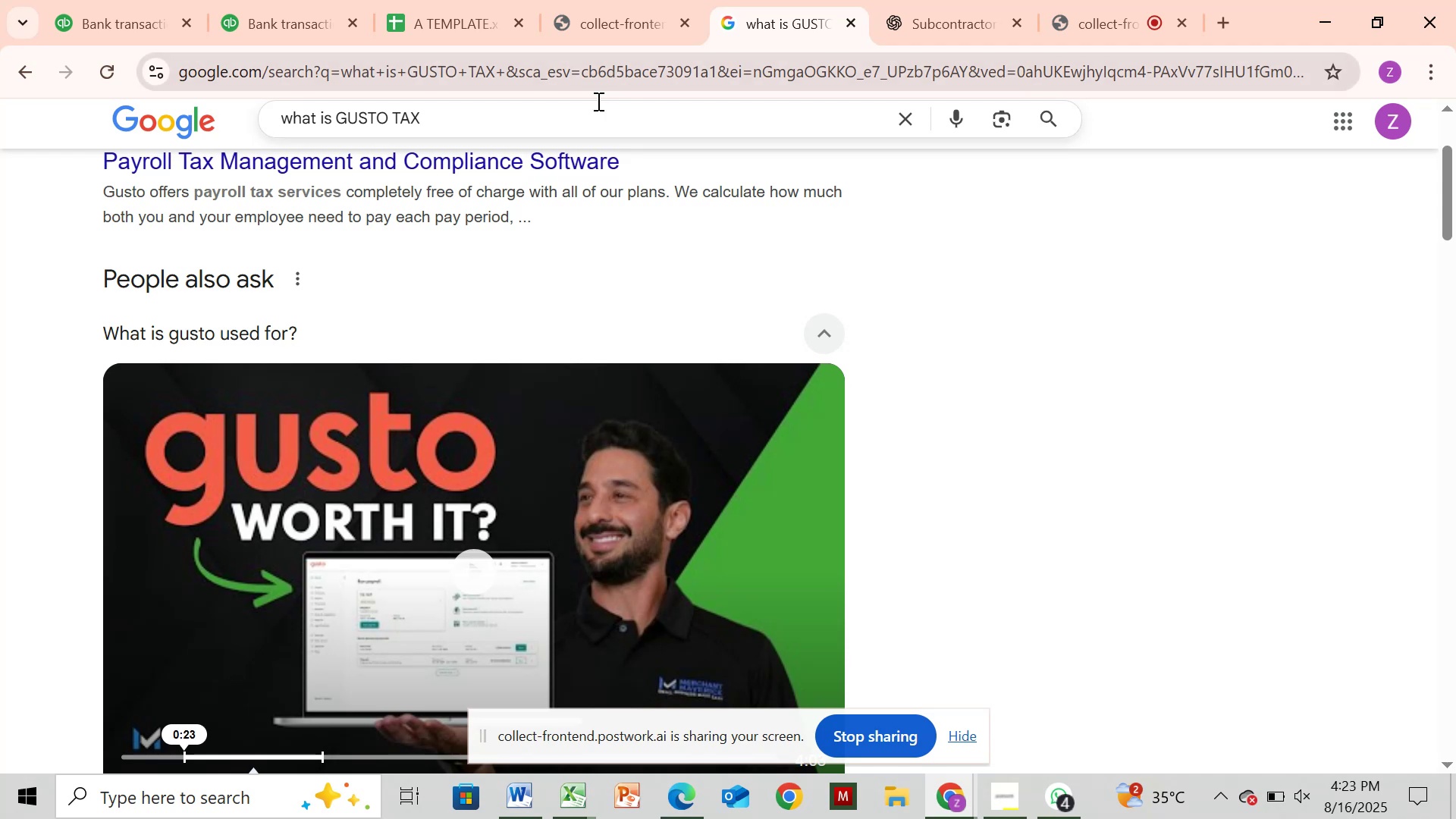 
left_click([586, 113])
 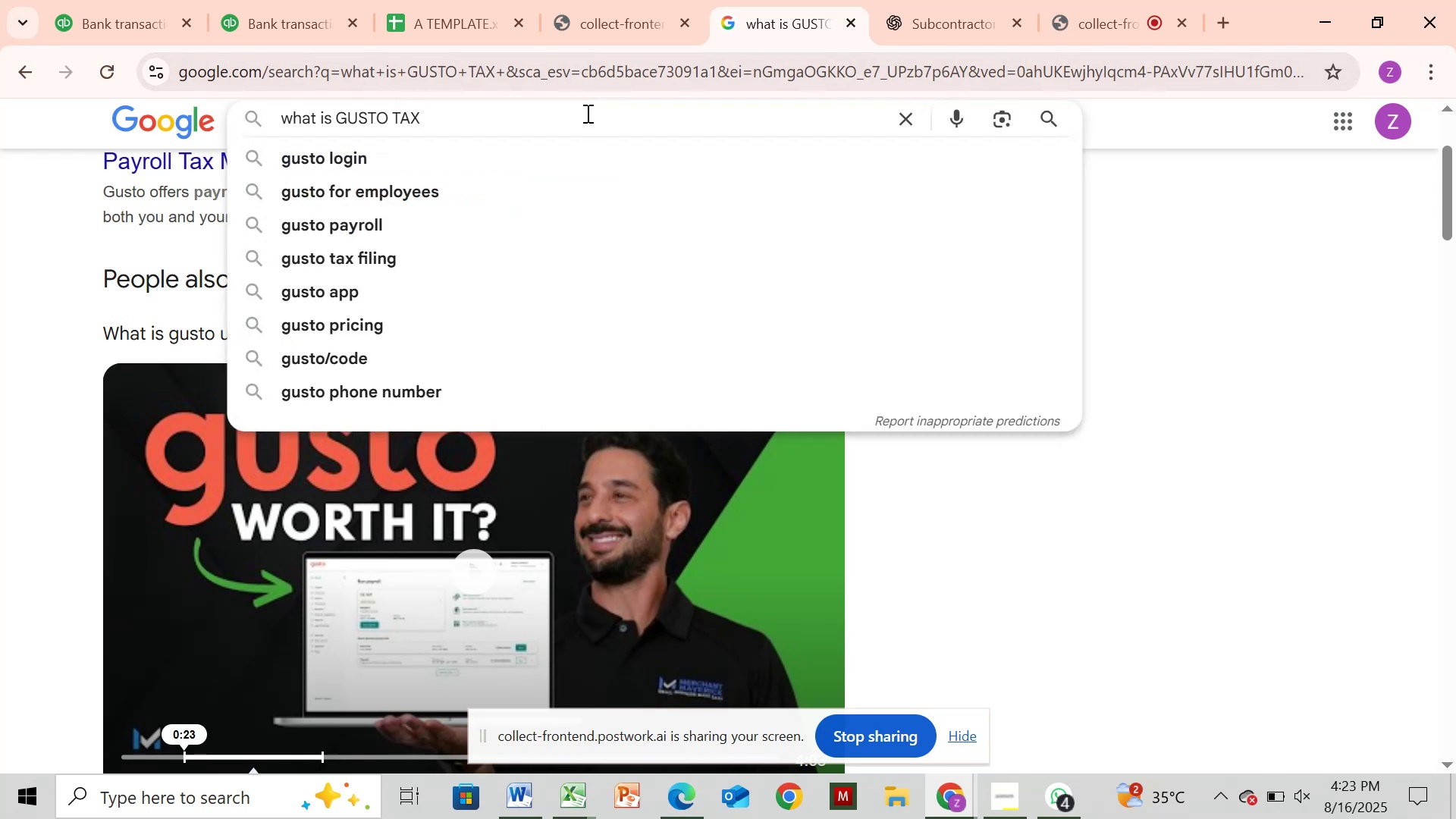 
type( DO)
 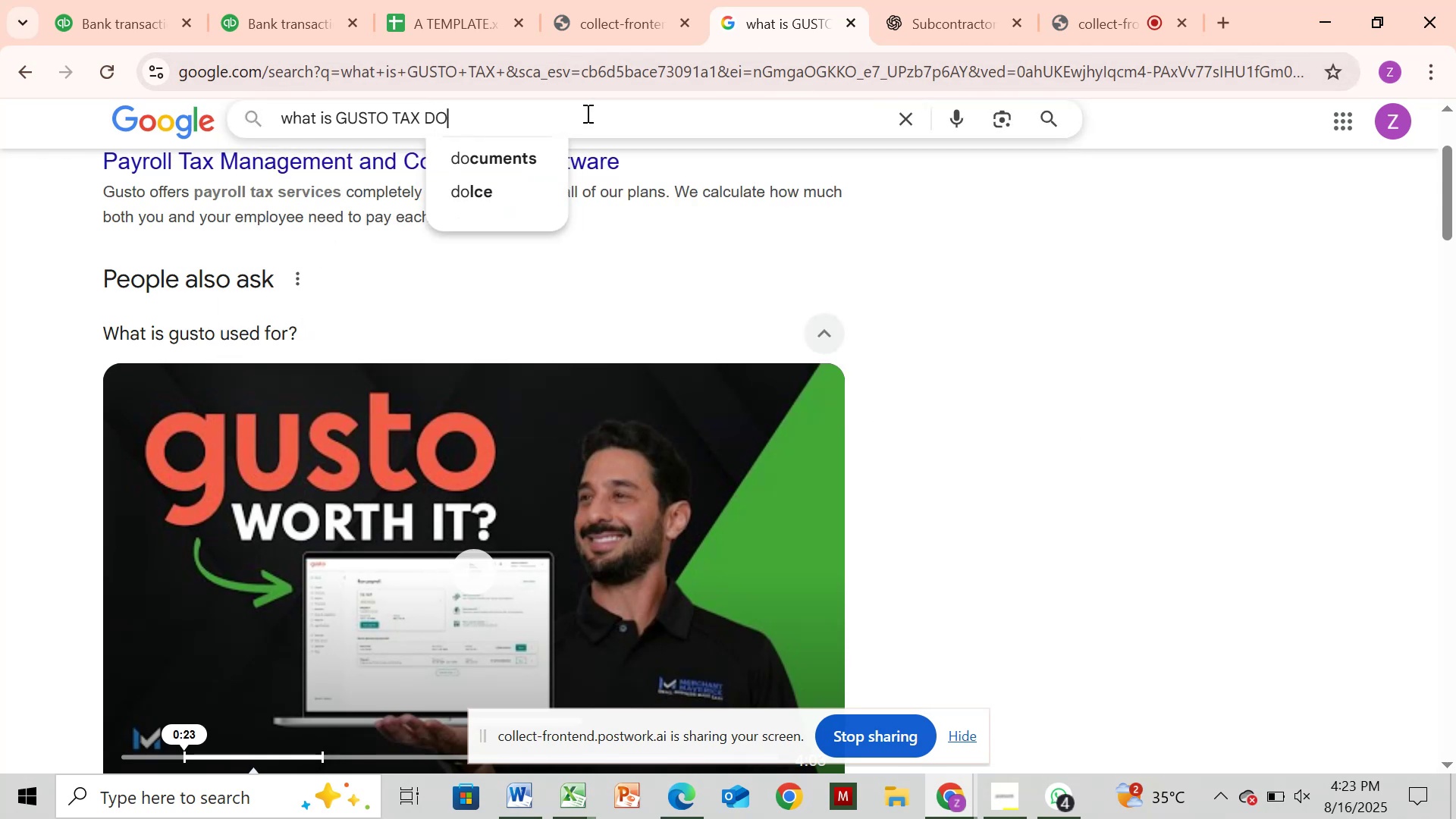 
hold_key(key=ArrowLeft, duration=0.87)
 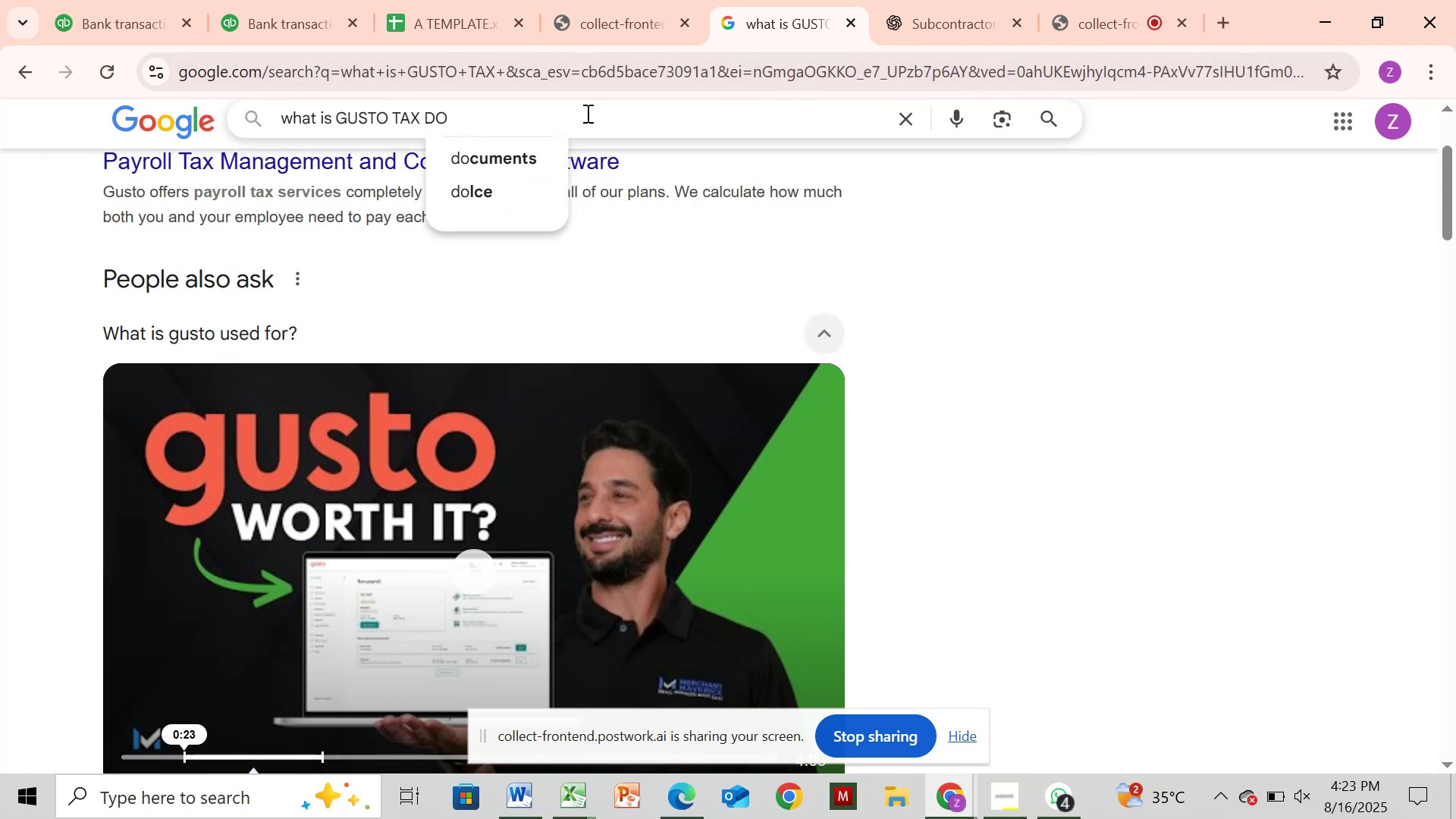 
key(Backspace)
key(Backspace)
type(DOES )
 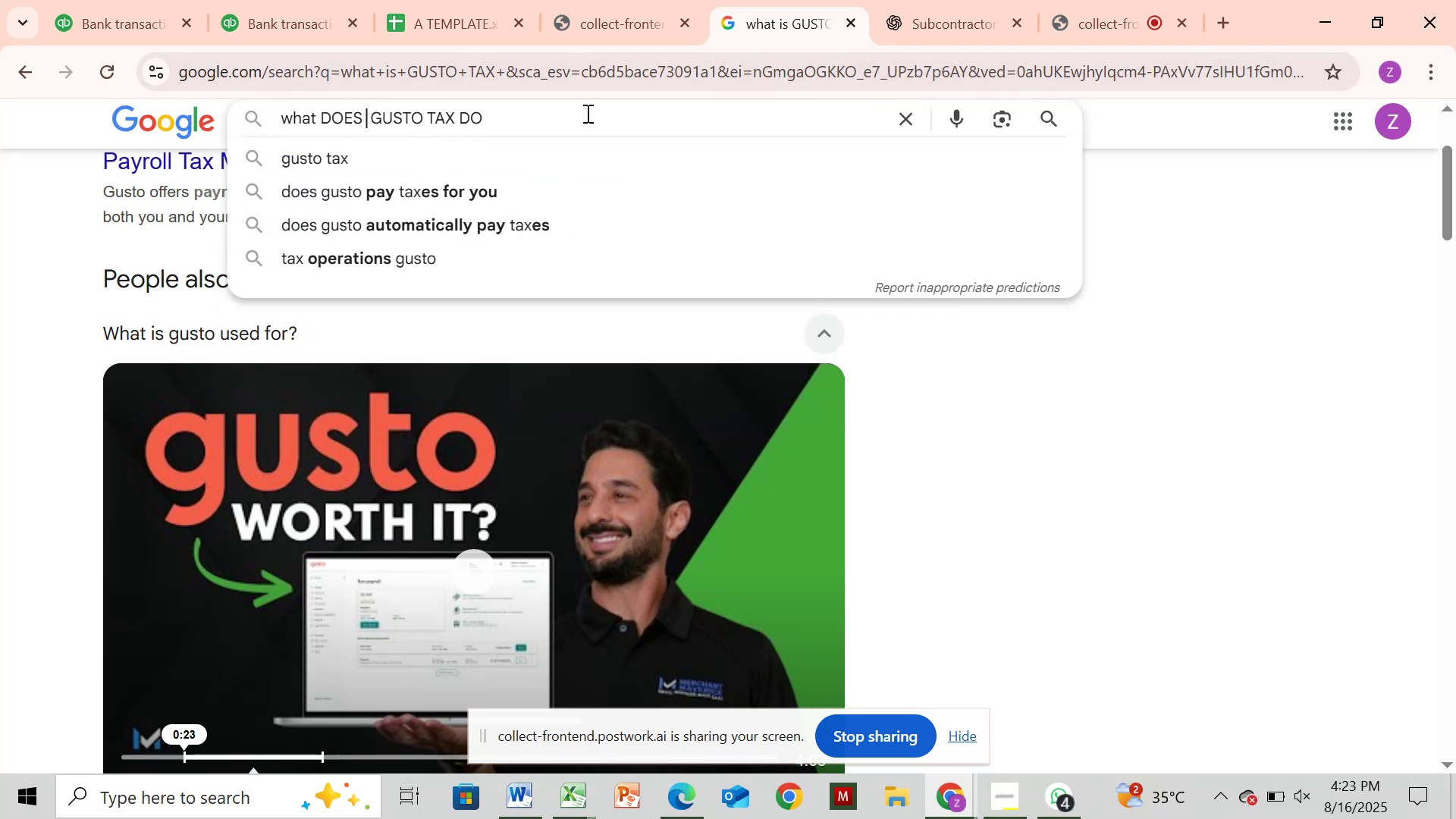 
key(Enter)
 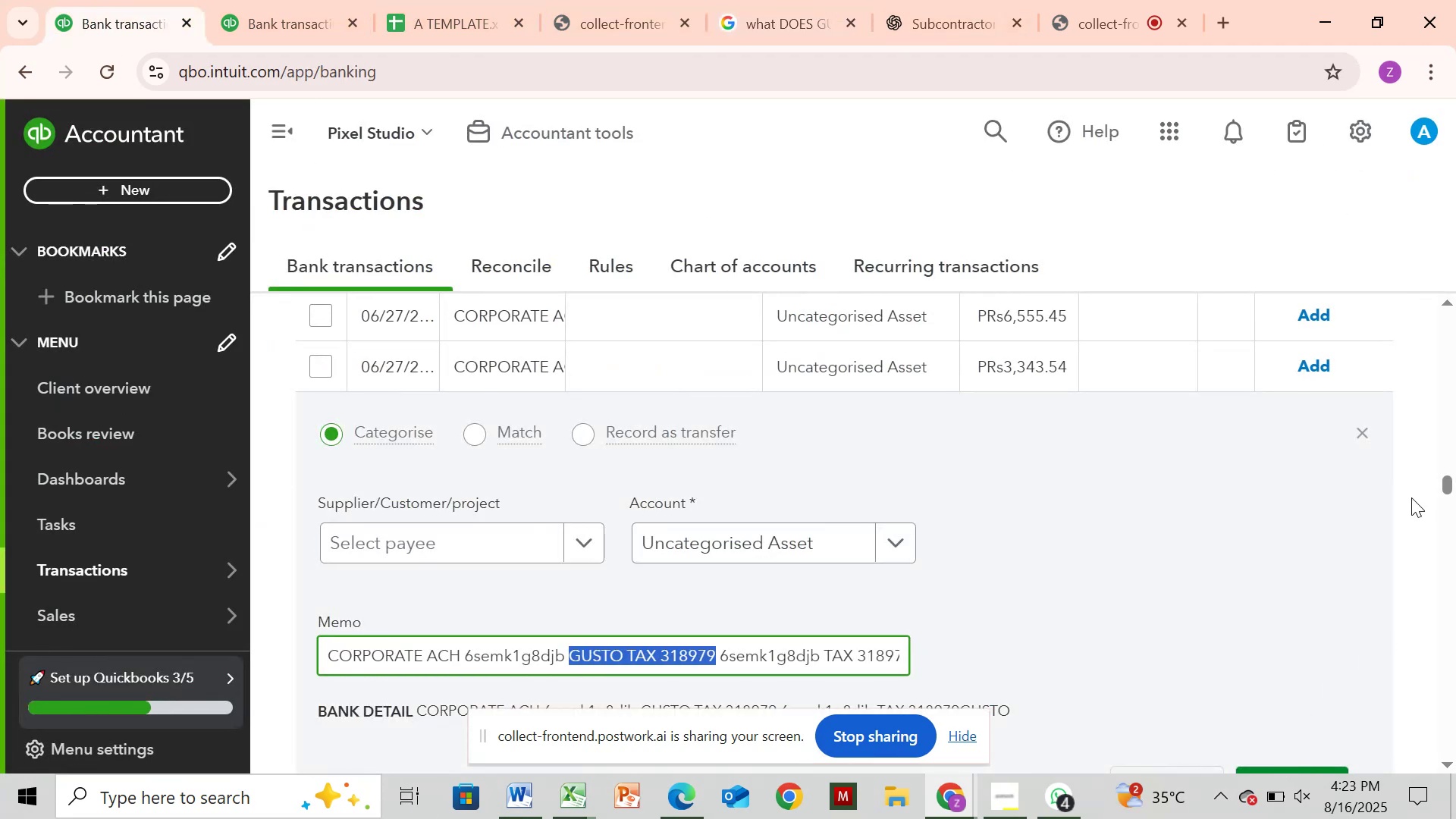 
wait(33.98)
 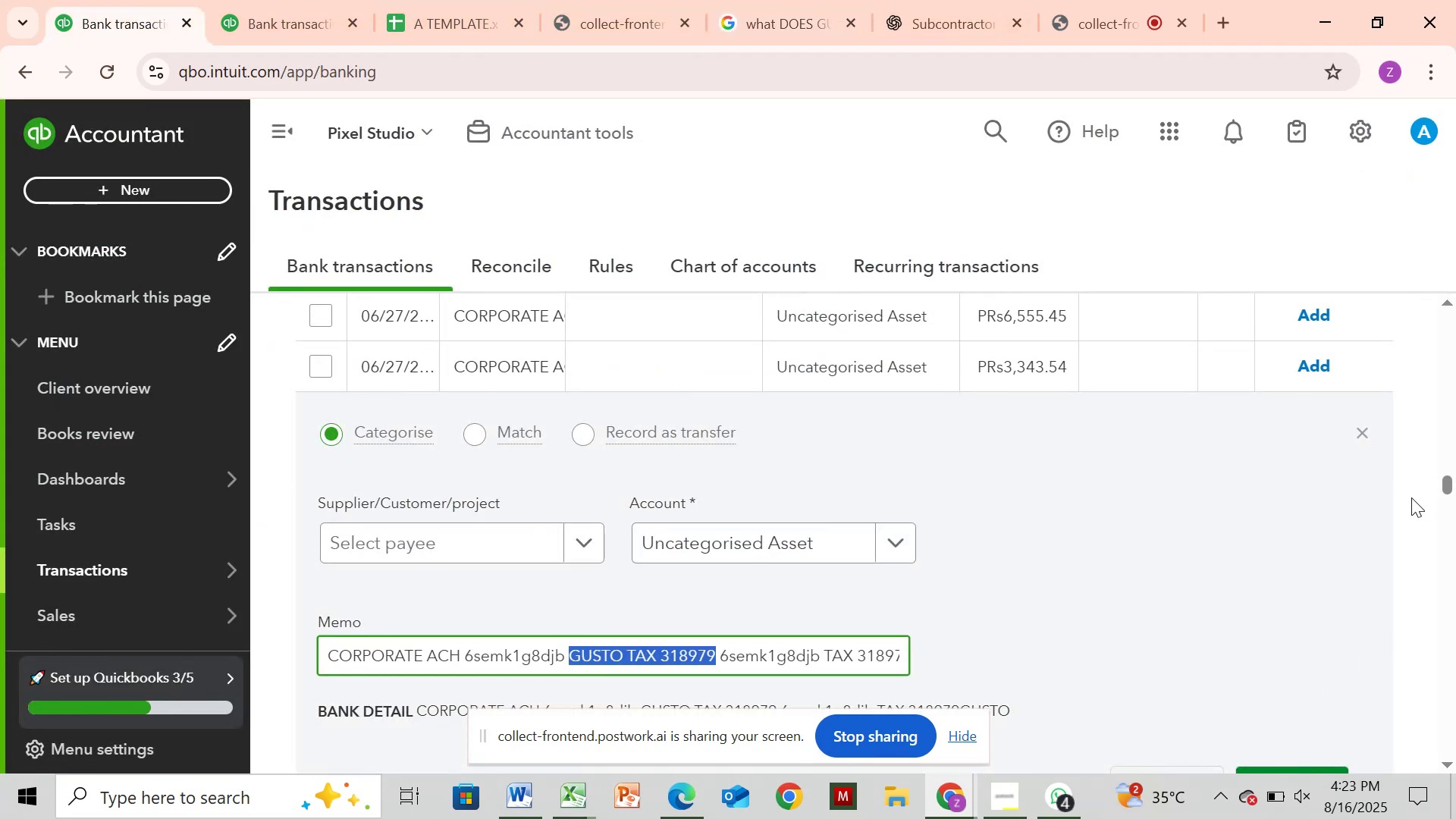 
left_click([1364, 429])
 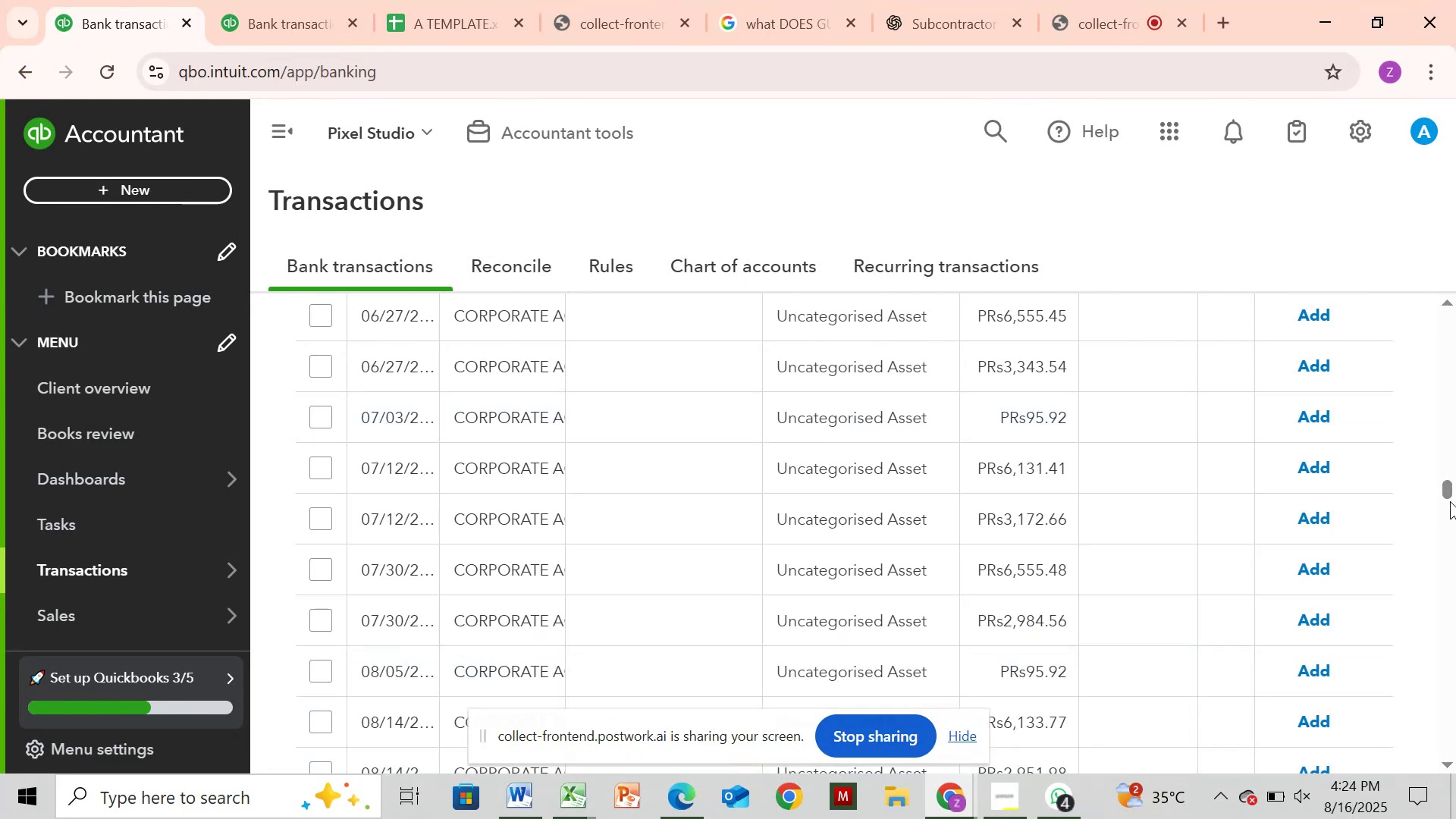 
left_click_drag(start_coordinate=[1451, 487], to_coordinate=[1455, 323])
 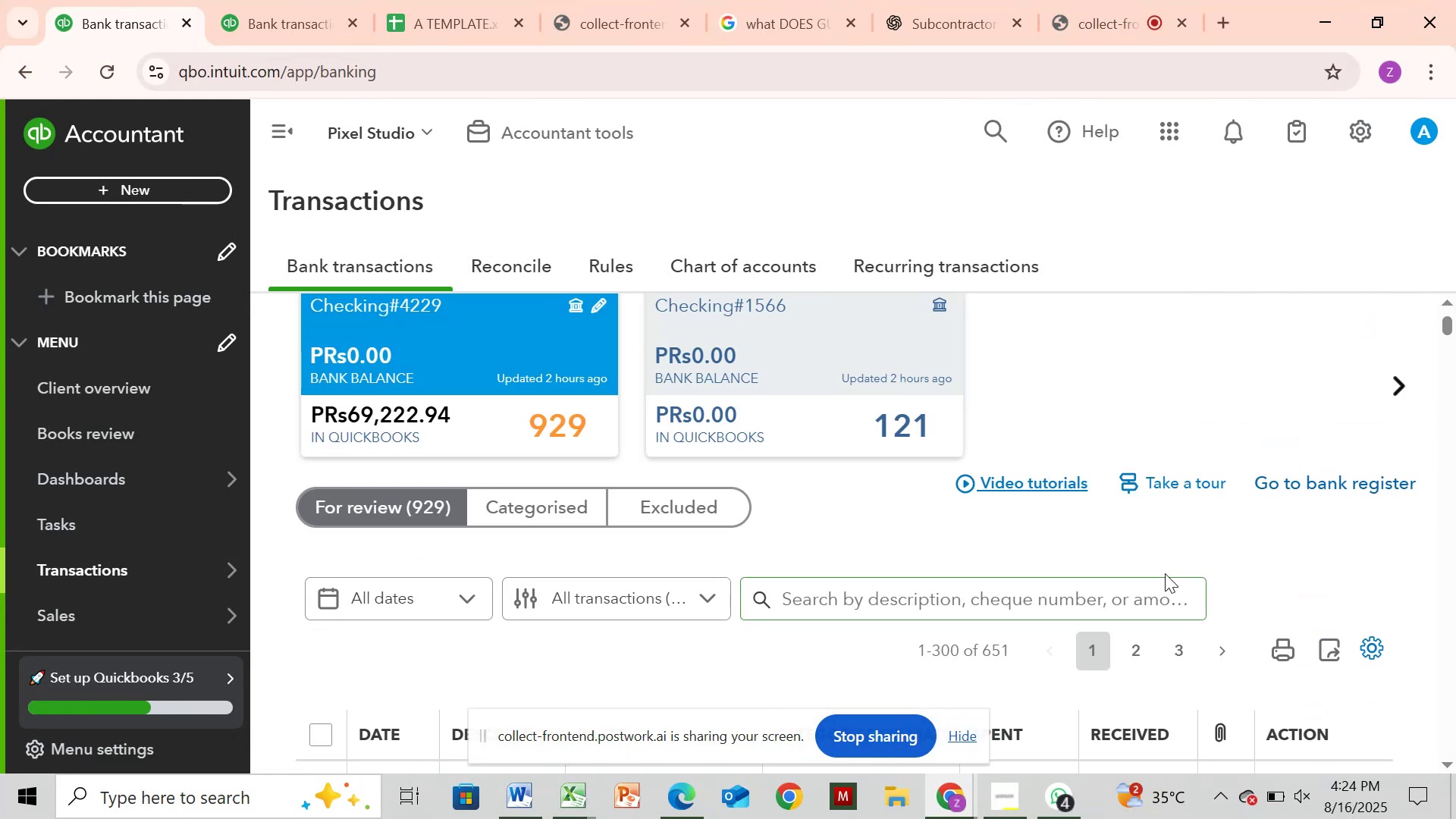 
left_click([1160, 574])
 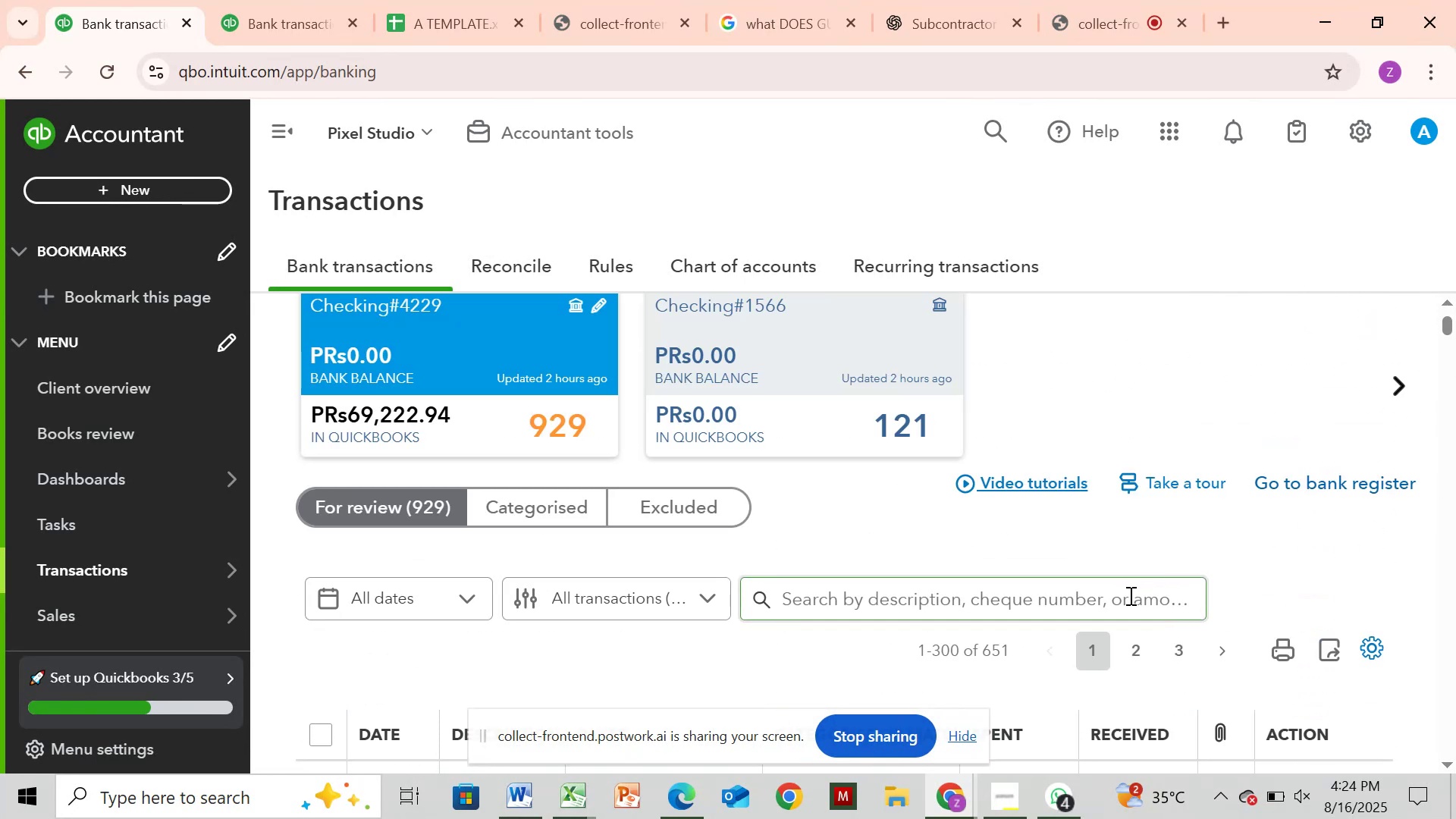 
left_click([1129, 595])
 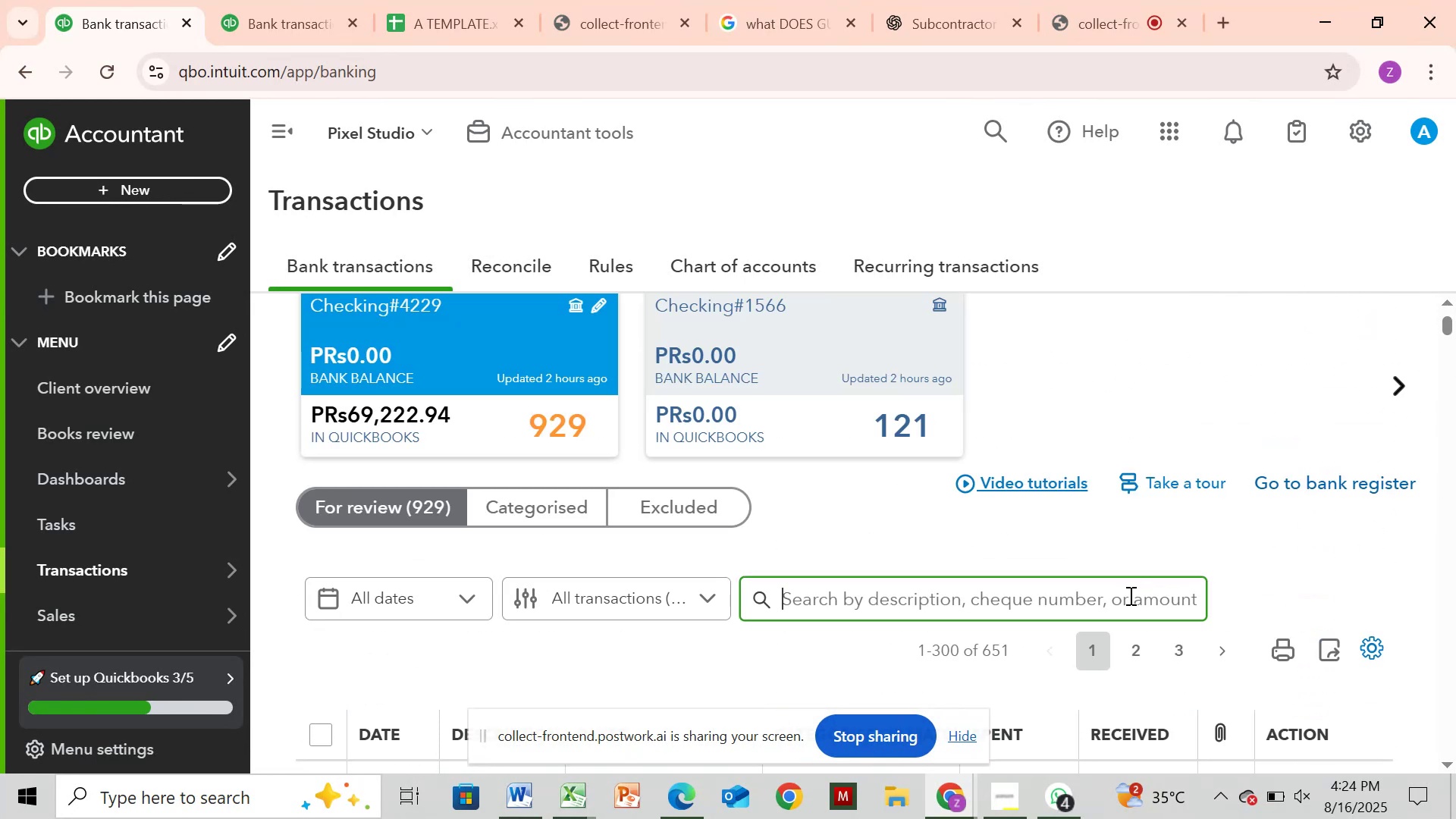 
key(Control+V)
 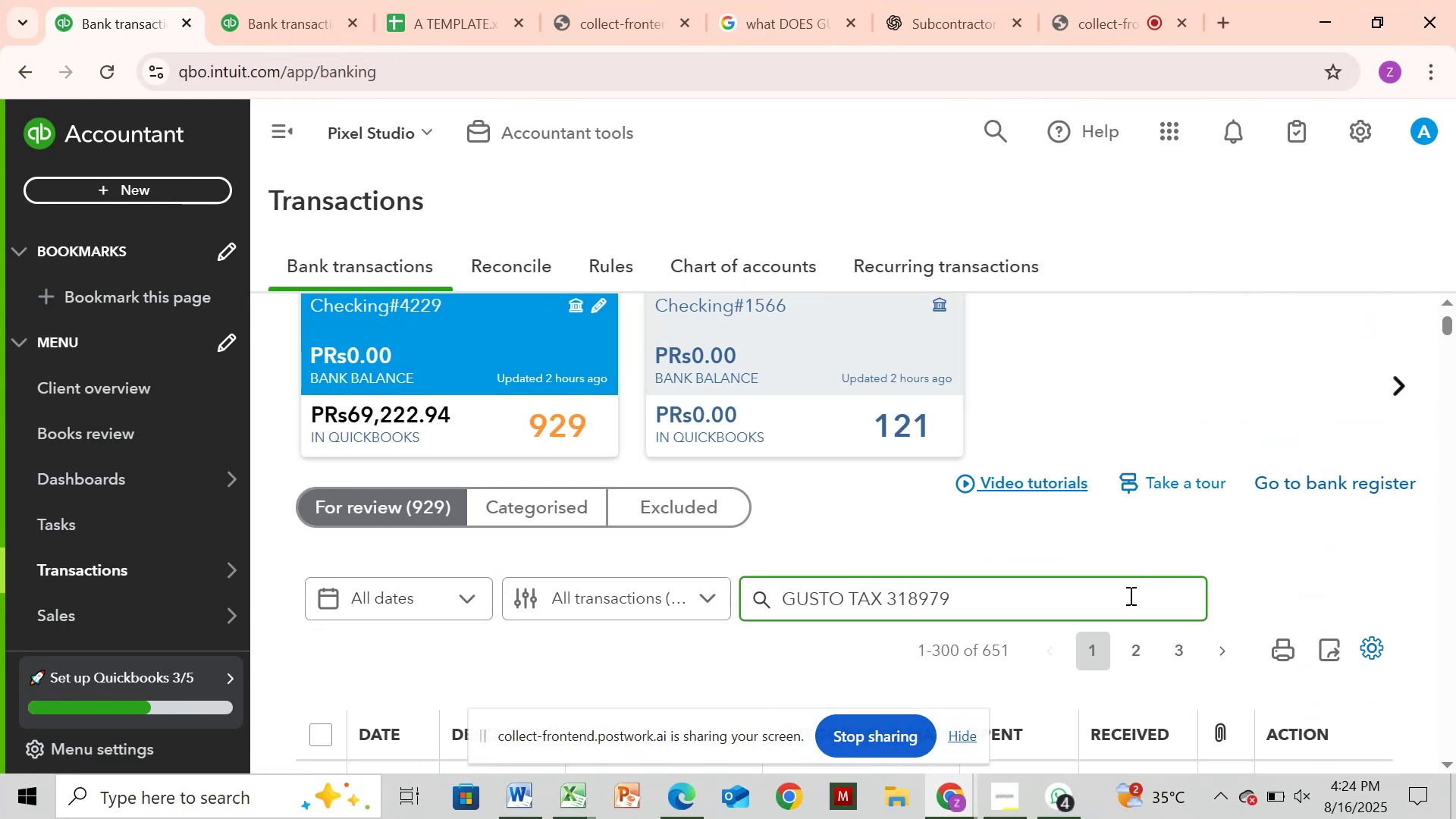 
key(Enter)
 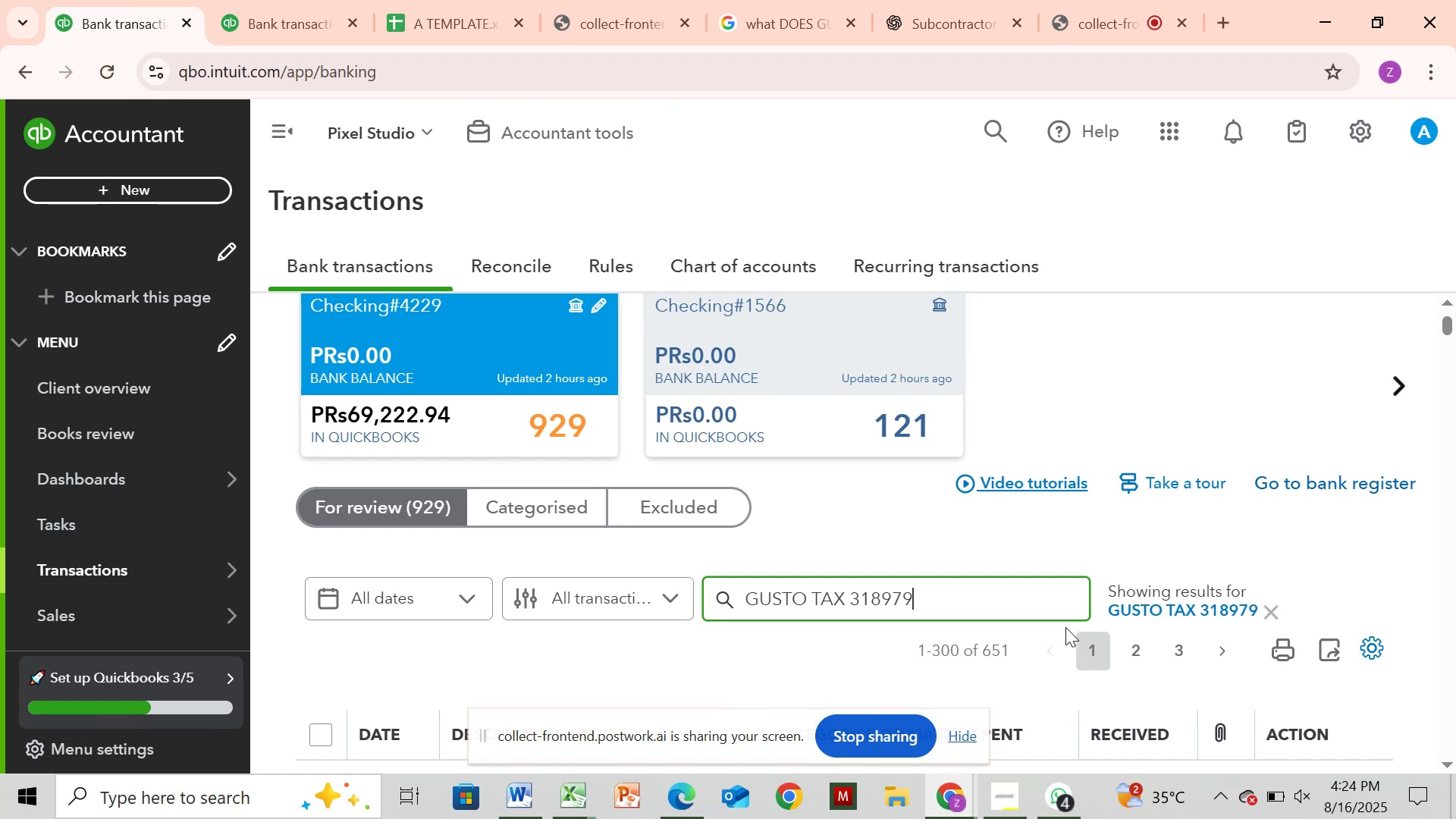 
wait(5.85)
 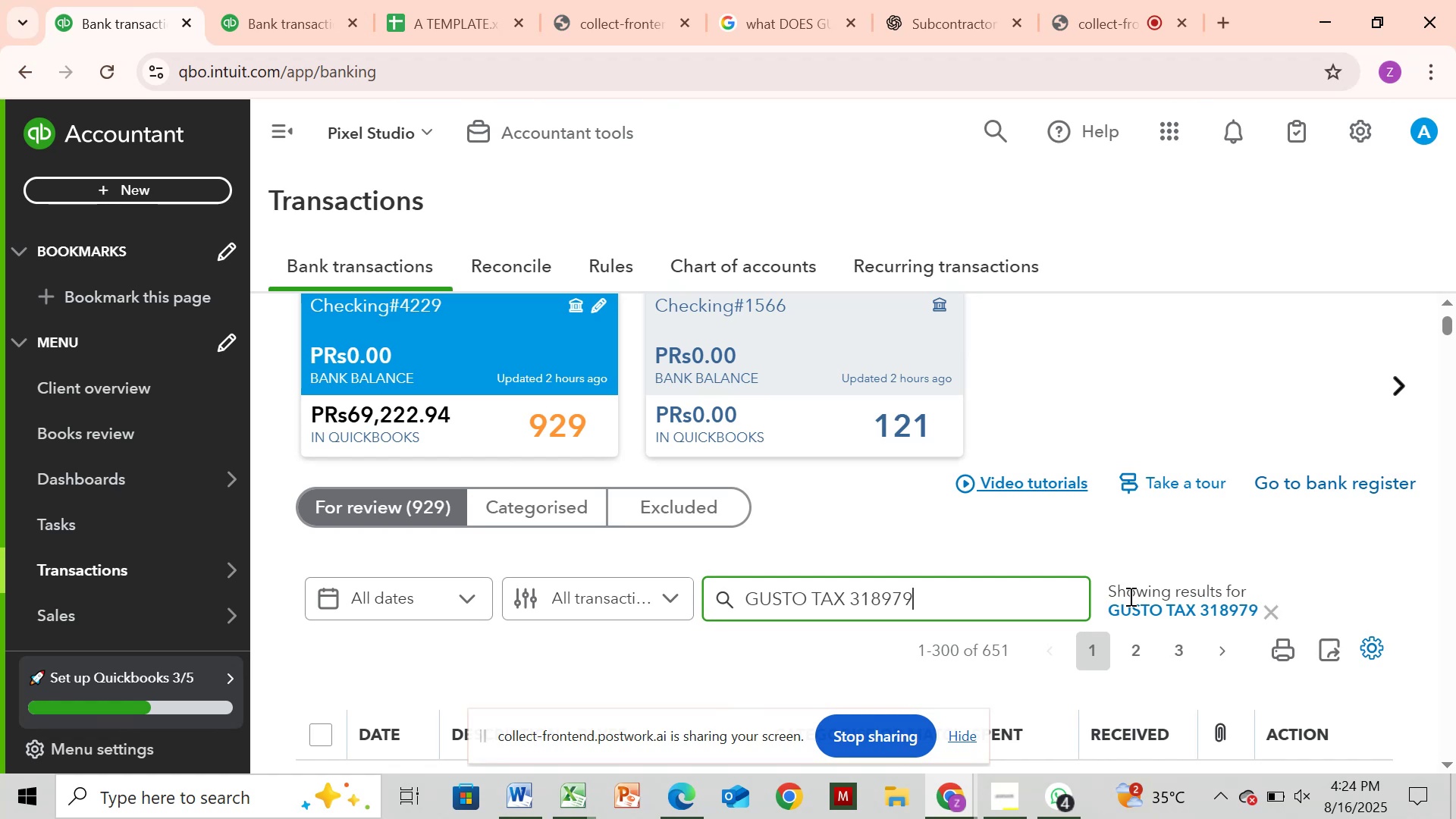 
left_click([966, 603])
 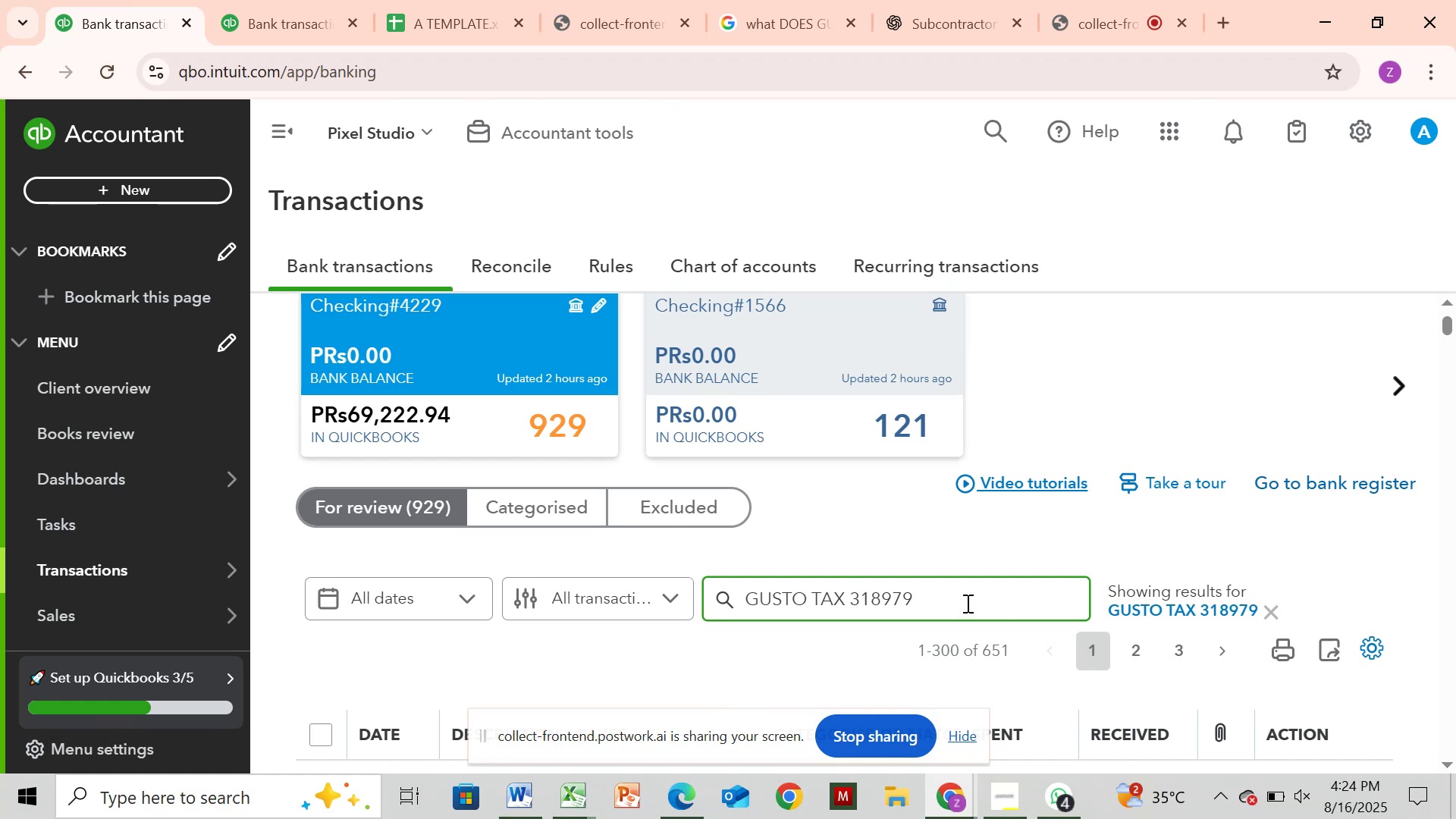 
key(Enter)
 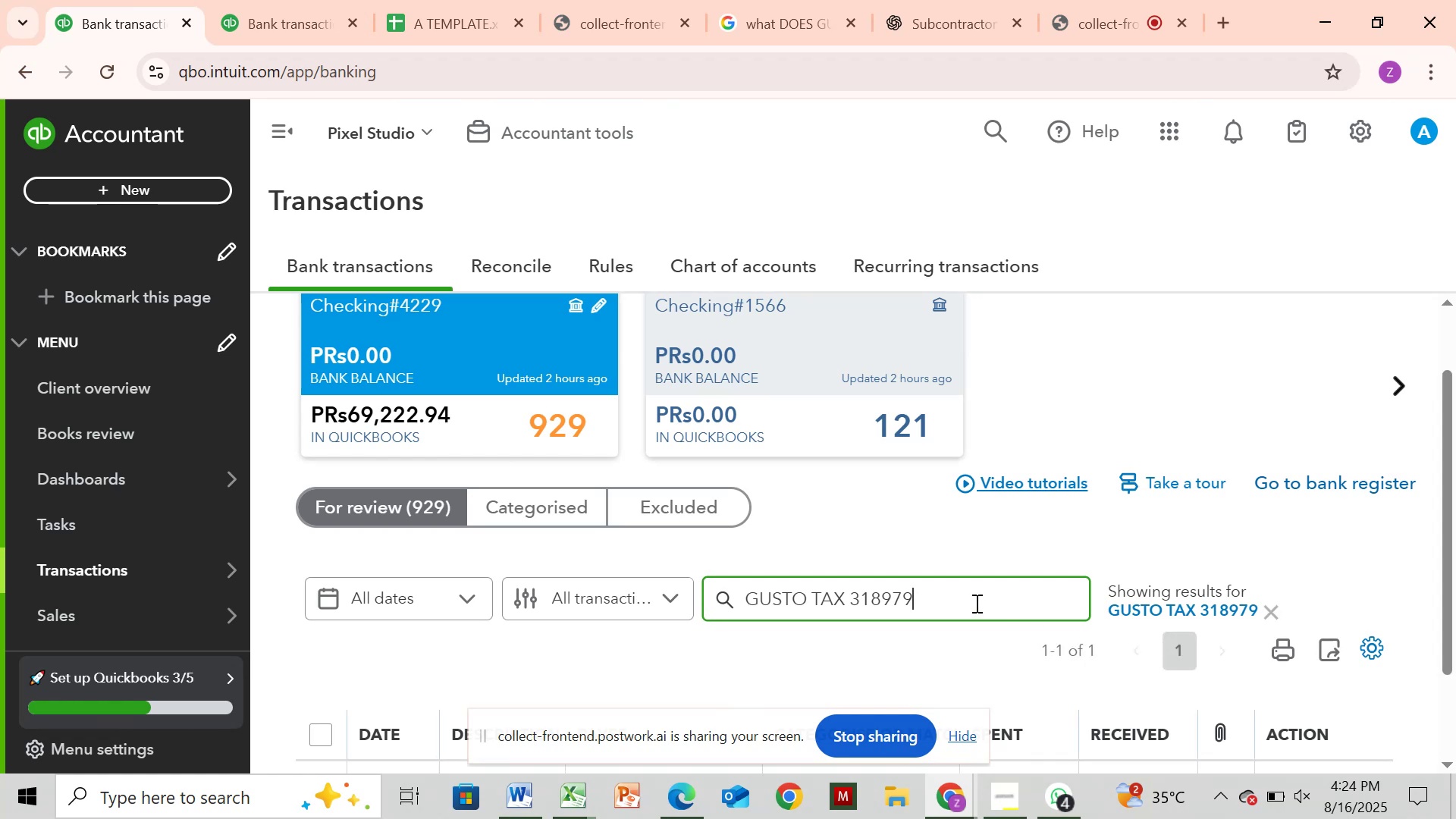 
key(Backspace)
 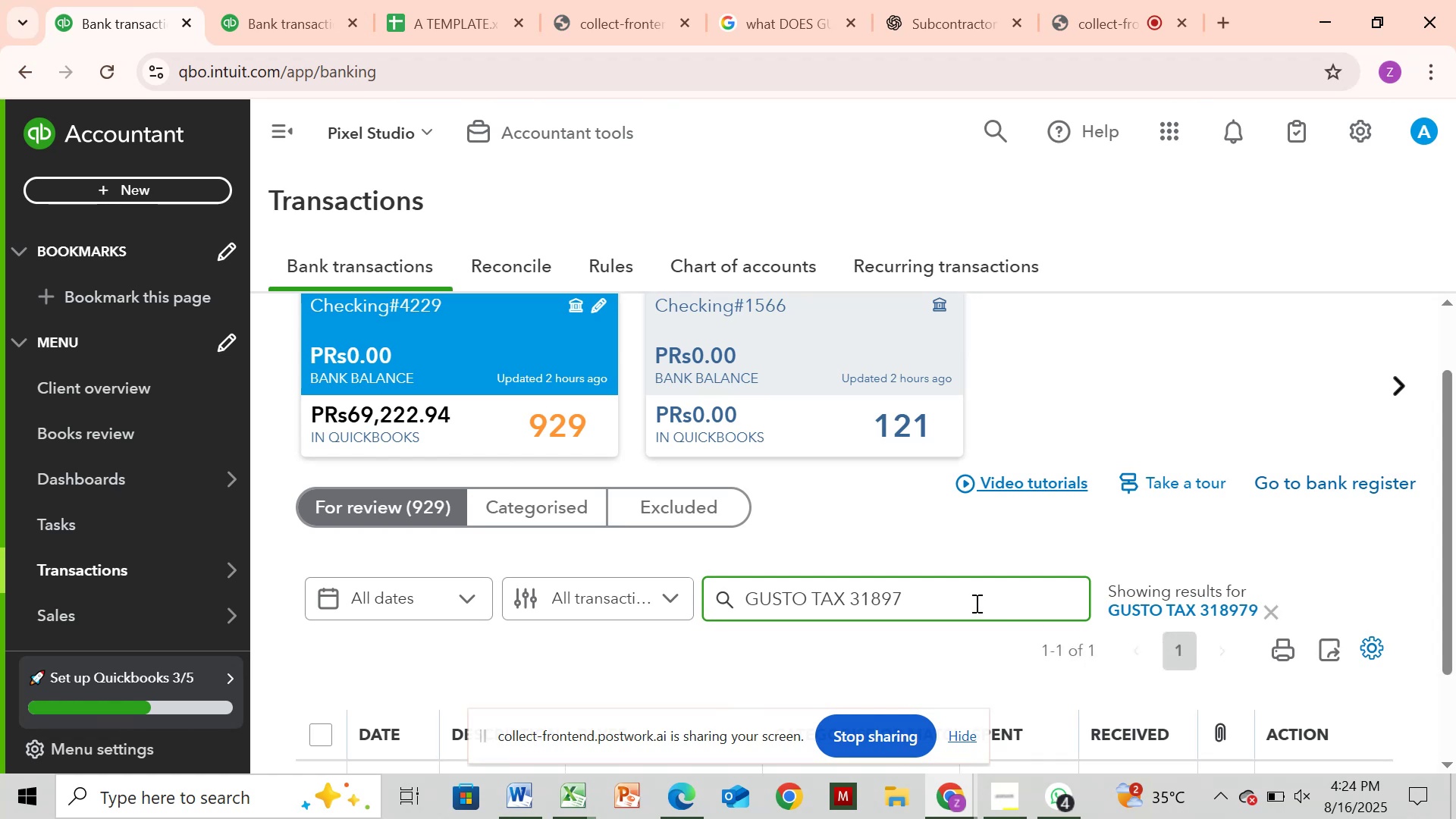 
key(Backspace)
 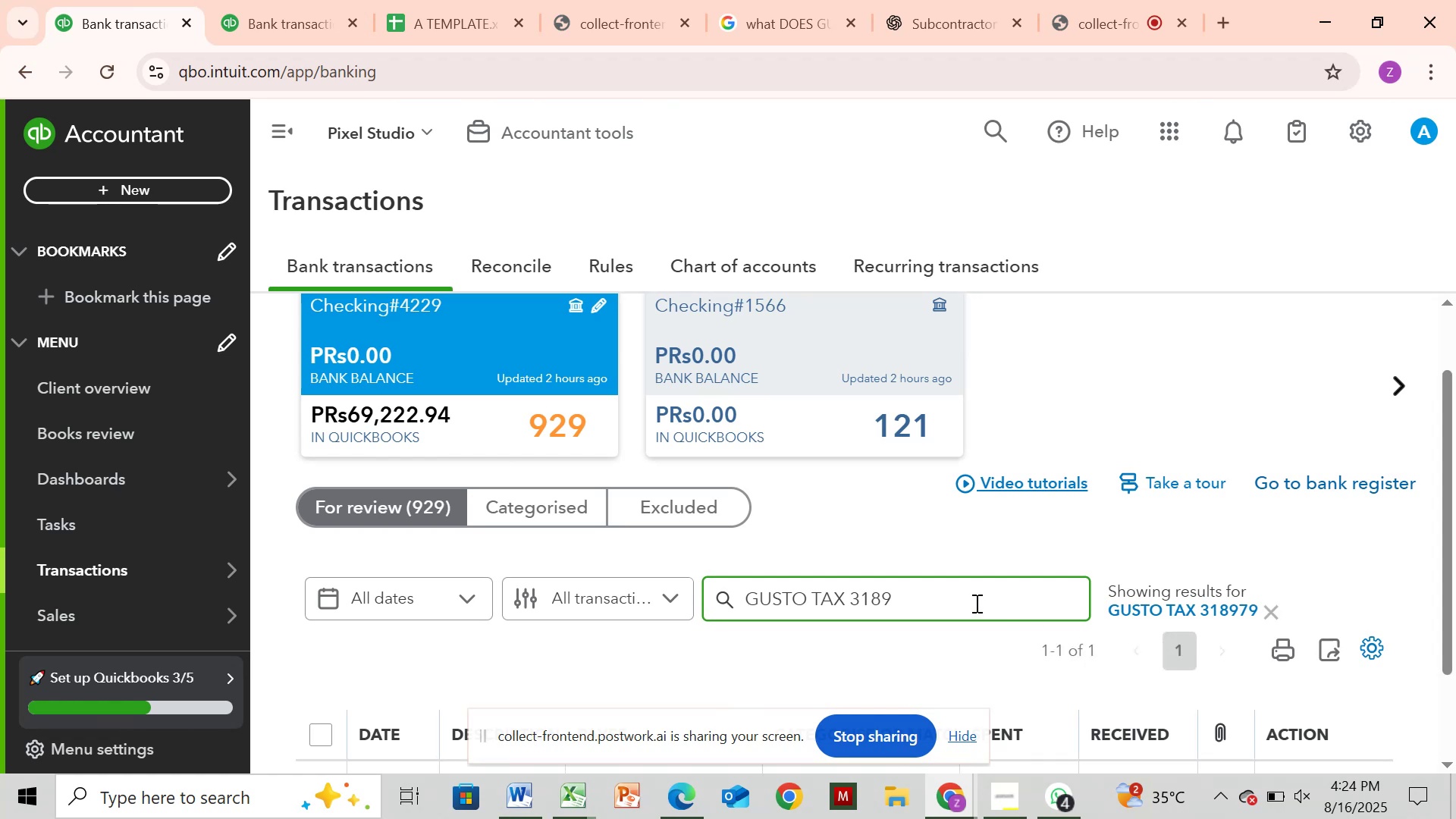 
key(Backspace)
 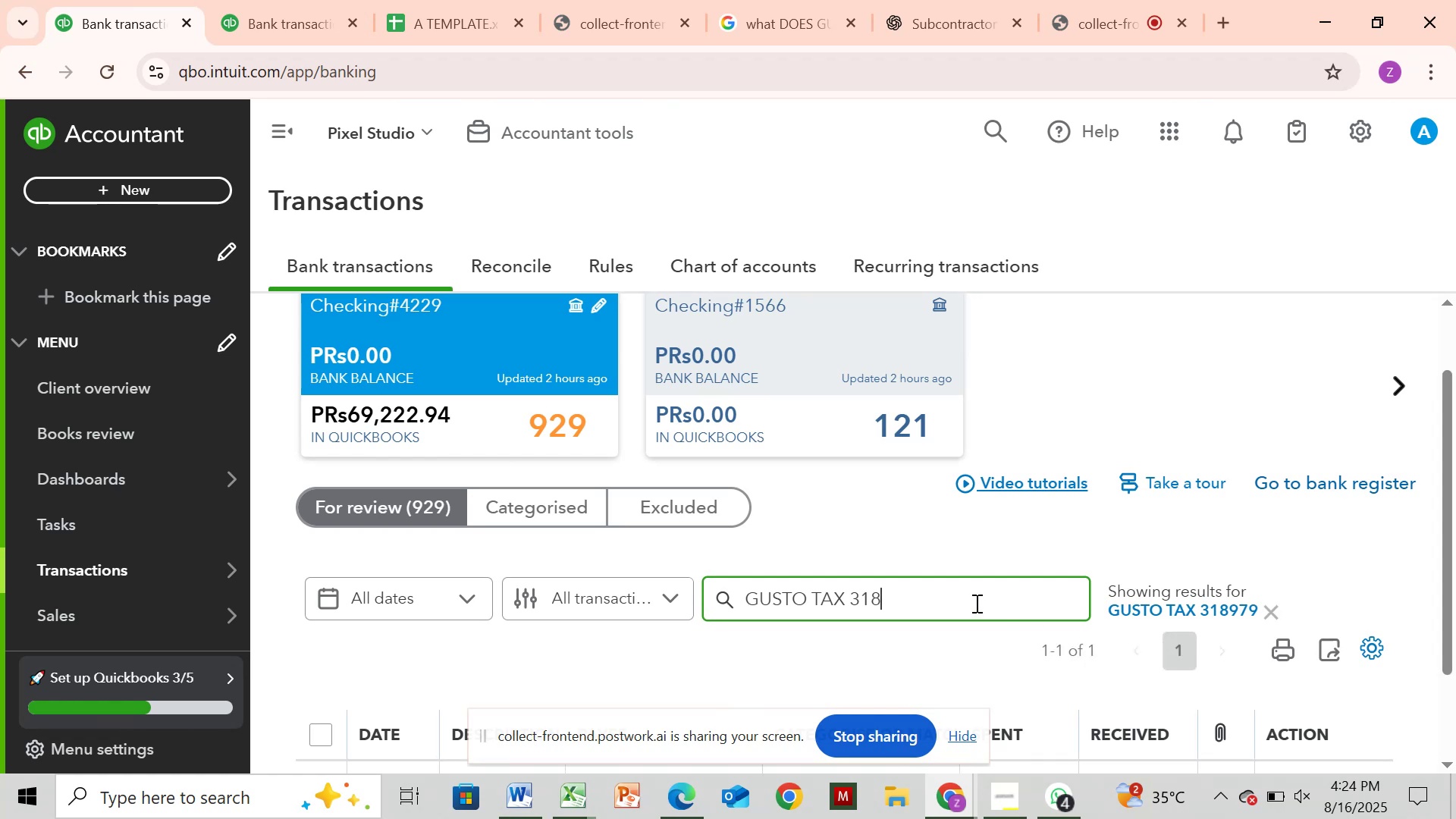 
key(Backspace)
 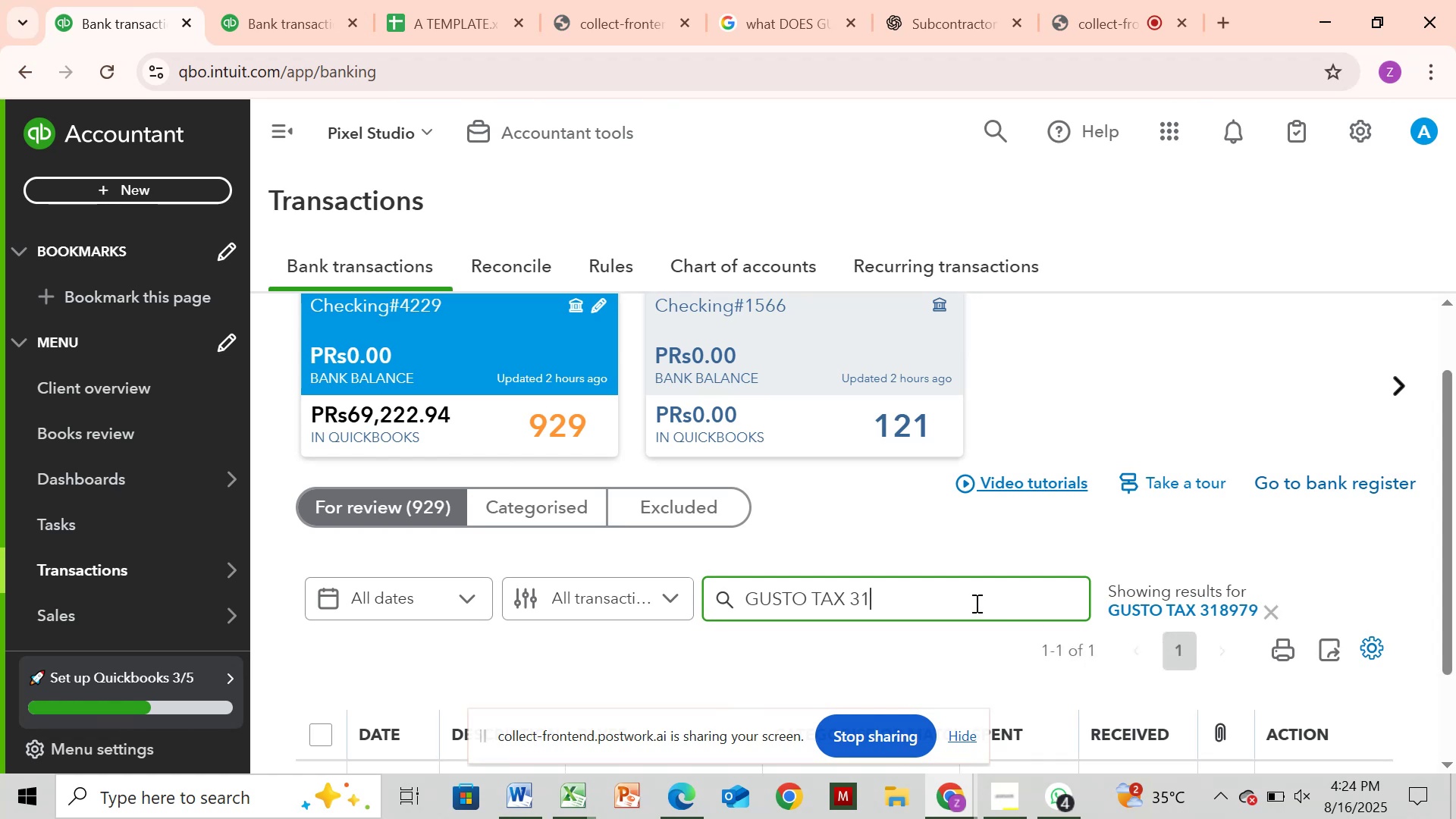 
key(Backspace)
 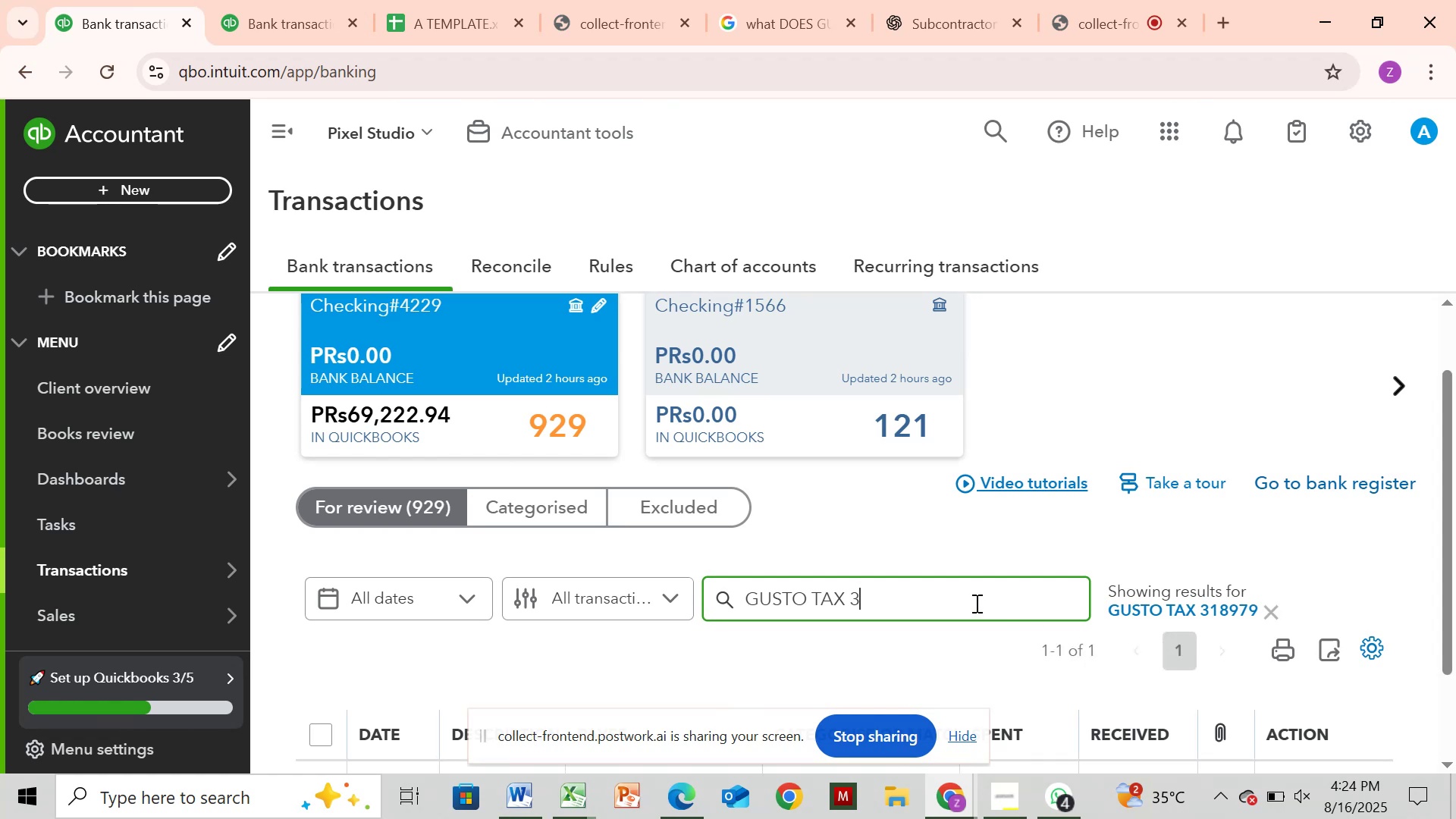 
key(Backspace)
 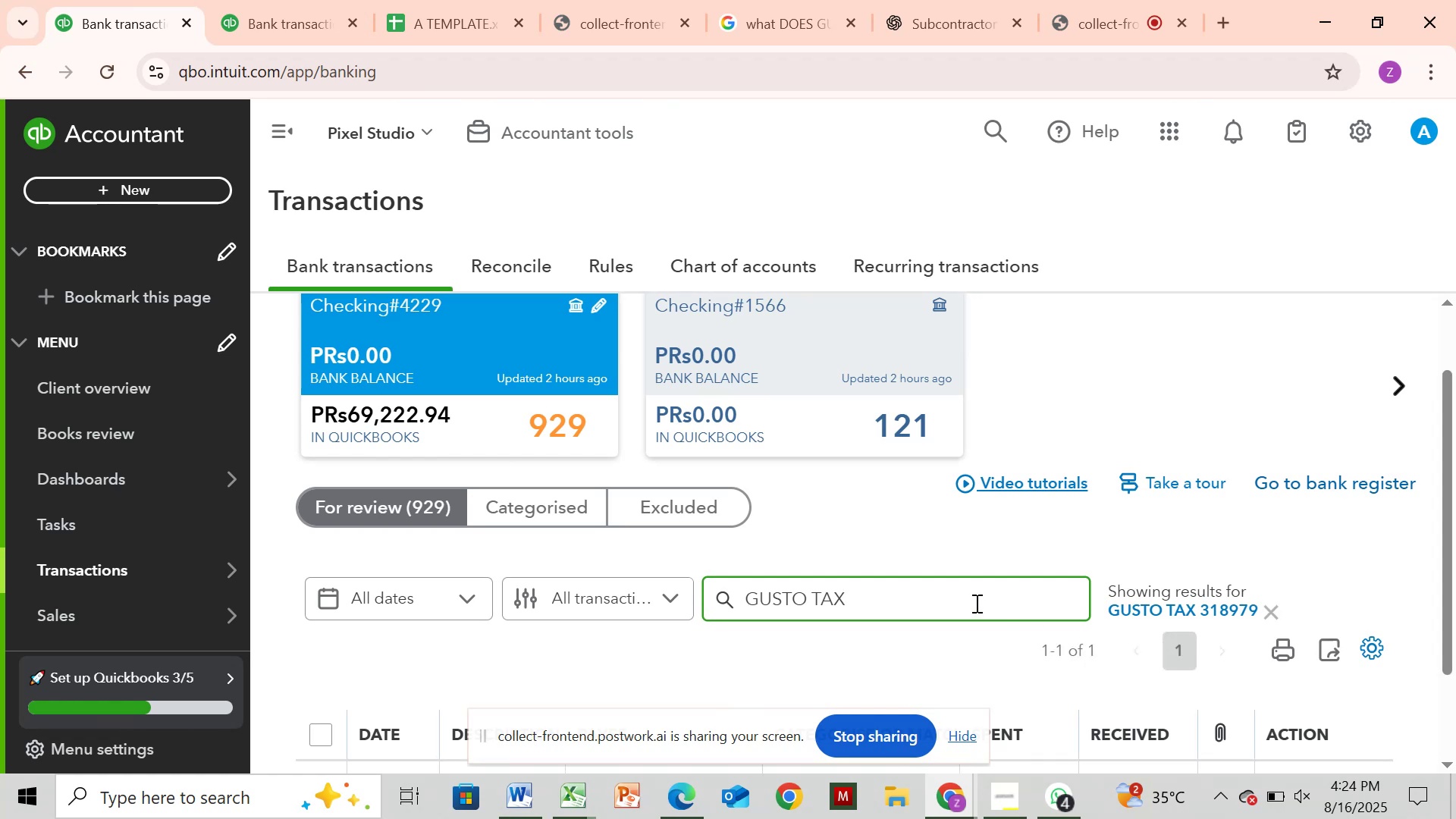 
key(Enter)
 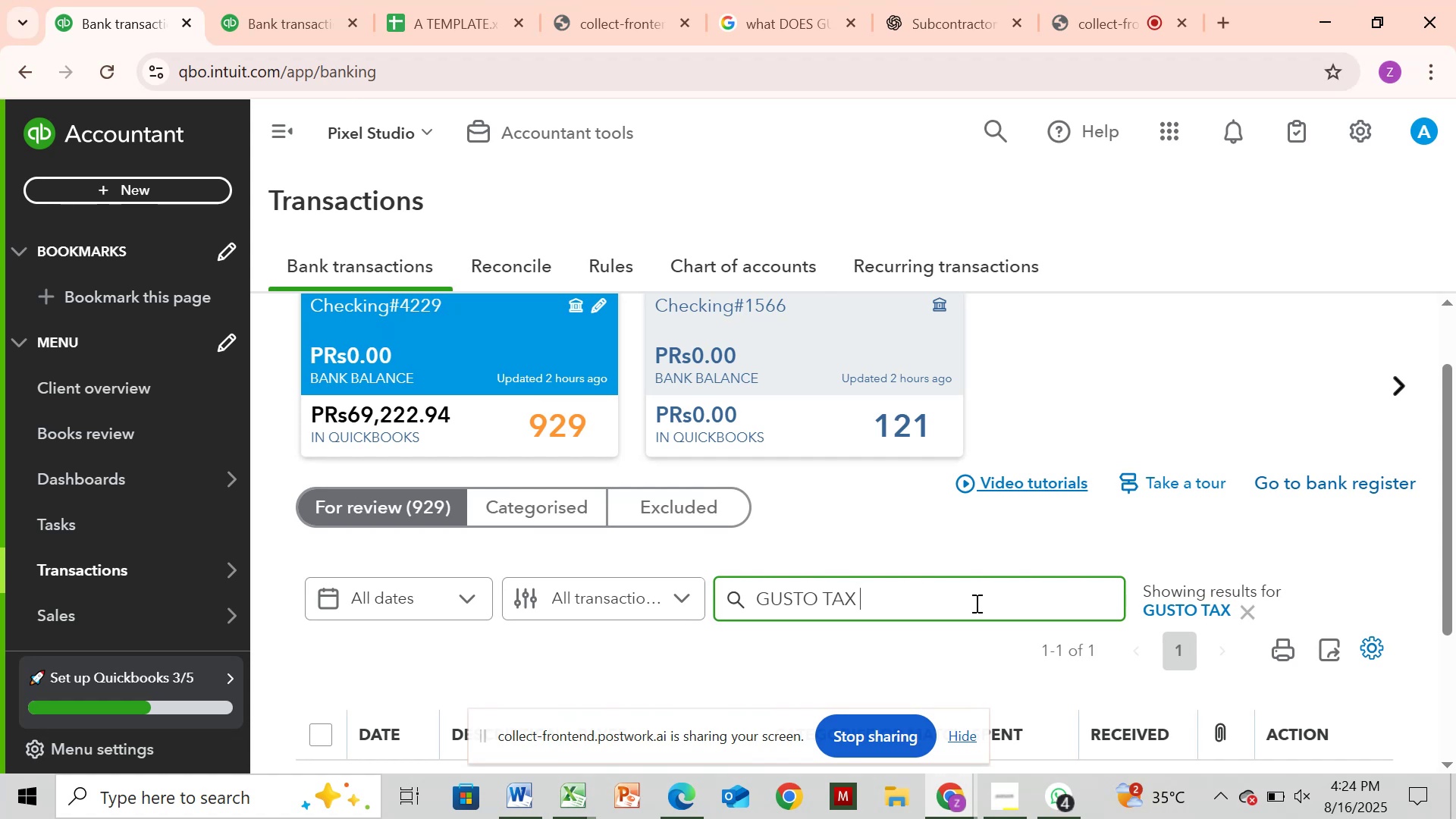 
key(Enter)
 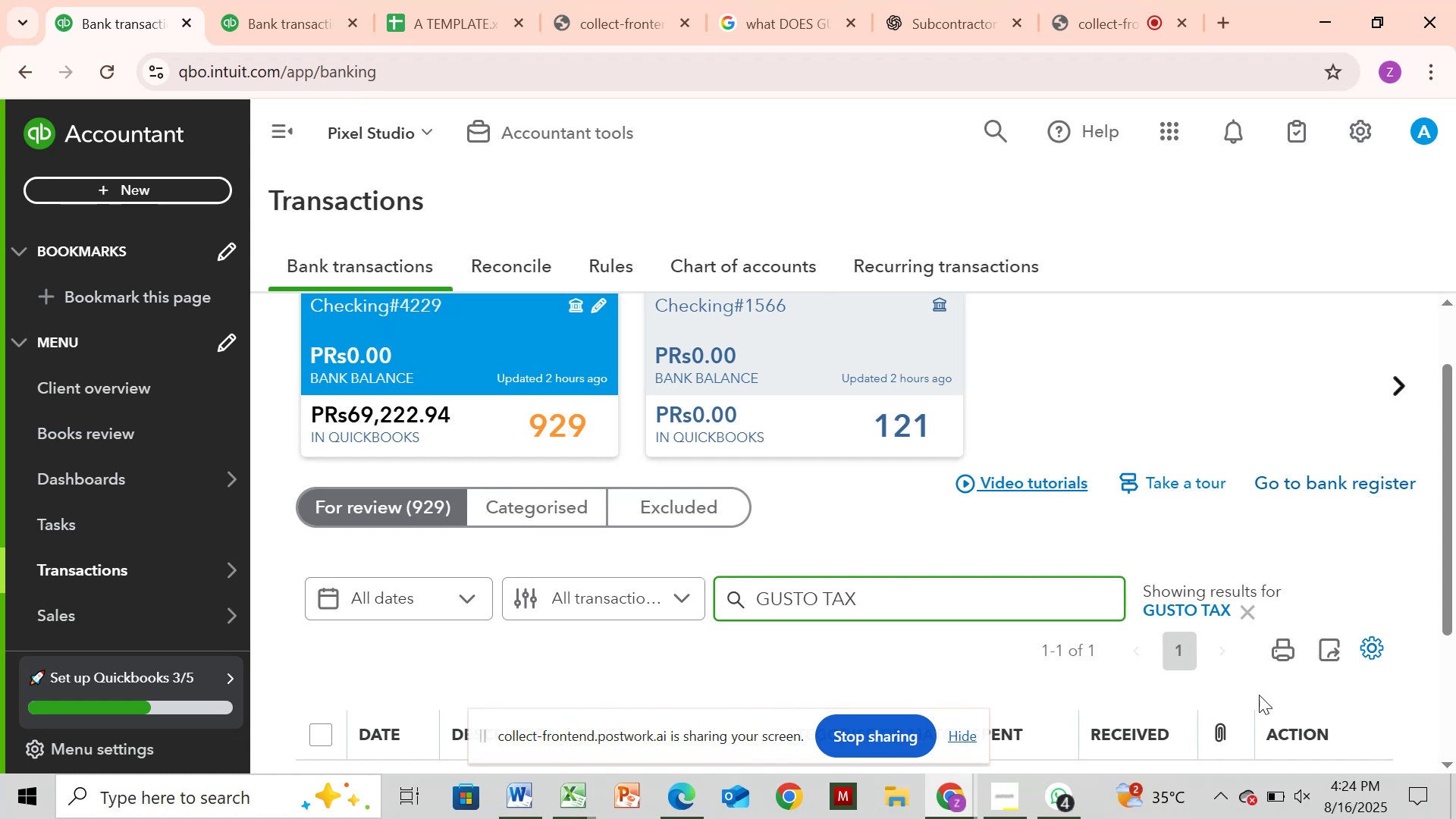 
left_click_drag(start_coordinate=[1449, 591], to_coordinate=[1379, 708])
 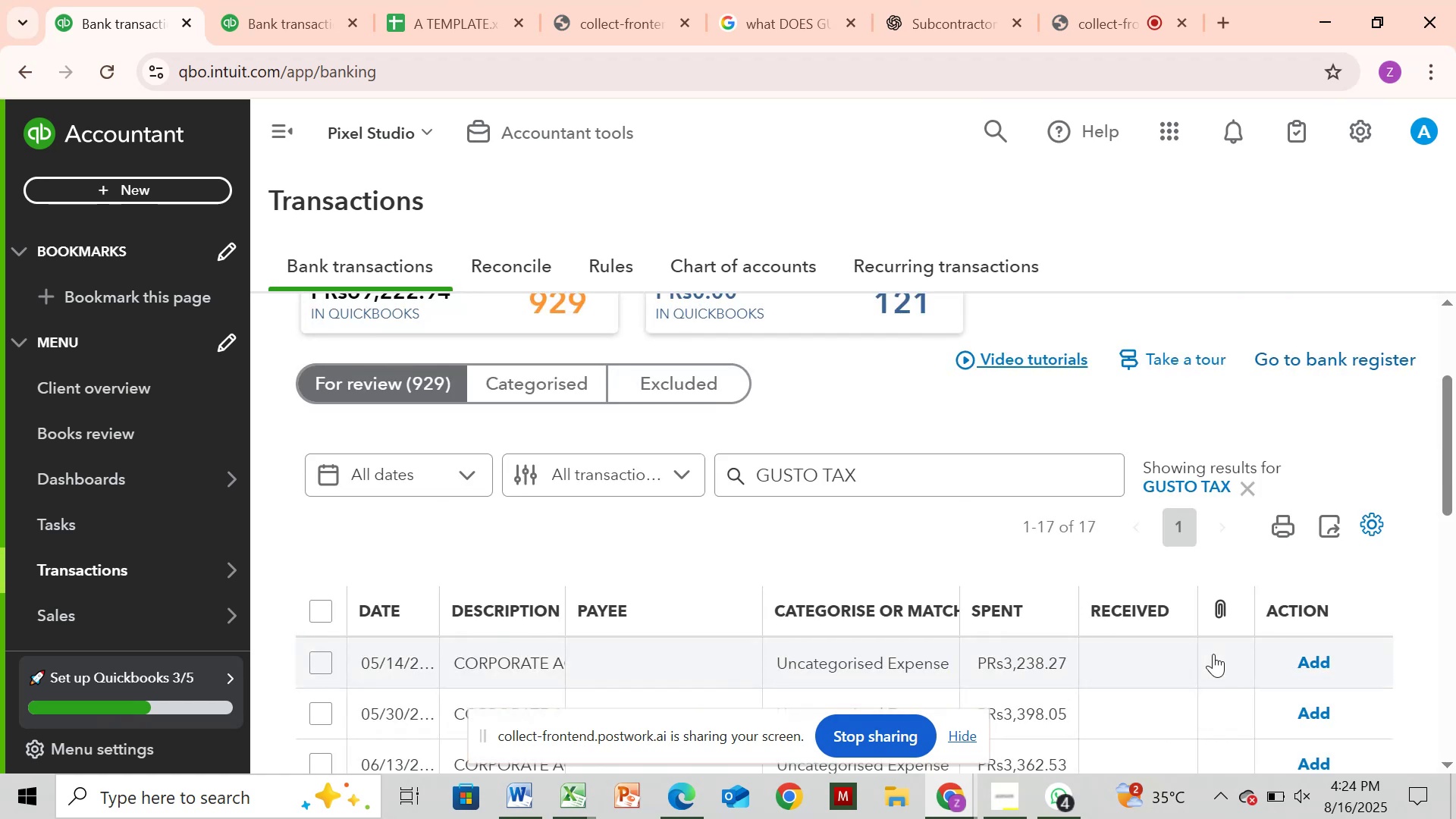 
wait(27.19)
 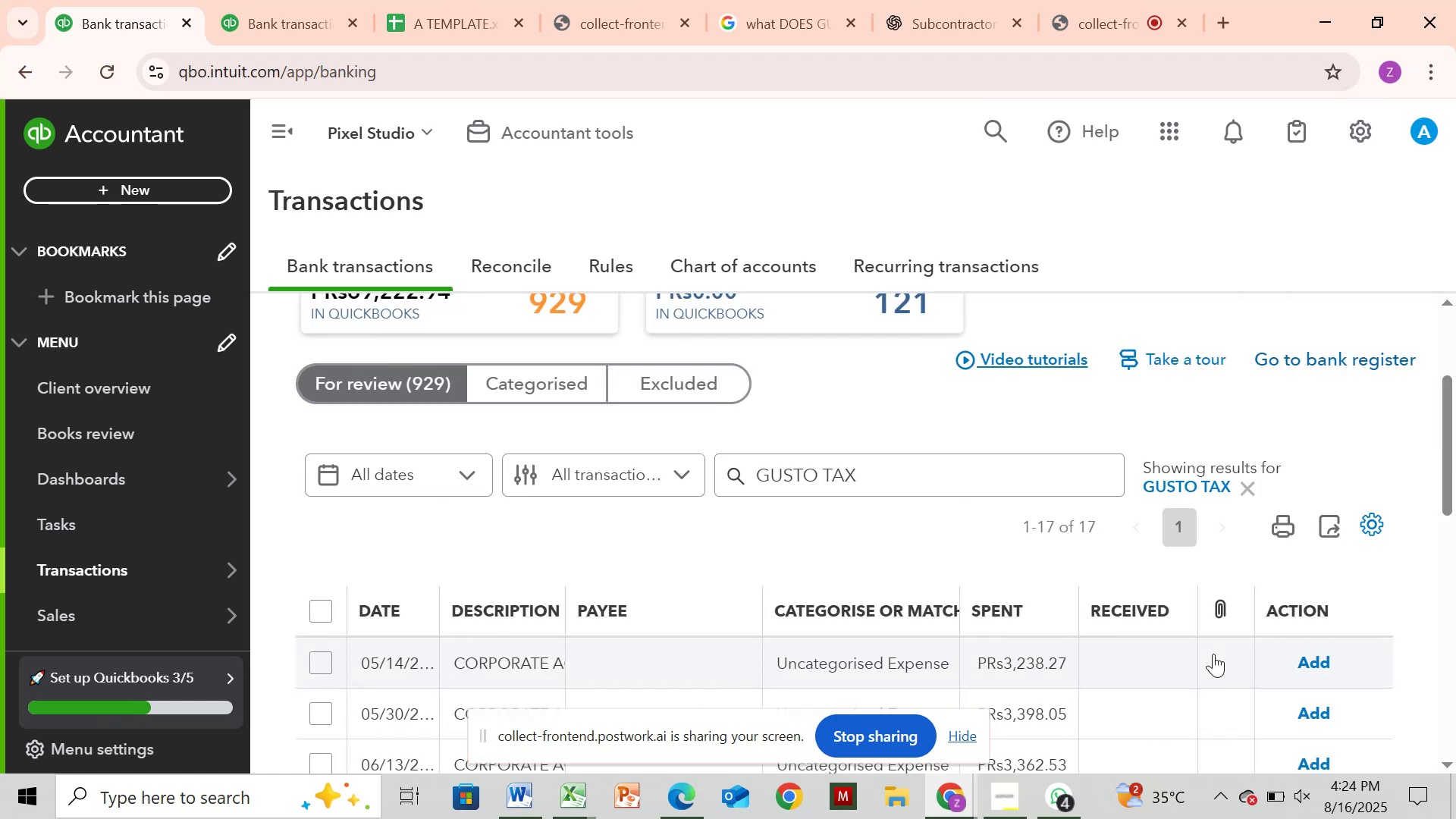 
mouse_move([24, 375])
 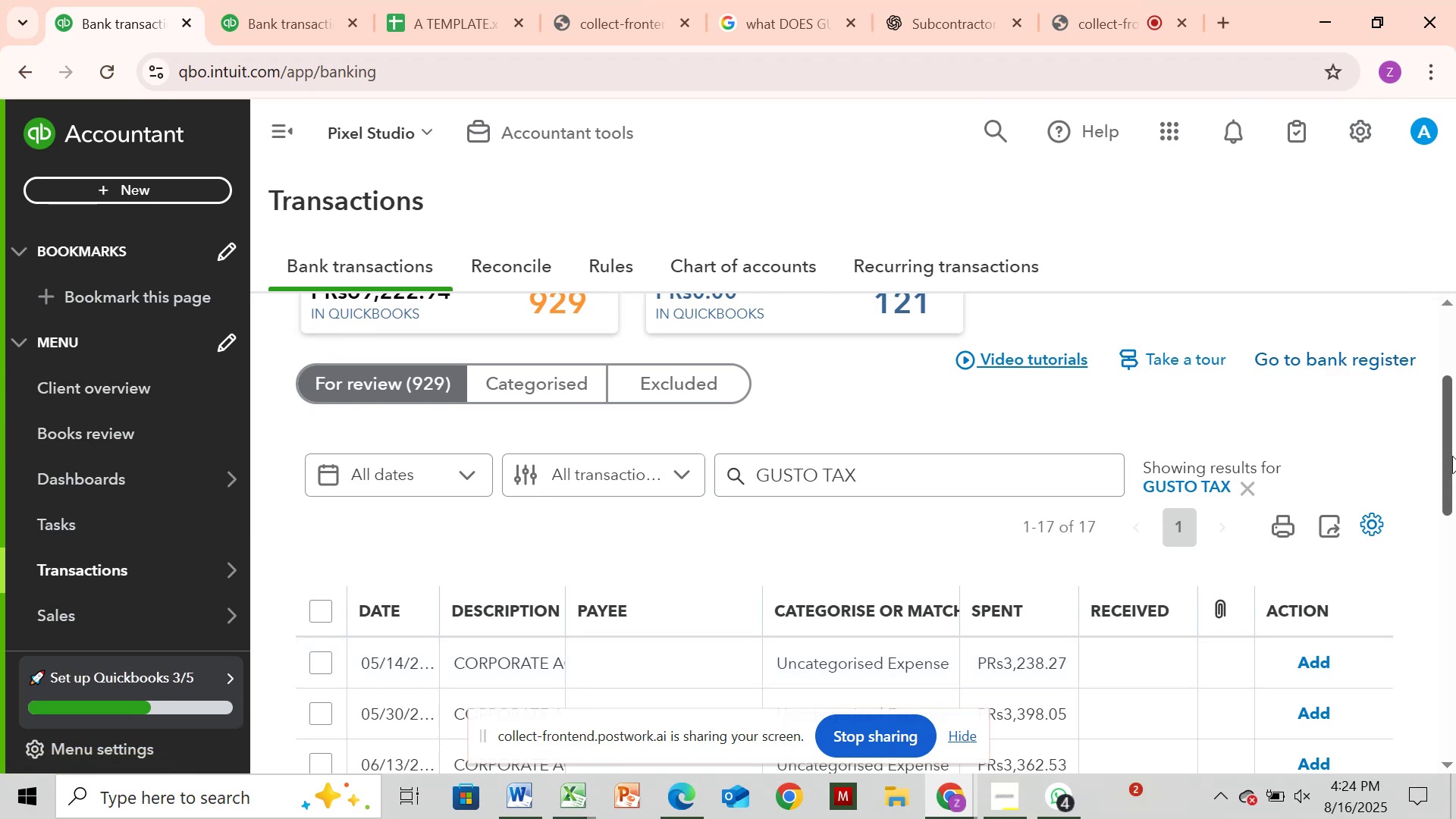 
left_click_drag(start_coordinate=[1451, 459], to_coordinate=[1454, 636])
 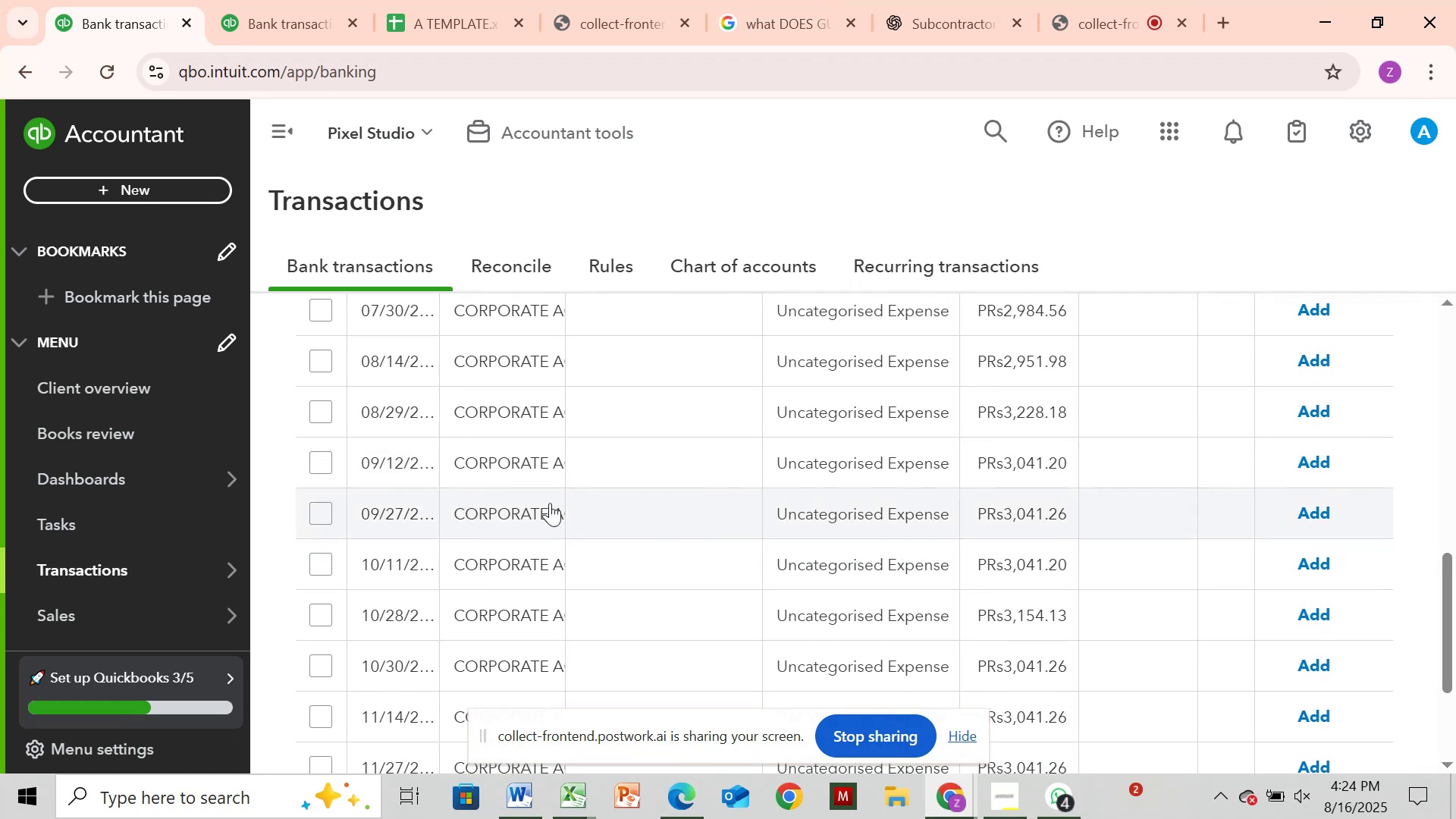 
left_click([560, 505])
 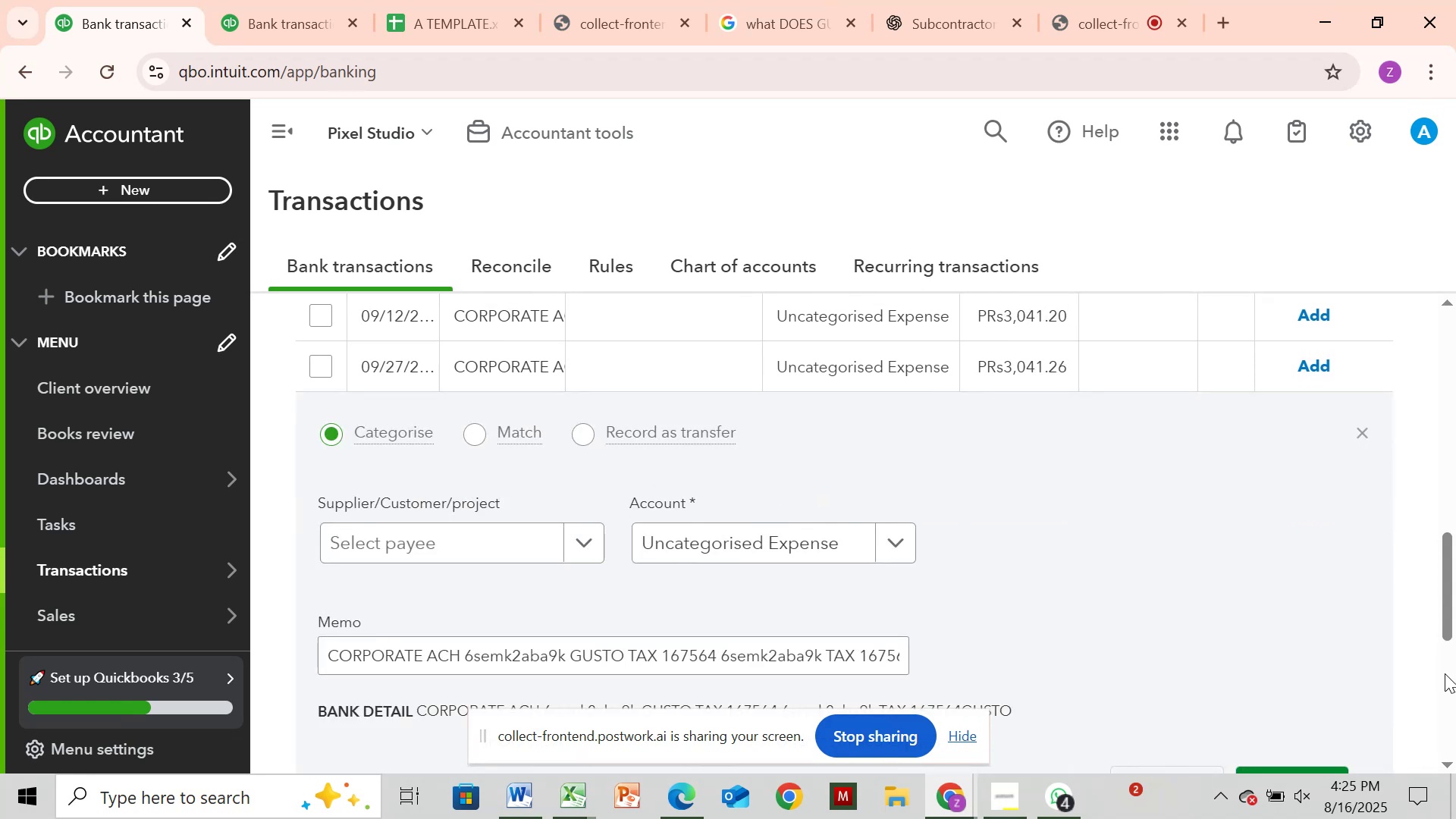 
wait(5.23)
 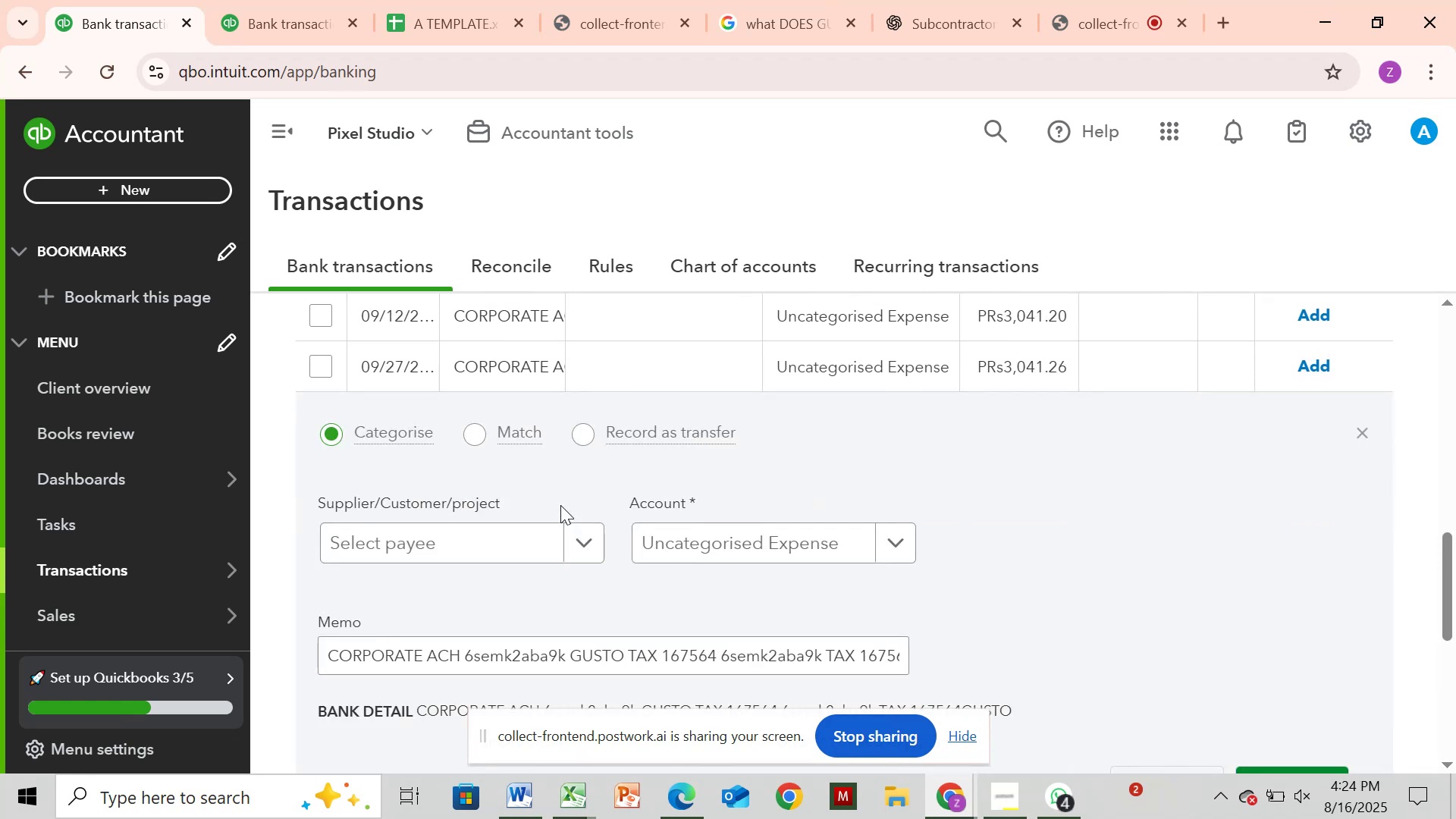 
left_click_drag(start_coordinate=[1447, 629], to_coordinate=[1439, 701])
 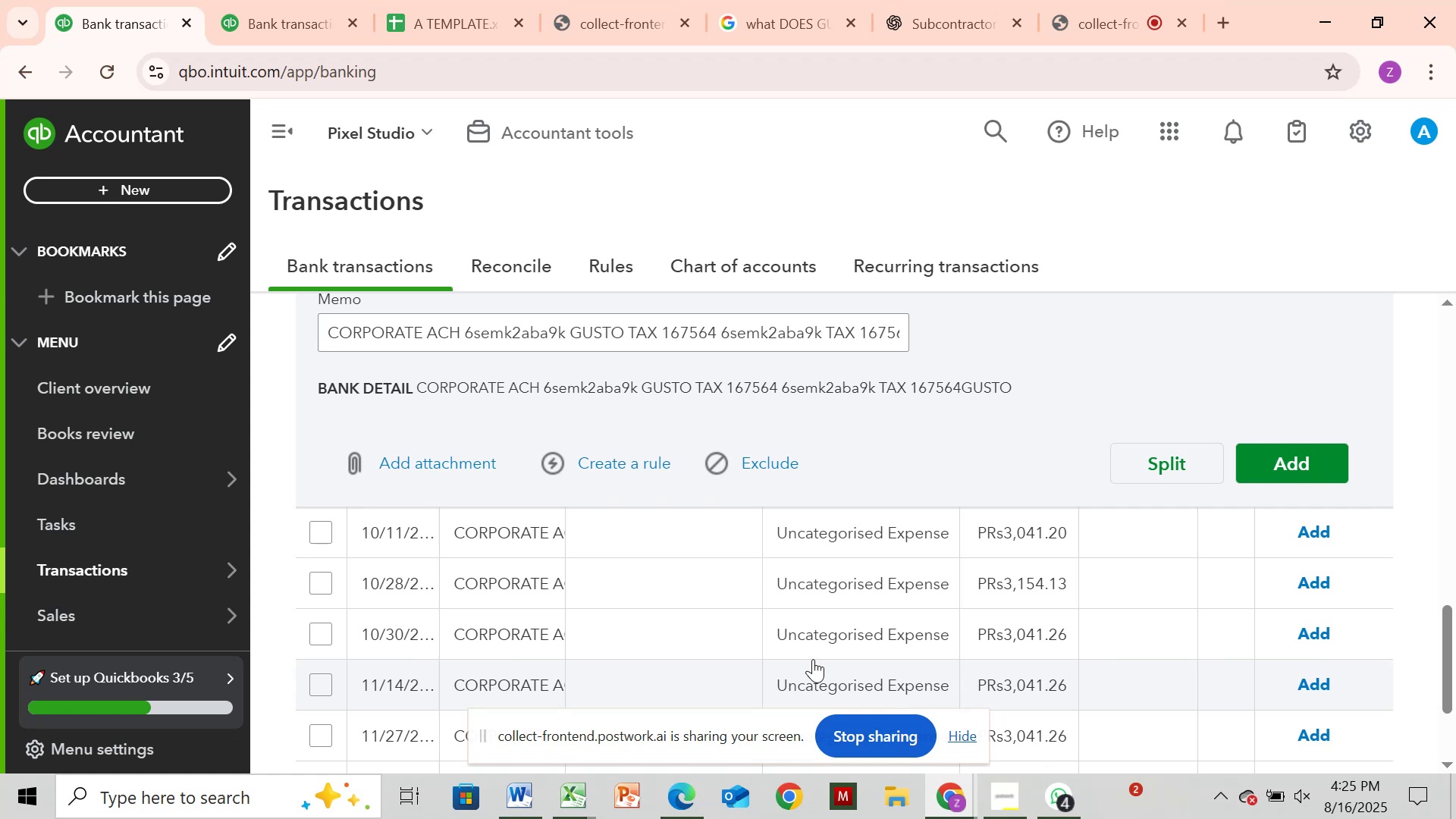 
left_click([813, 659])
 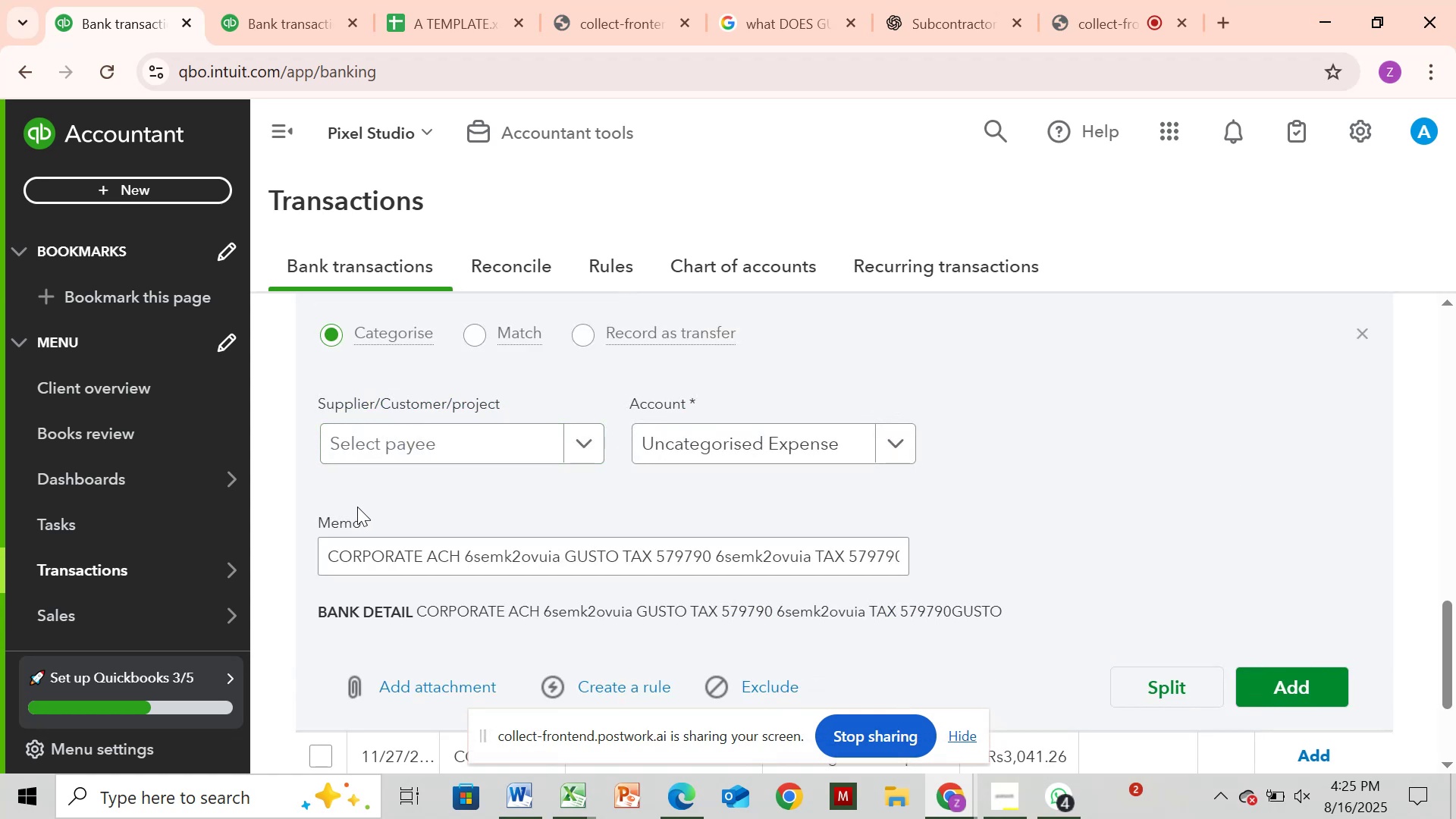 
left_click_drag(start_coordinate=[339, 561], to_coordinate=[1046, 549])
 